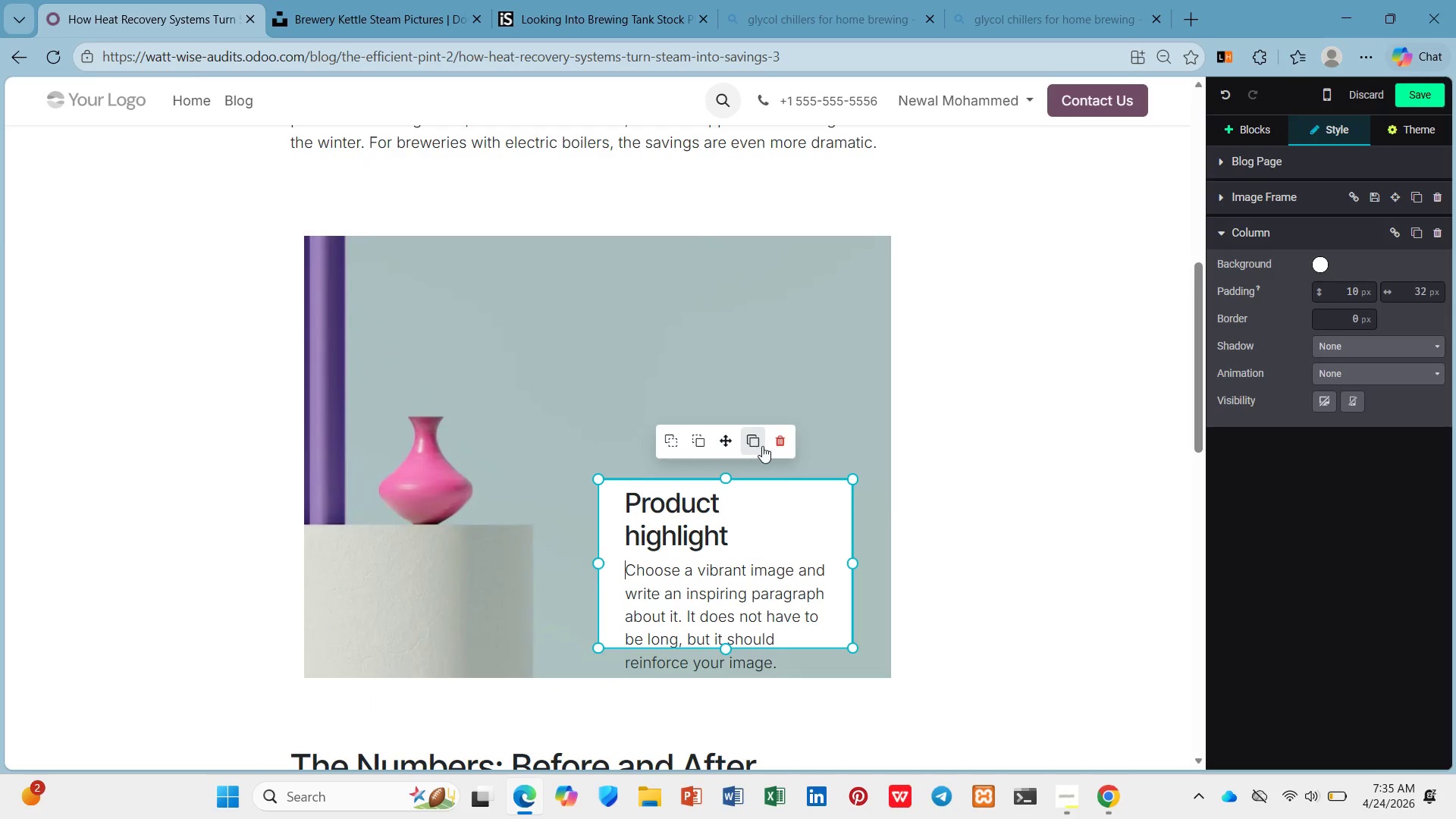 
left_click([778, 440])
 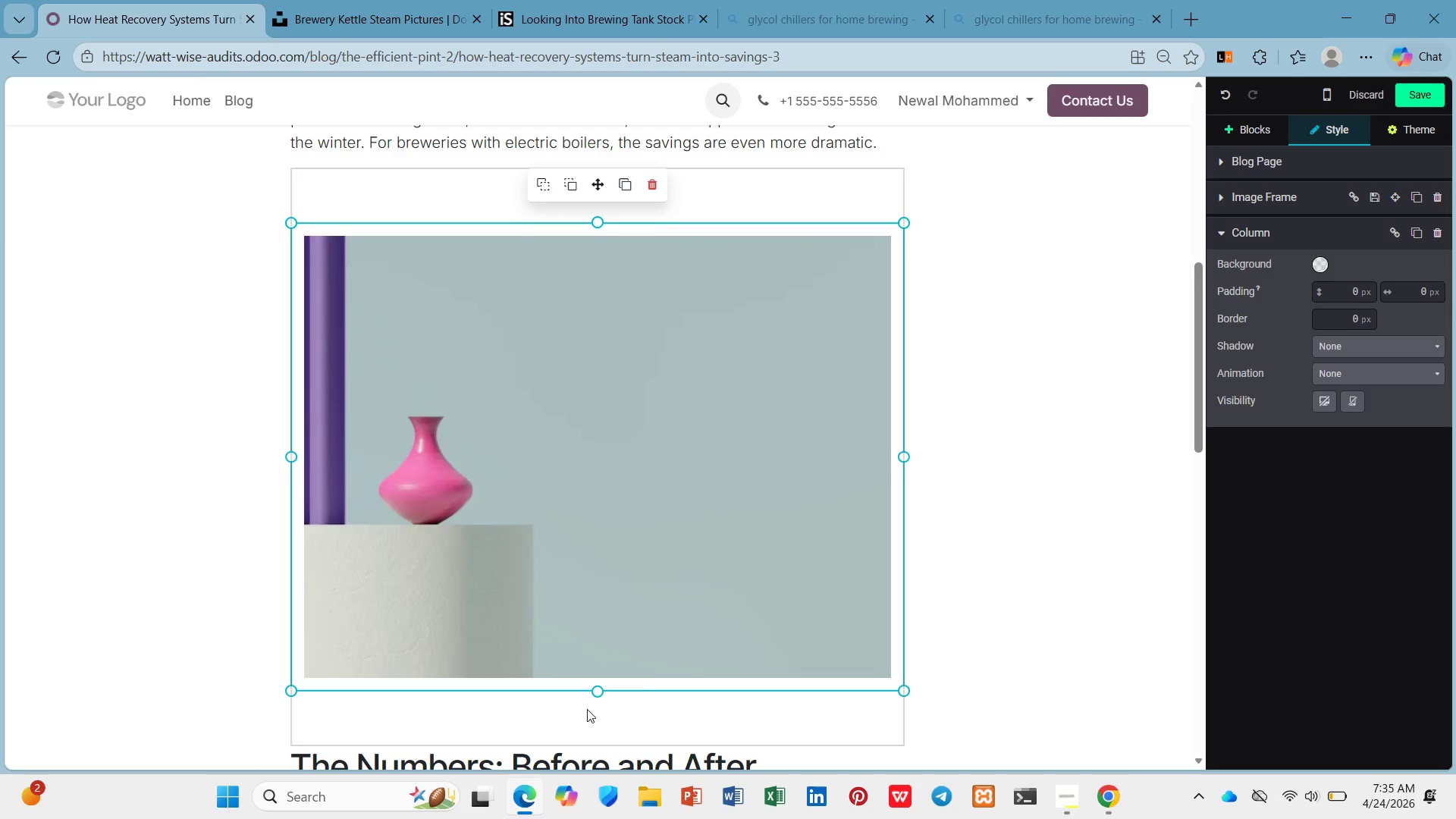 
left_click_drag(start_coordinate=[598, 689], to_coordinate=[598, 509])
 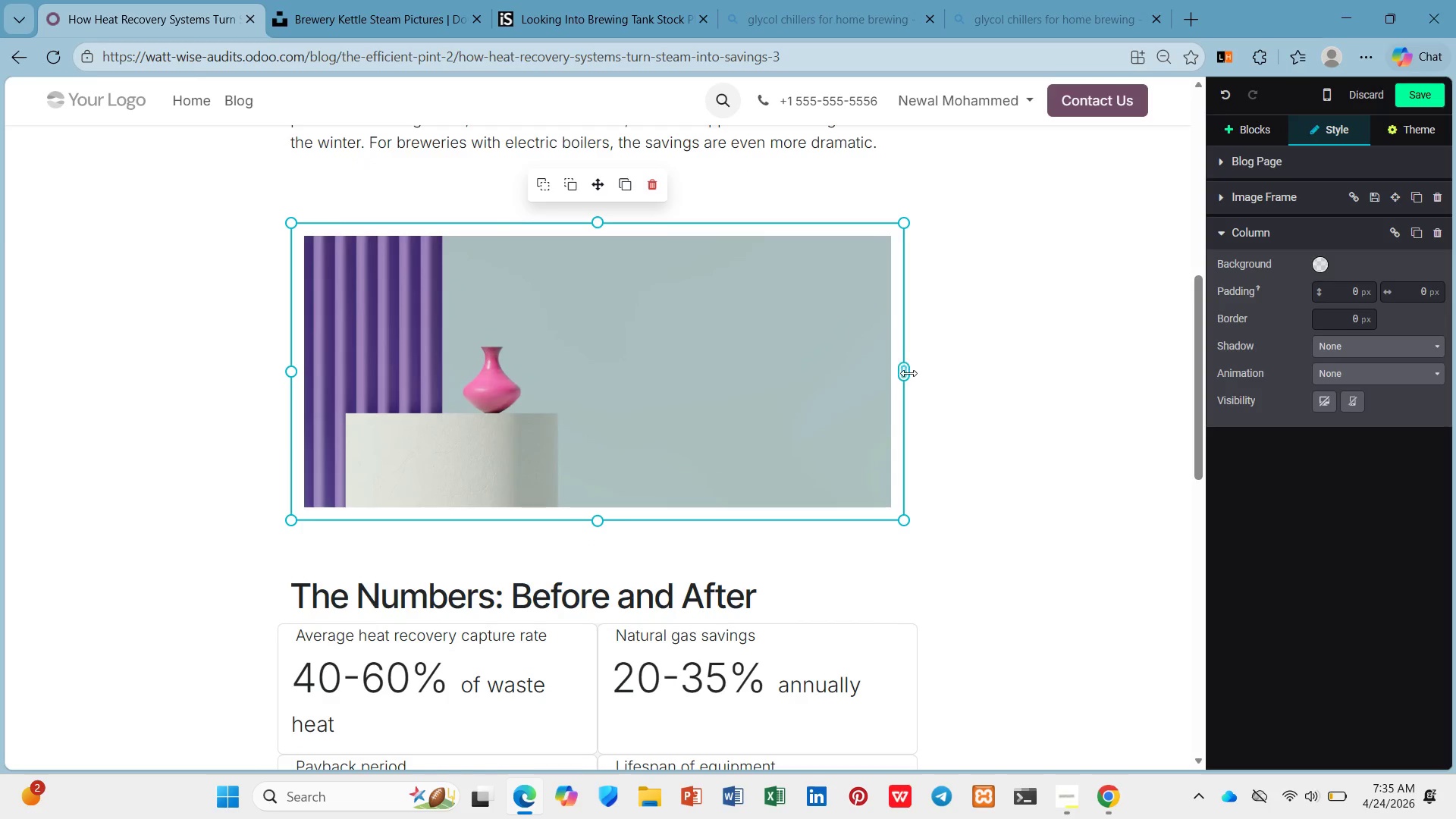 
left_click_drag(start_coordinate=[908, 373], to_coordinate=[672, 381])
 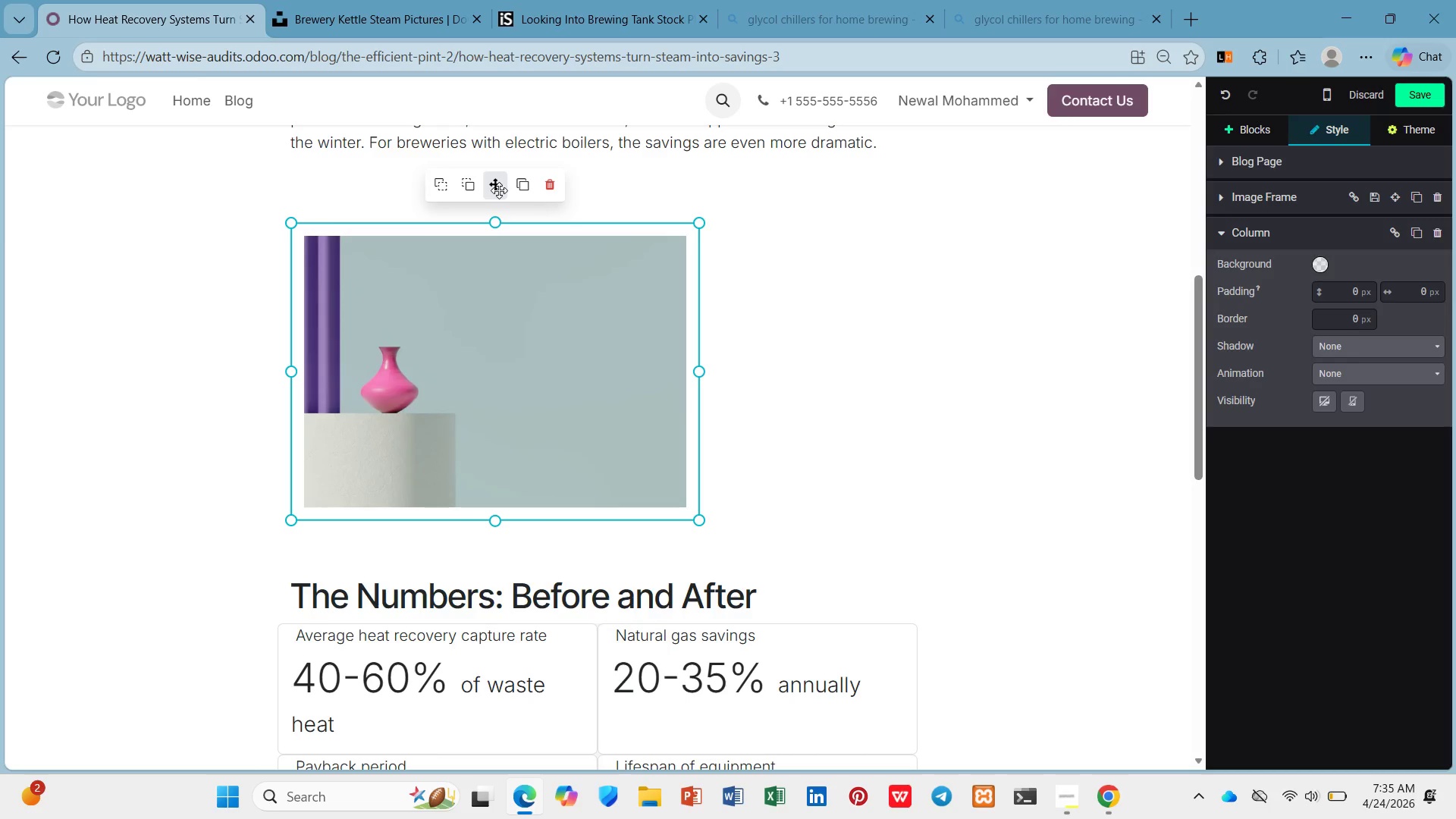 
left_click([486, 290])
 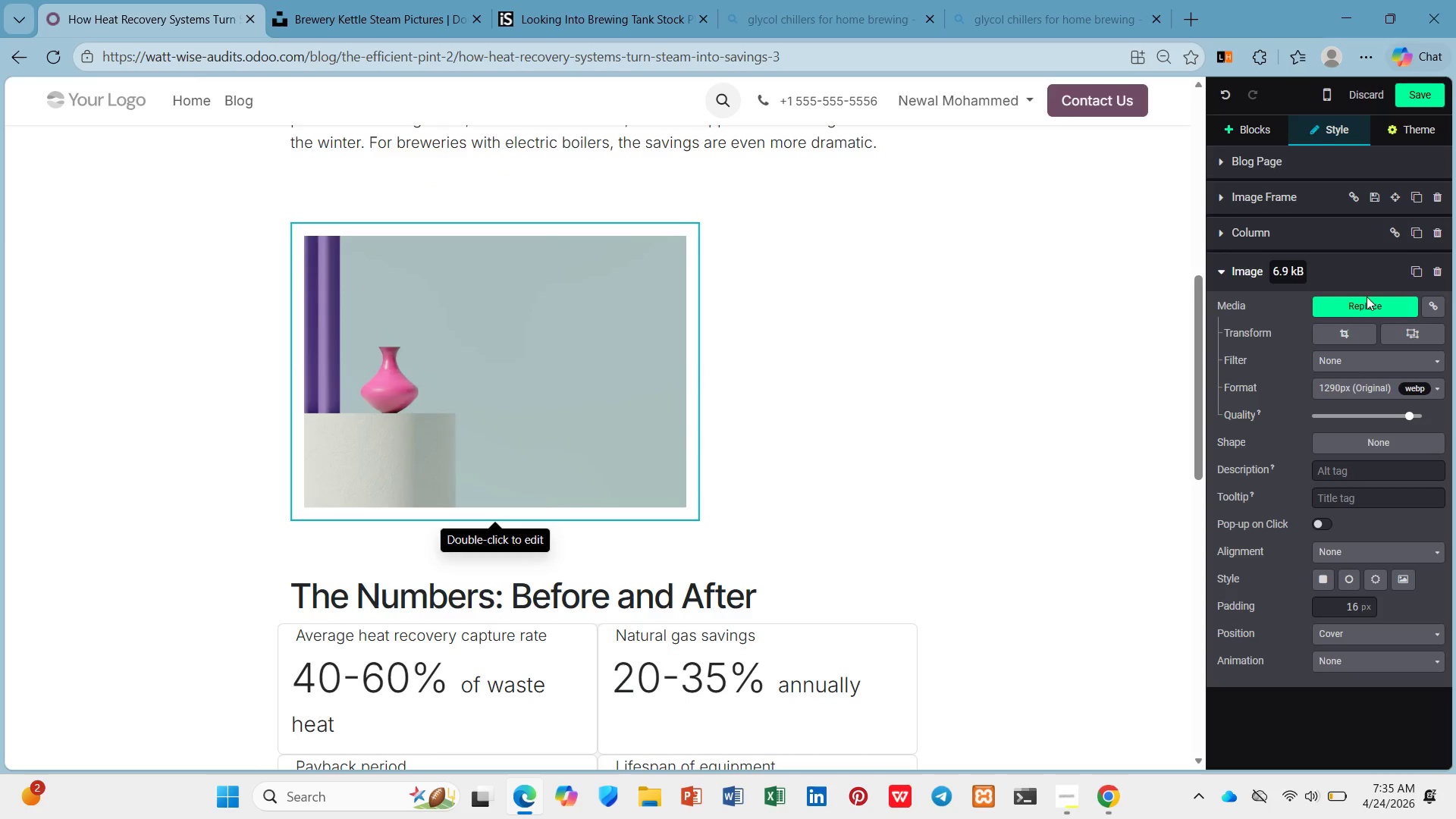 
left_click([1367, 302])
 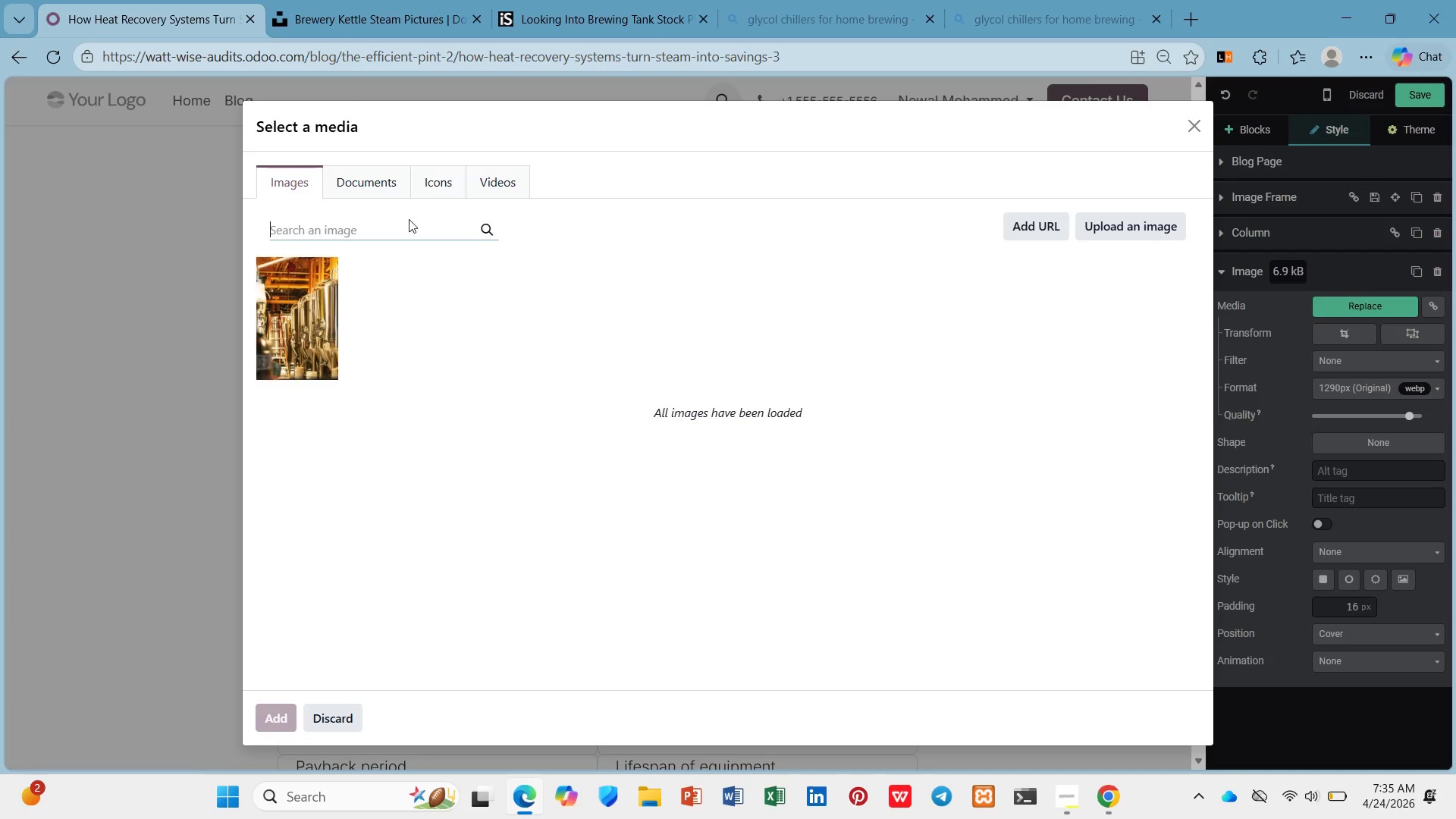 
key(Control+V)
 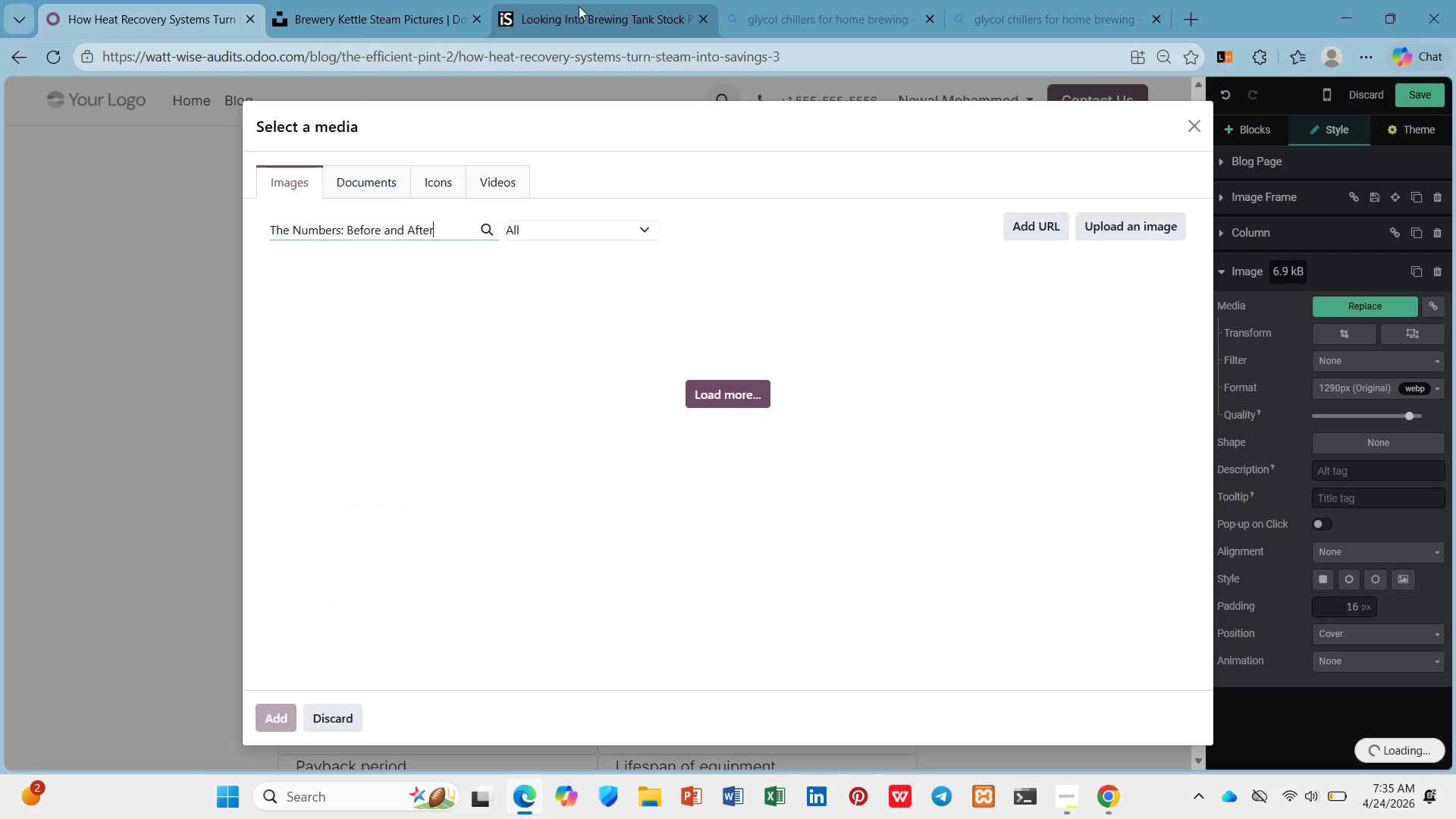 
left_click([458, 0])
 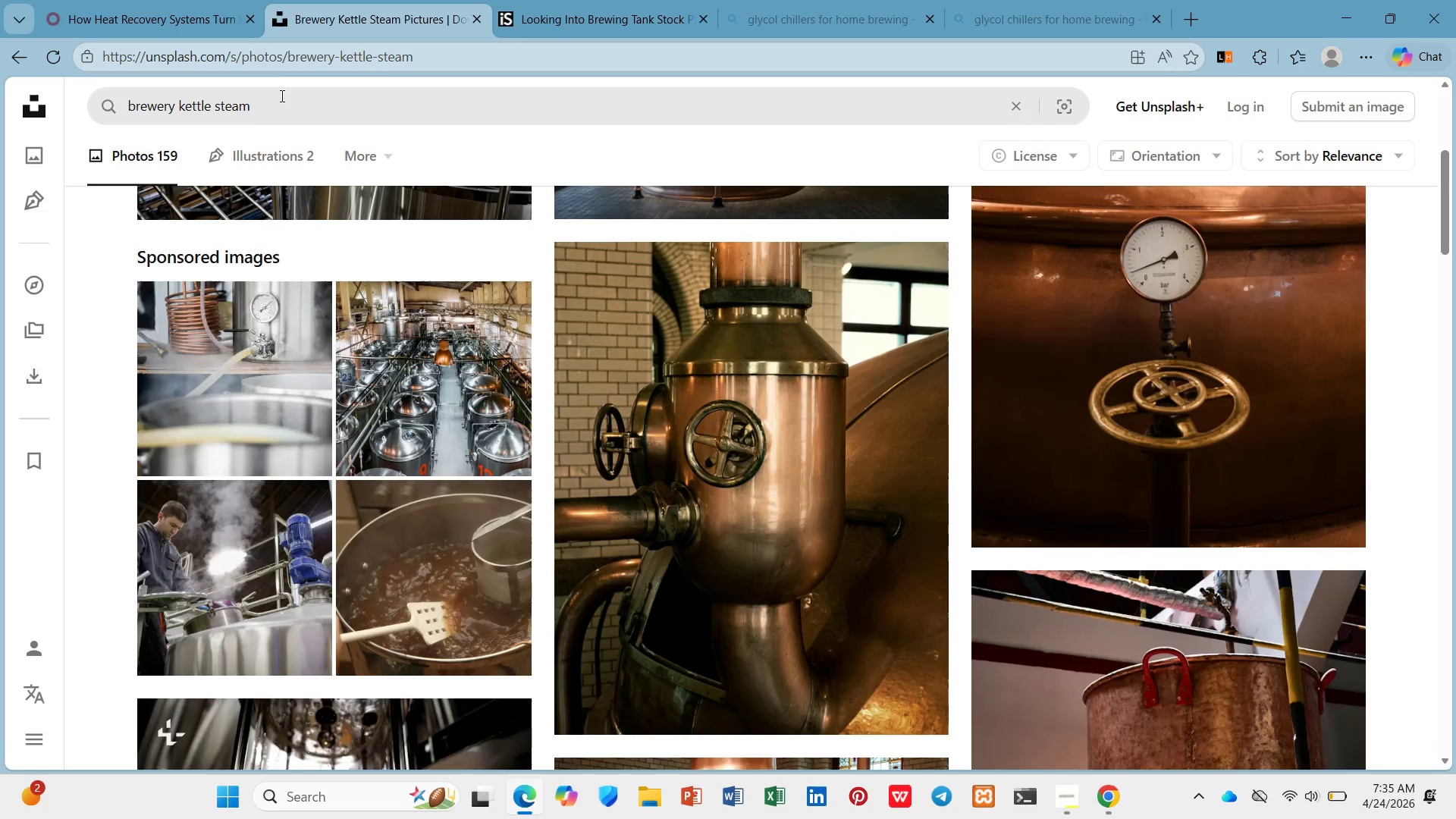 
left_click_drag(start_coordinate=[263, 111], to_coordinate=[46, 130])
 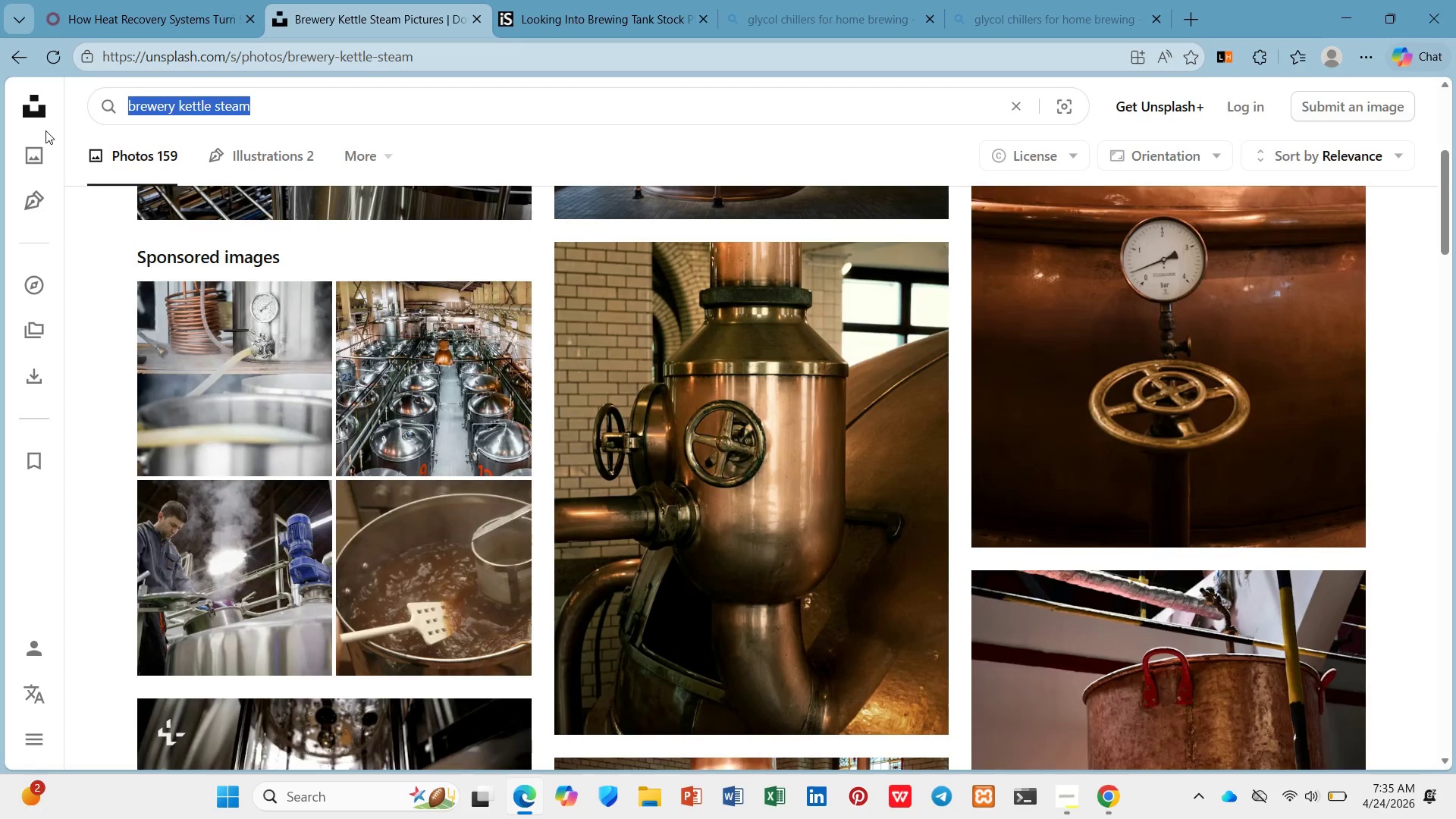 
hold_key(key=ControlLeft, duration=0.84)
 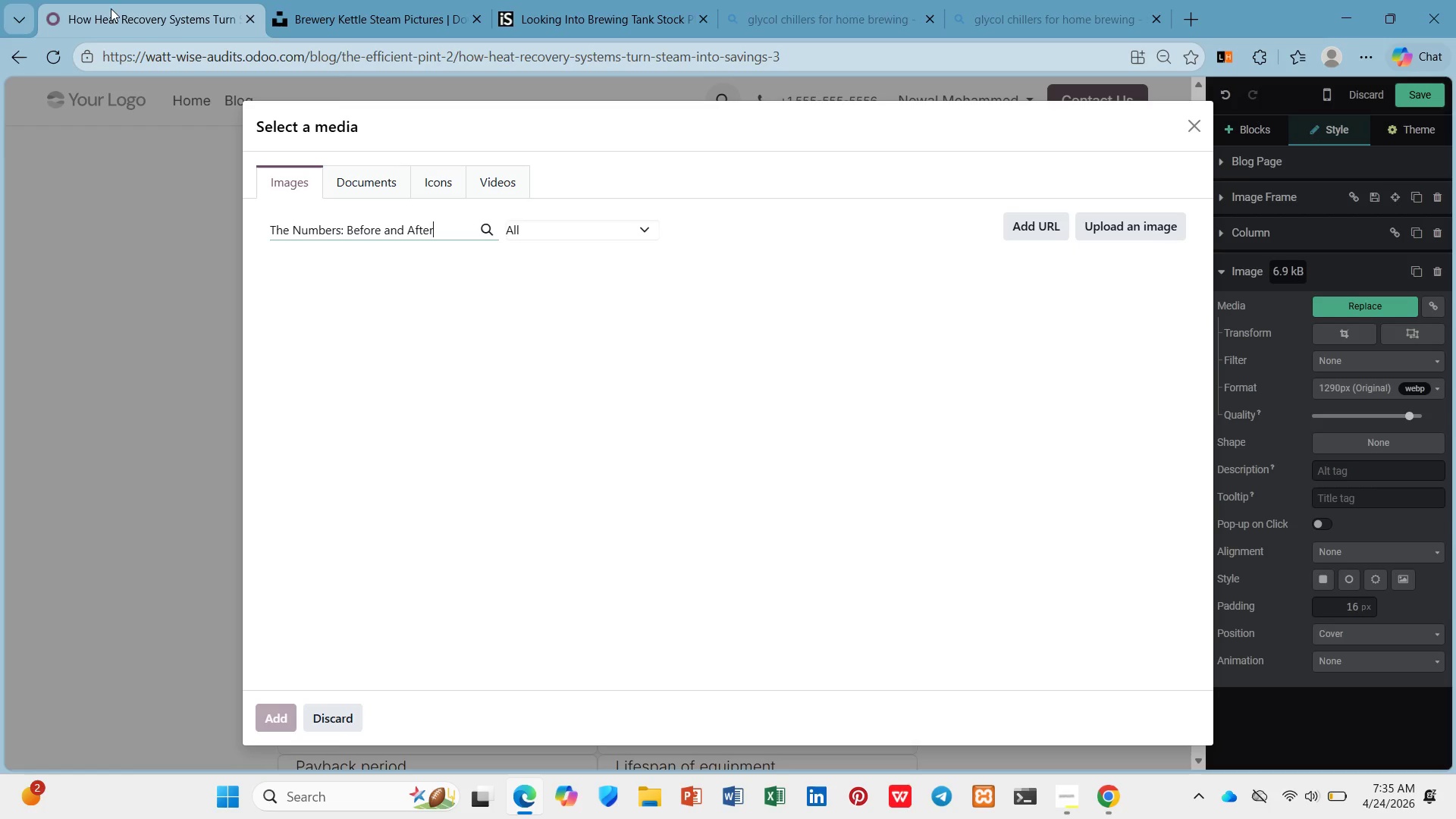 
hold_key(key=C, duration=0.38)
 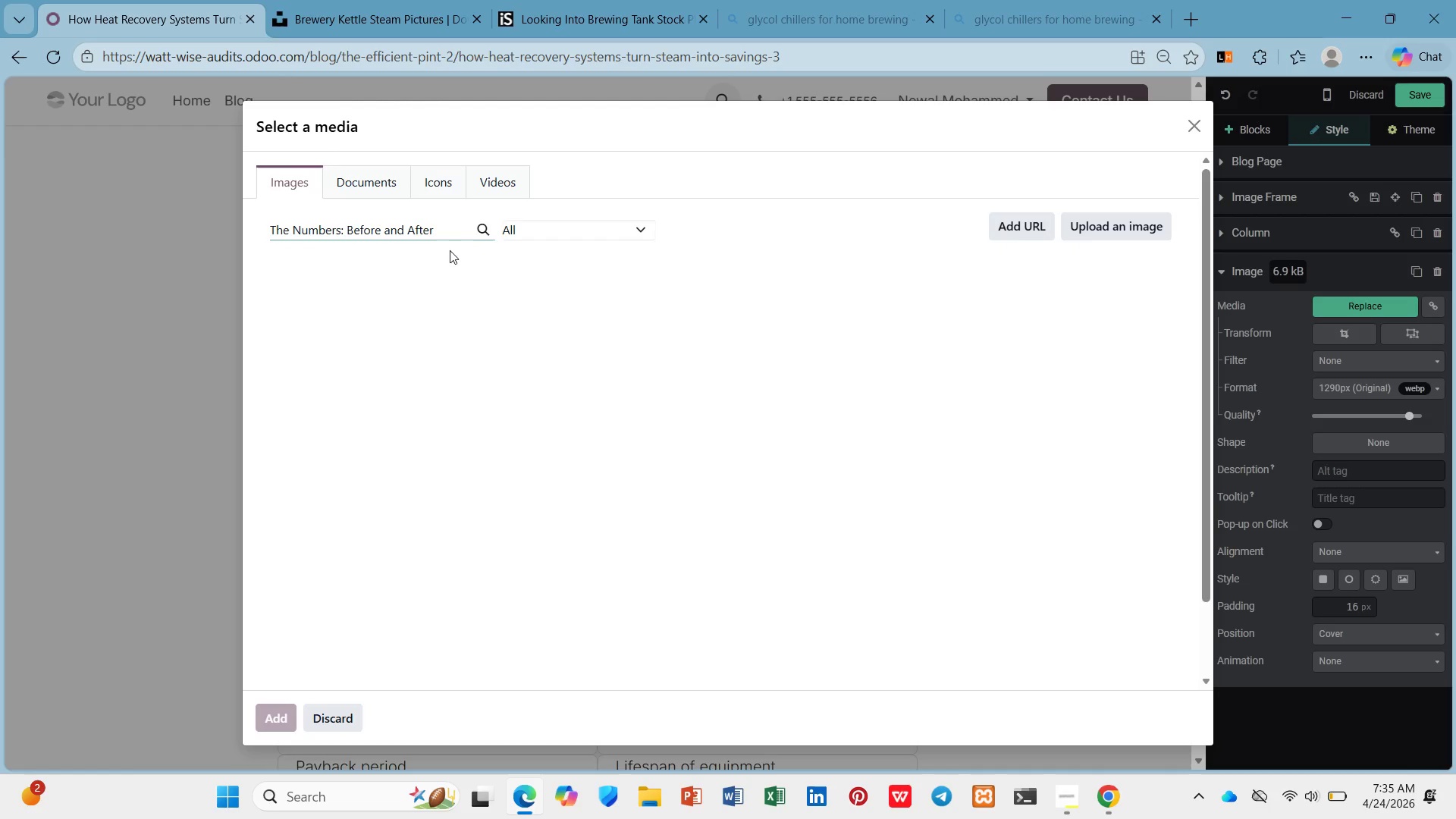 
left_click_drag(start_coordinate=[444, 225], to_coordinate=[248, 237])
 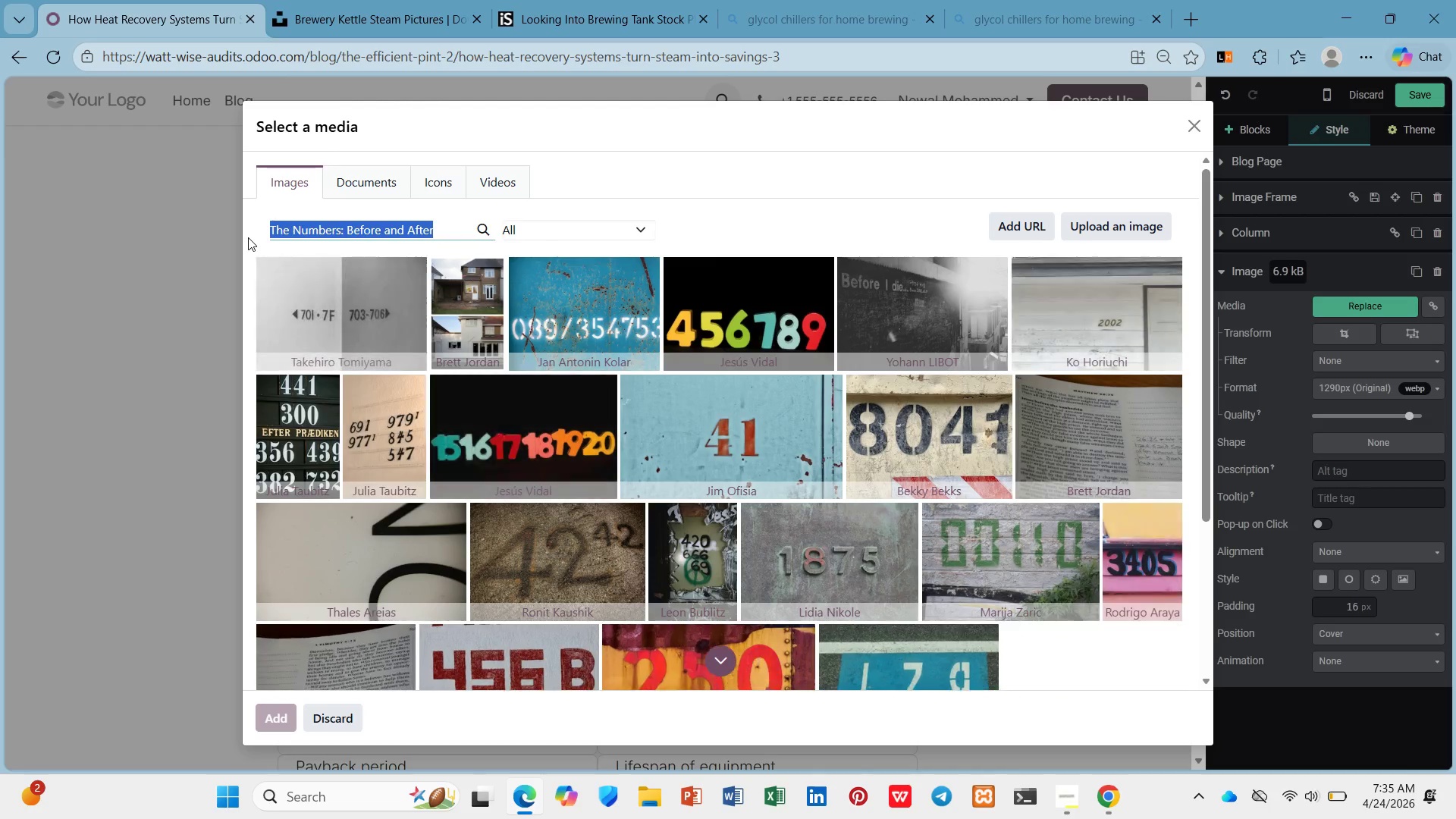 
key(Control+V)
 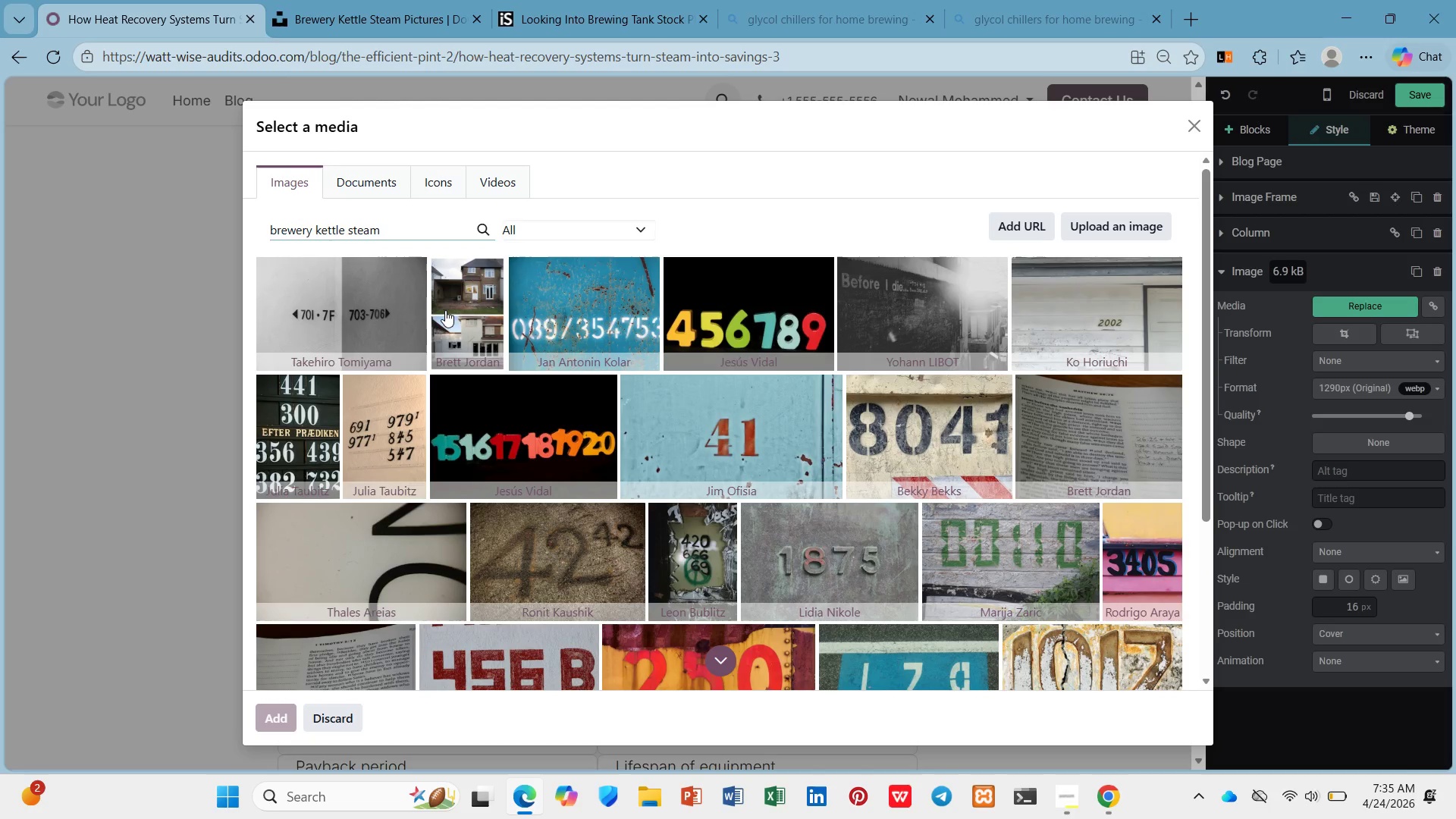 
key(Enter)
 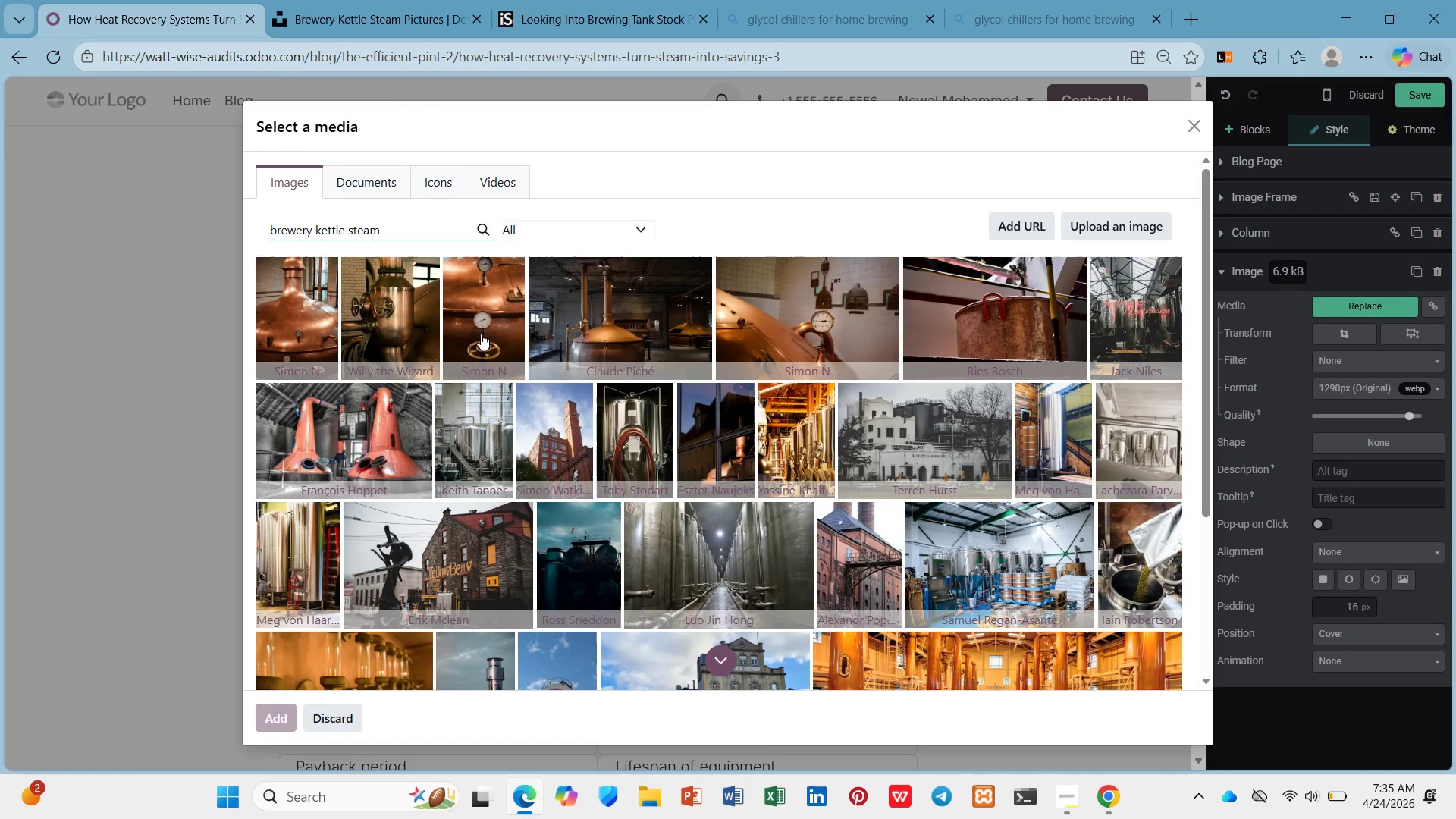 
wait(17.14)
 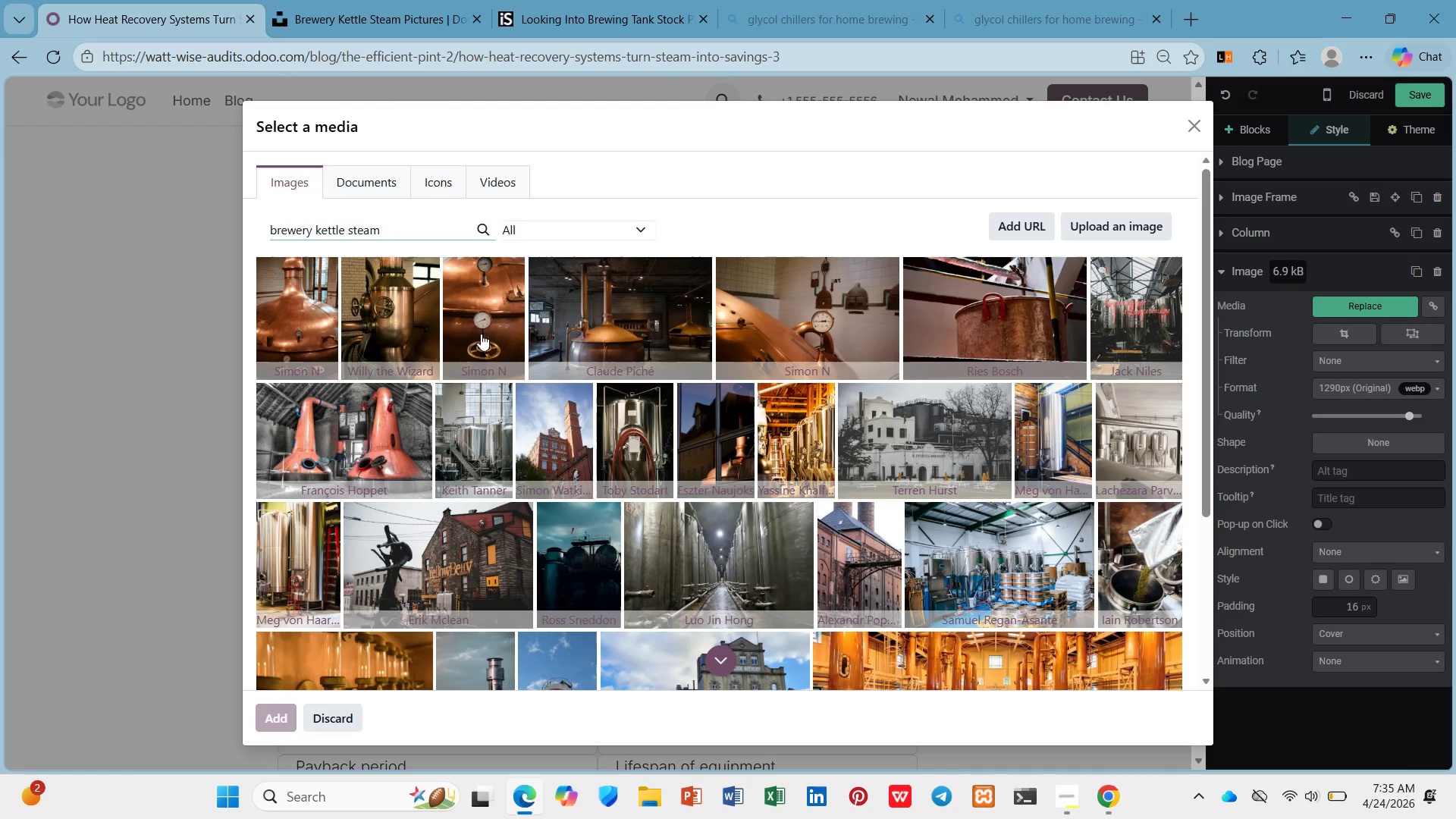 
scroll: coordinate [618, 619], scroll_direction: down, amount: 4.0
 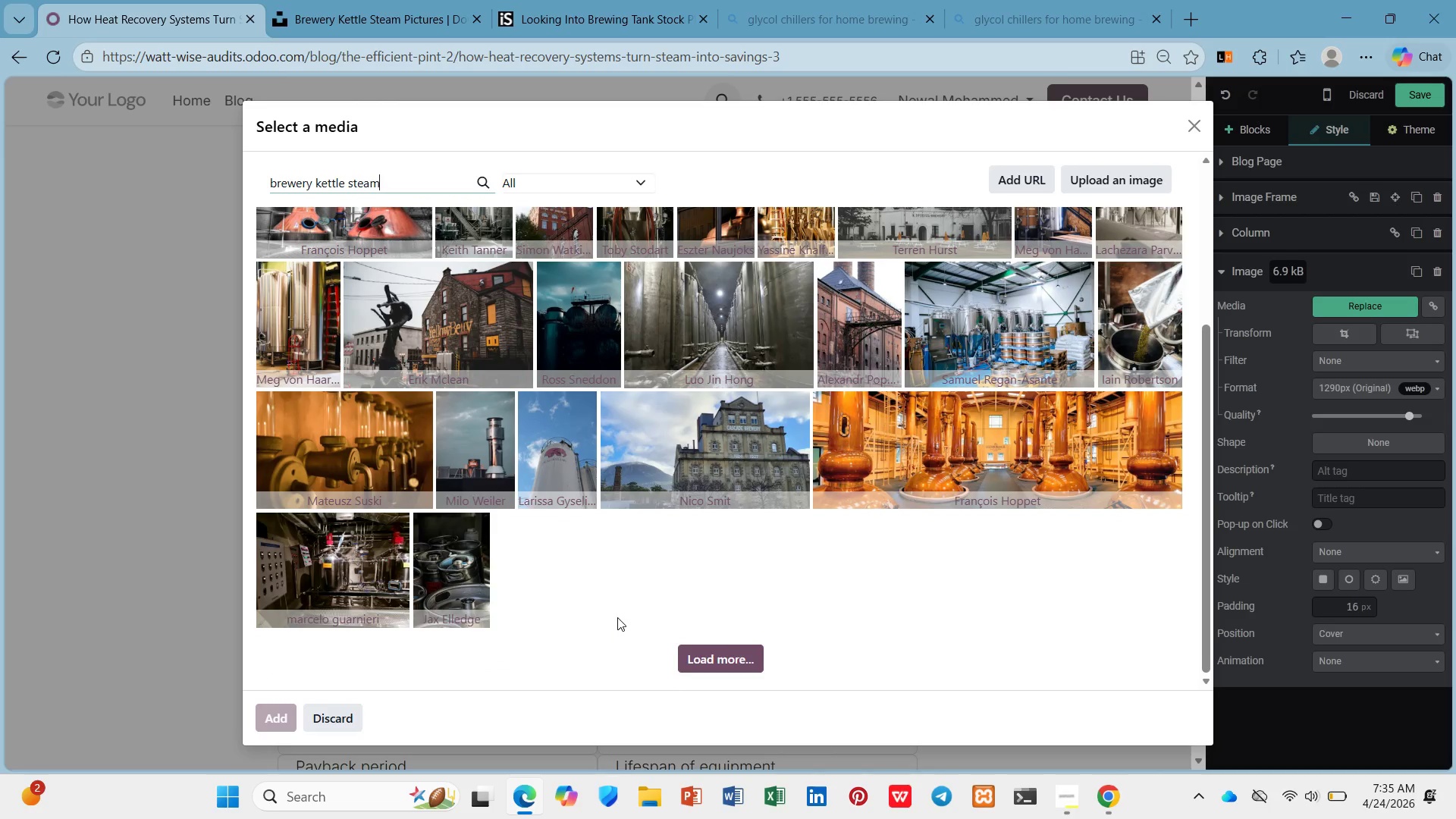 
scroll: coordinate [607, 609], scroll_direction: up, amount: 4.0
 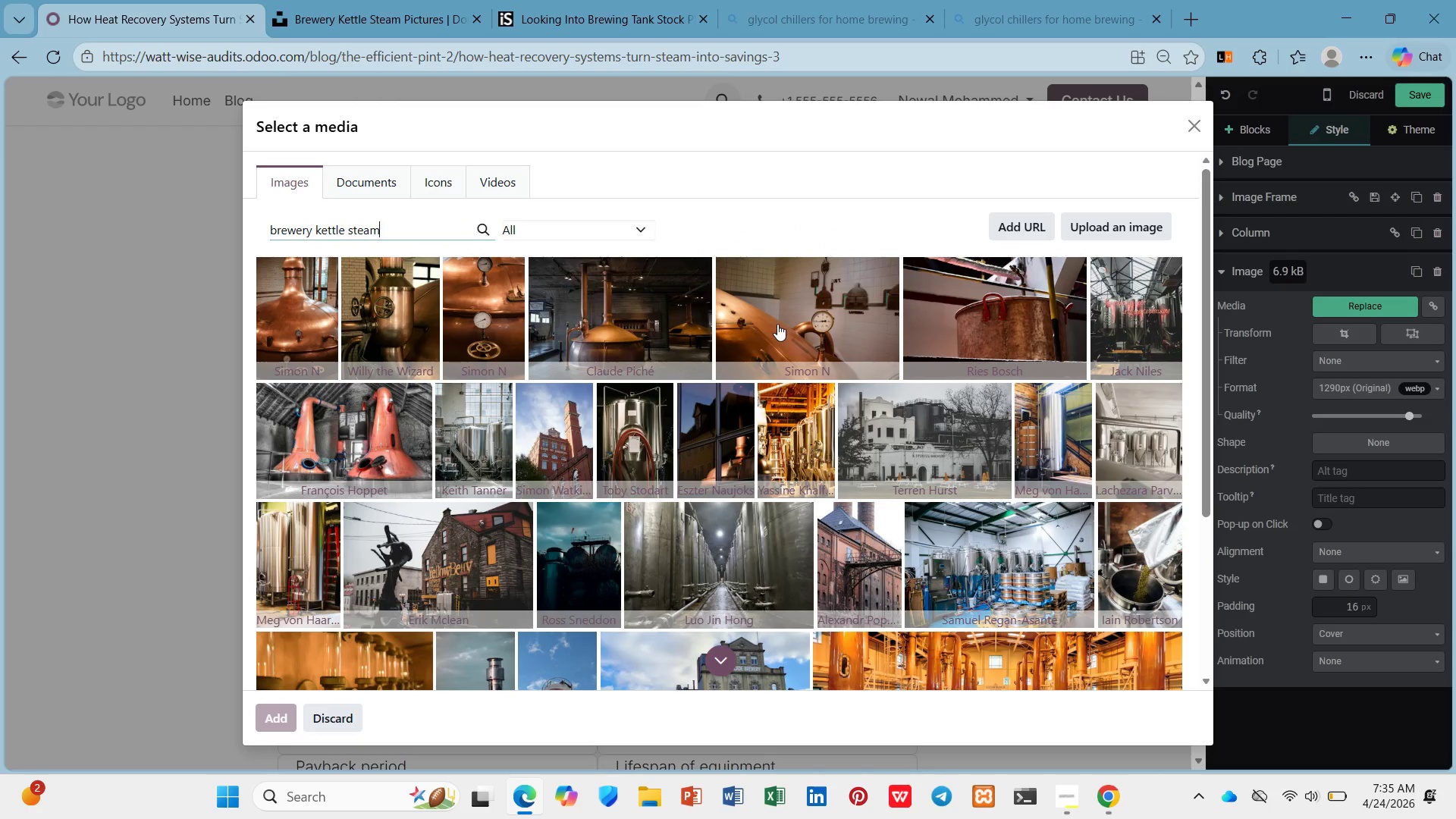 
wait(5.09)
 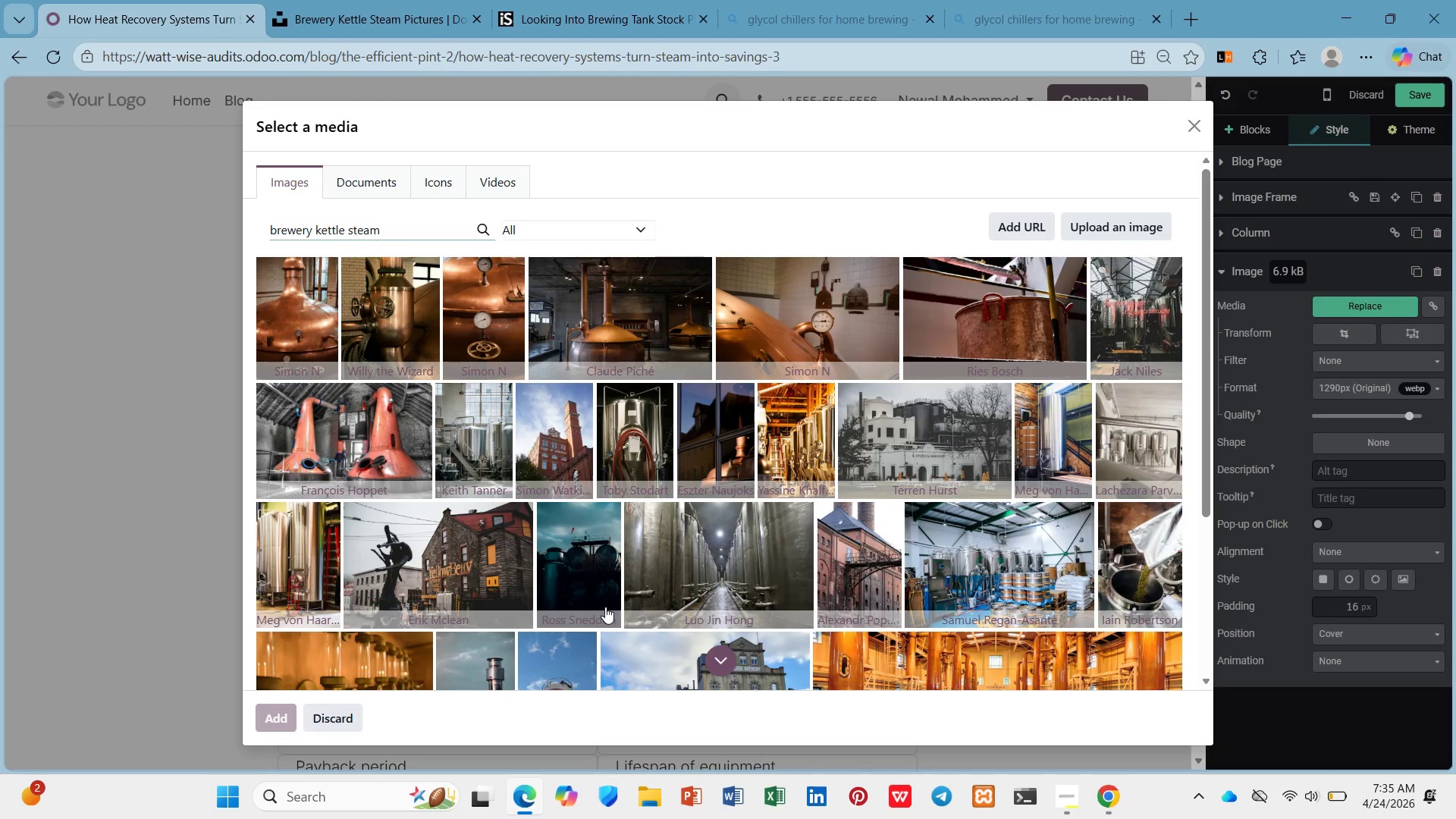 
scroll: coordinate [777, 324], scroll_direction: down, amount: 5.0
 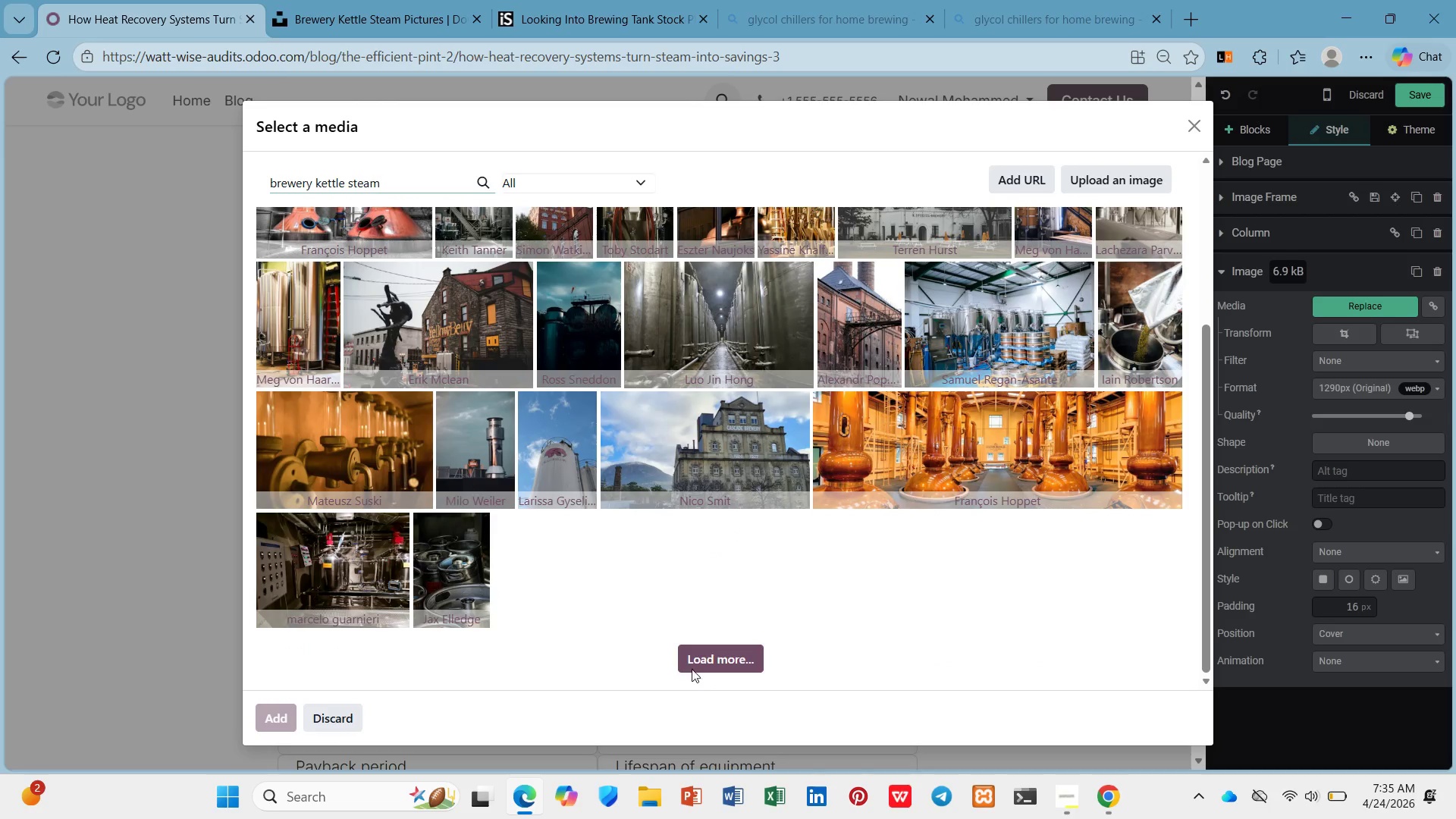 
left_click([692, 663])
 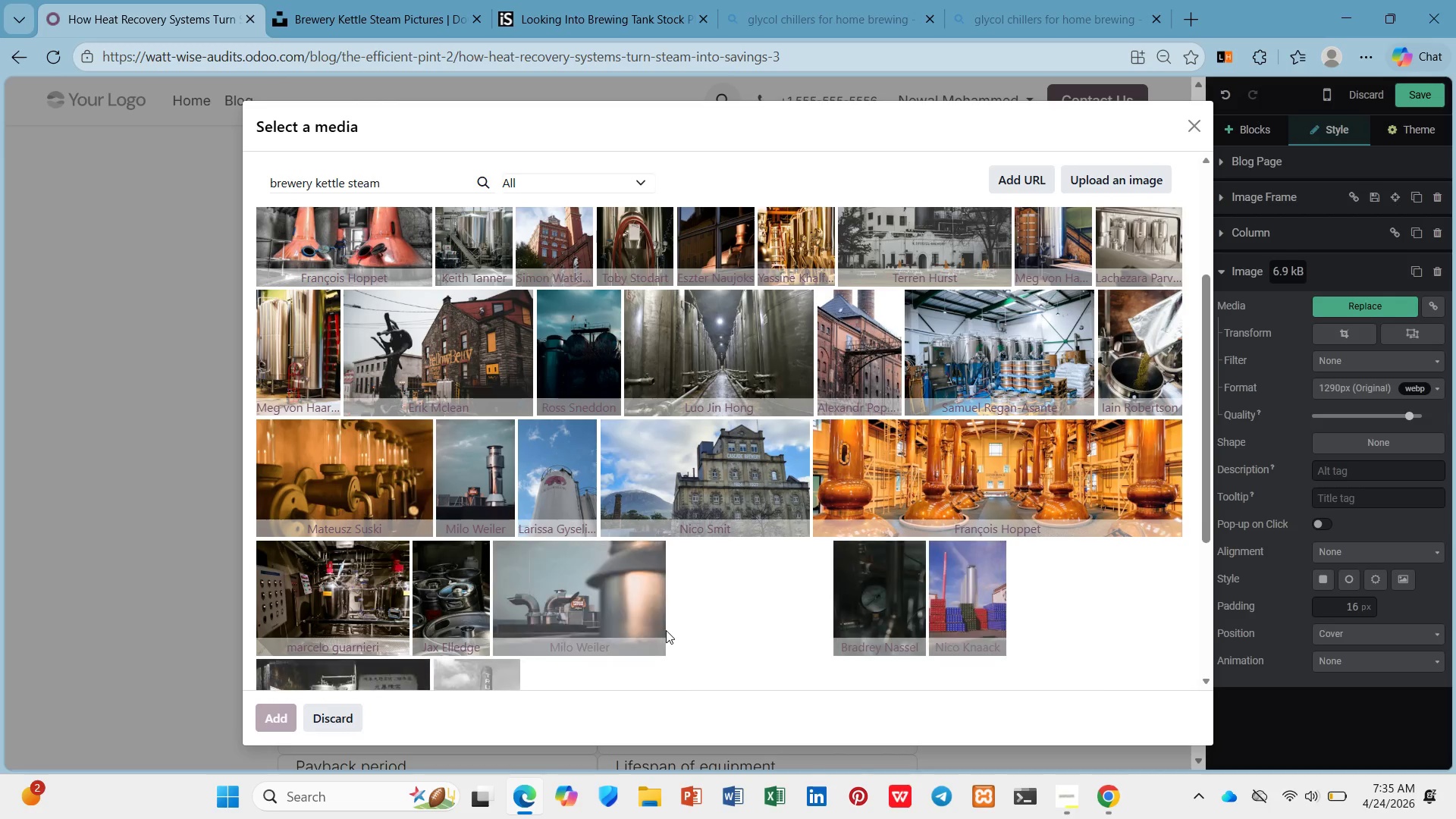 
scroll: coordinate [661, 623], scroll_direction: down, amount: 9.0
 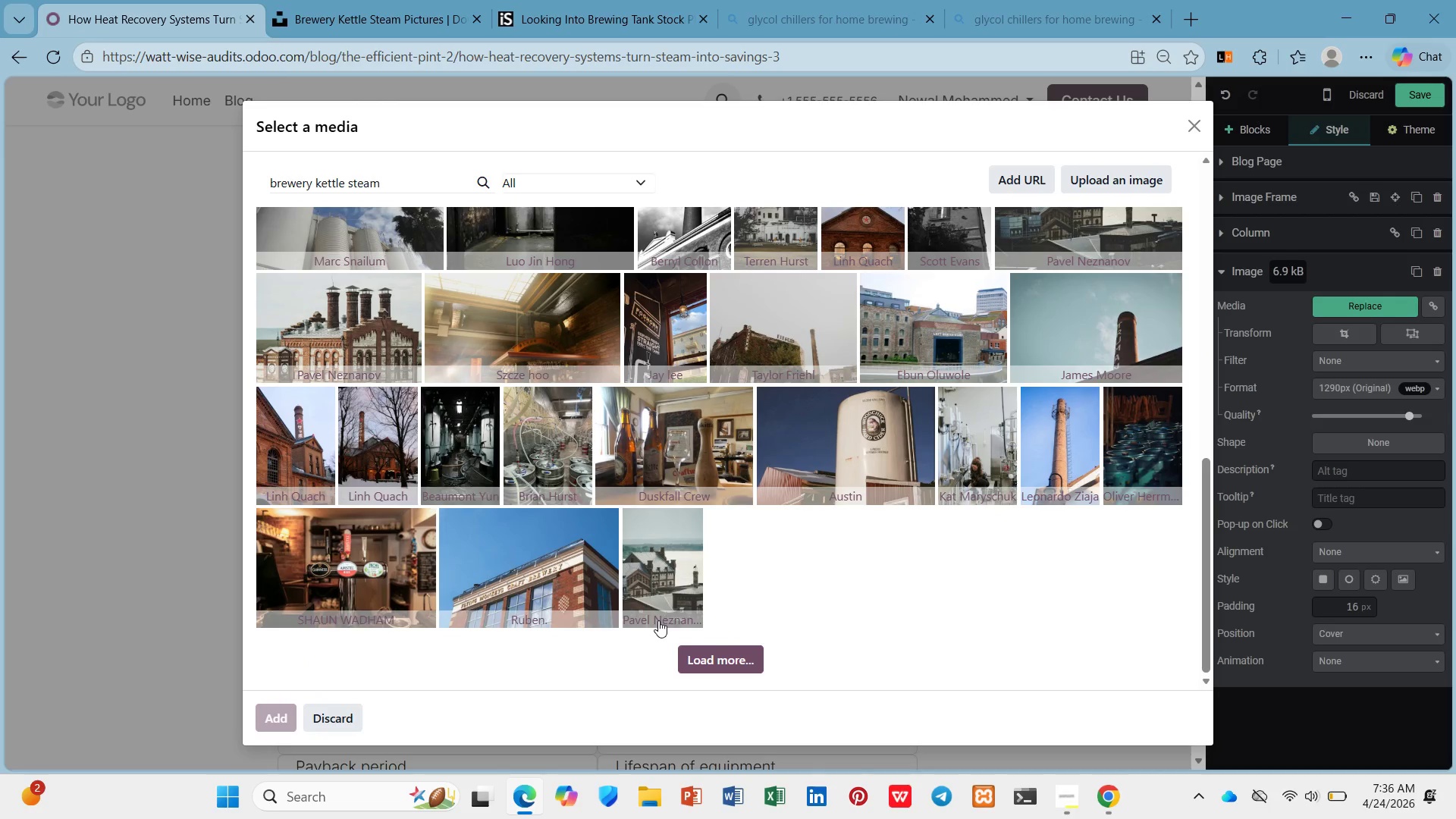 
scroll: coordinate [568, 530], scroll_direction: up, amount: 10.0
 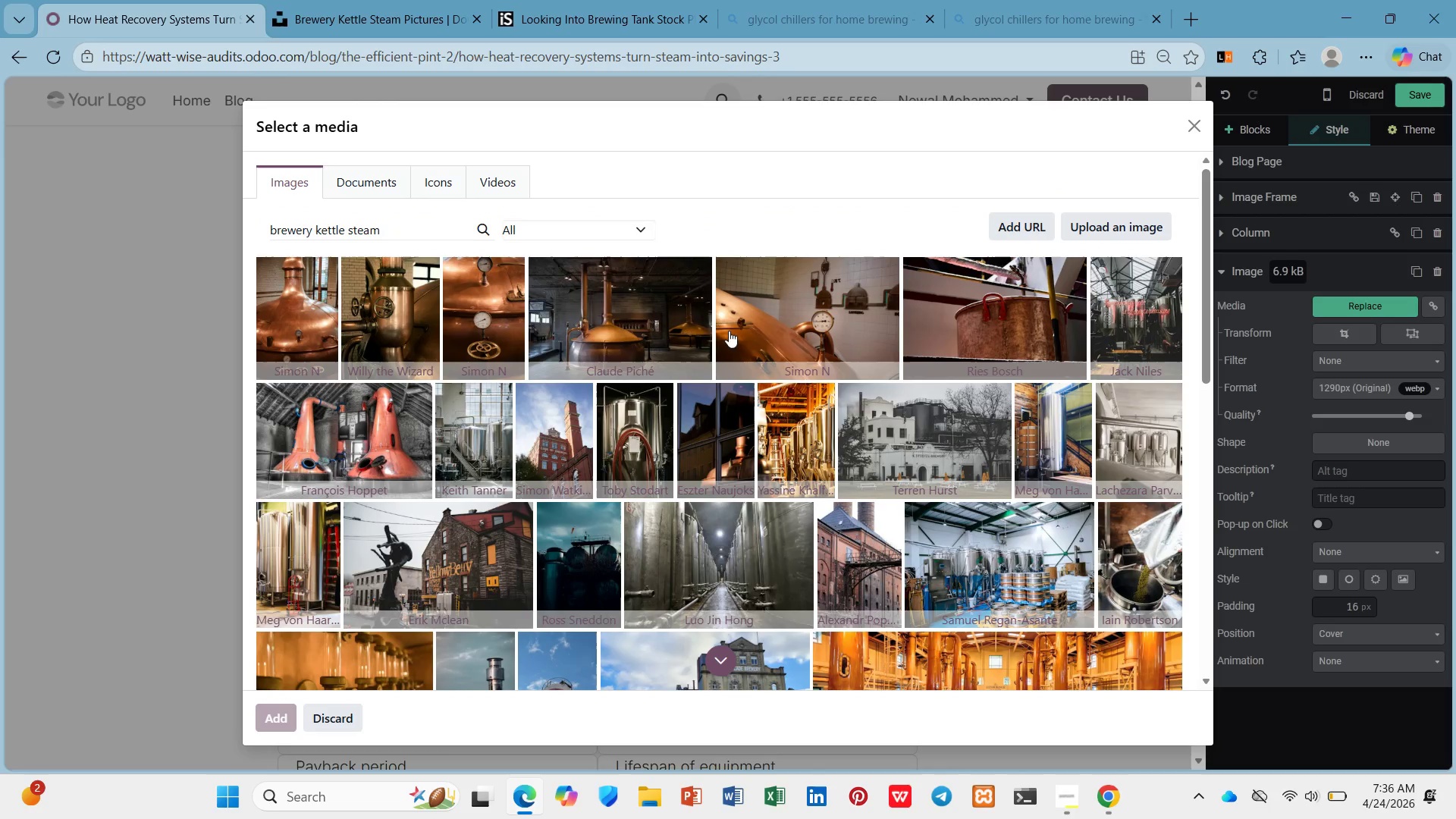 
left_click([771, 321])
 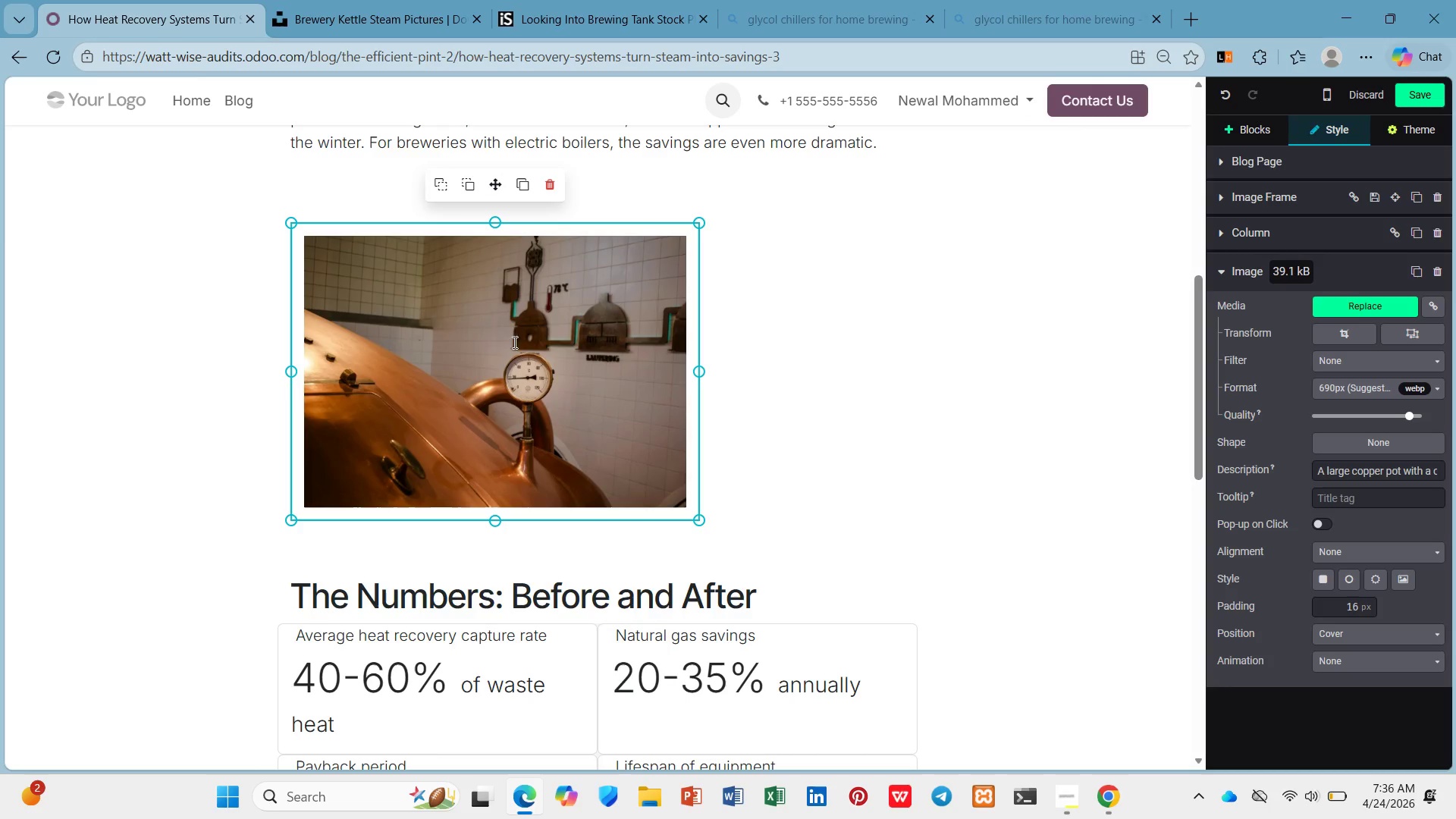 
wait(7.08)
 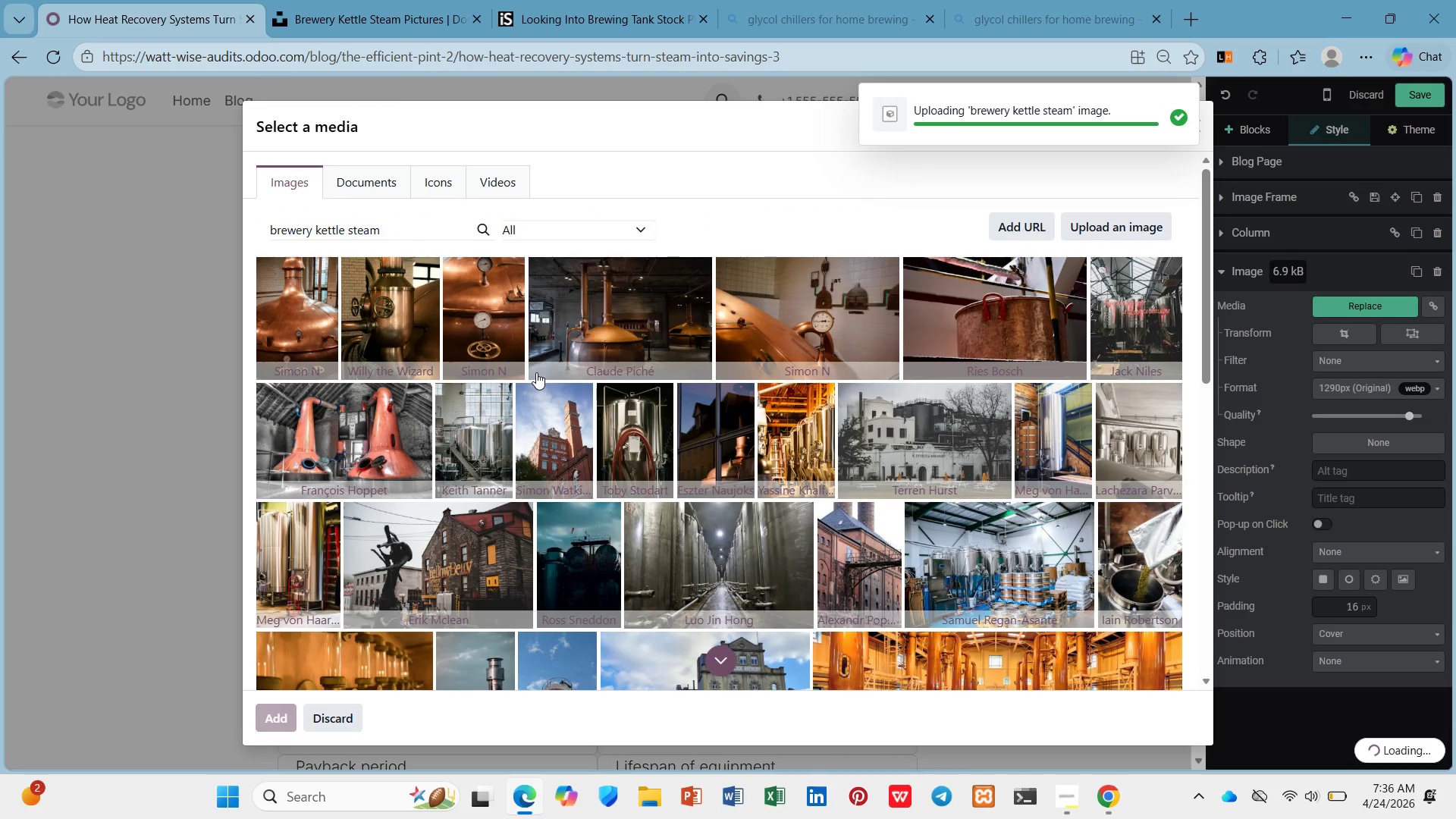 
left_click([589, 309])
 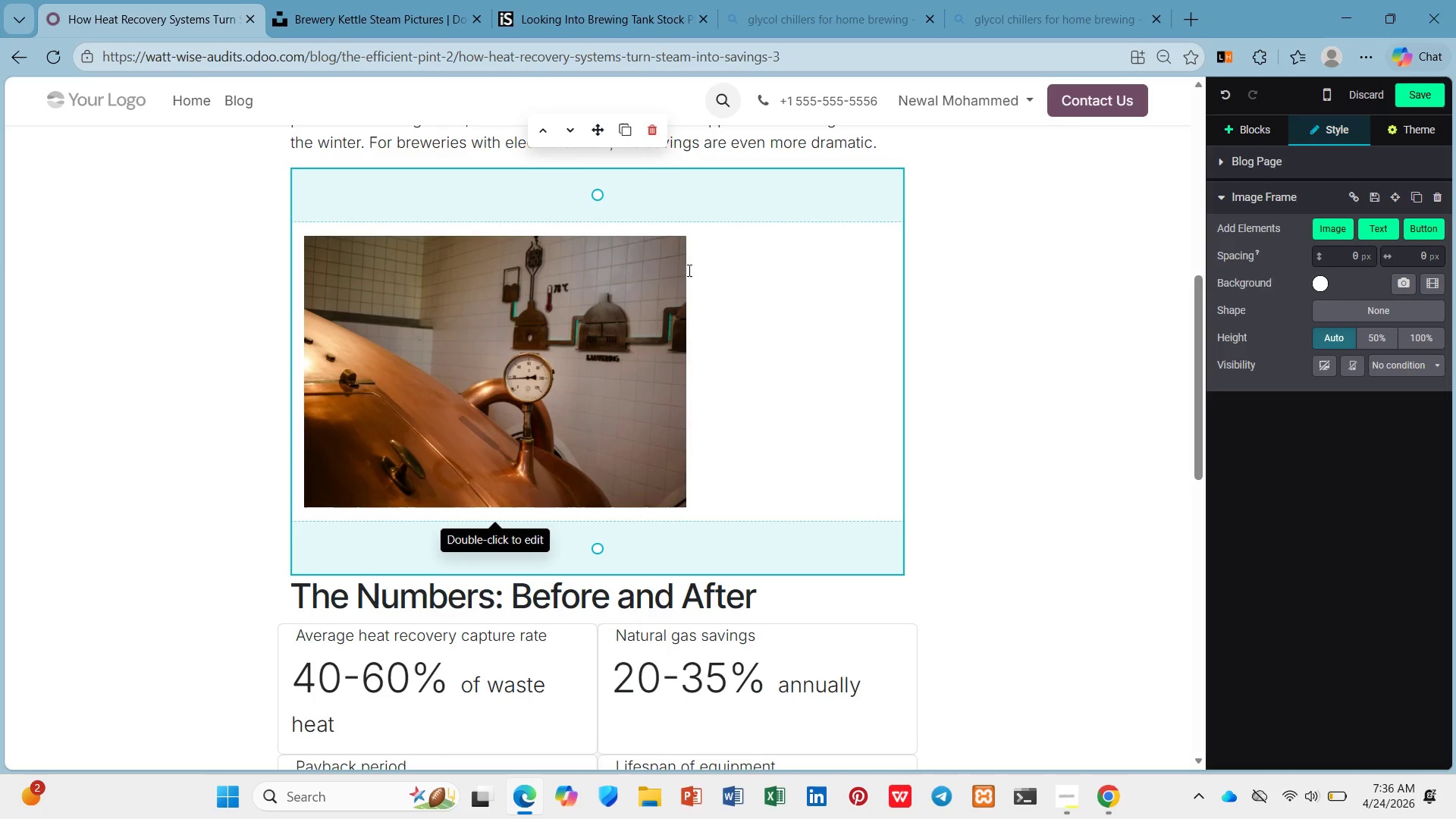 
left_click_drag(start_coordinate=[645, 199], to_coordinate=[623, 75])
 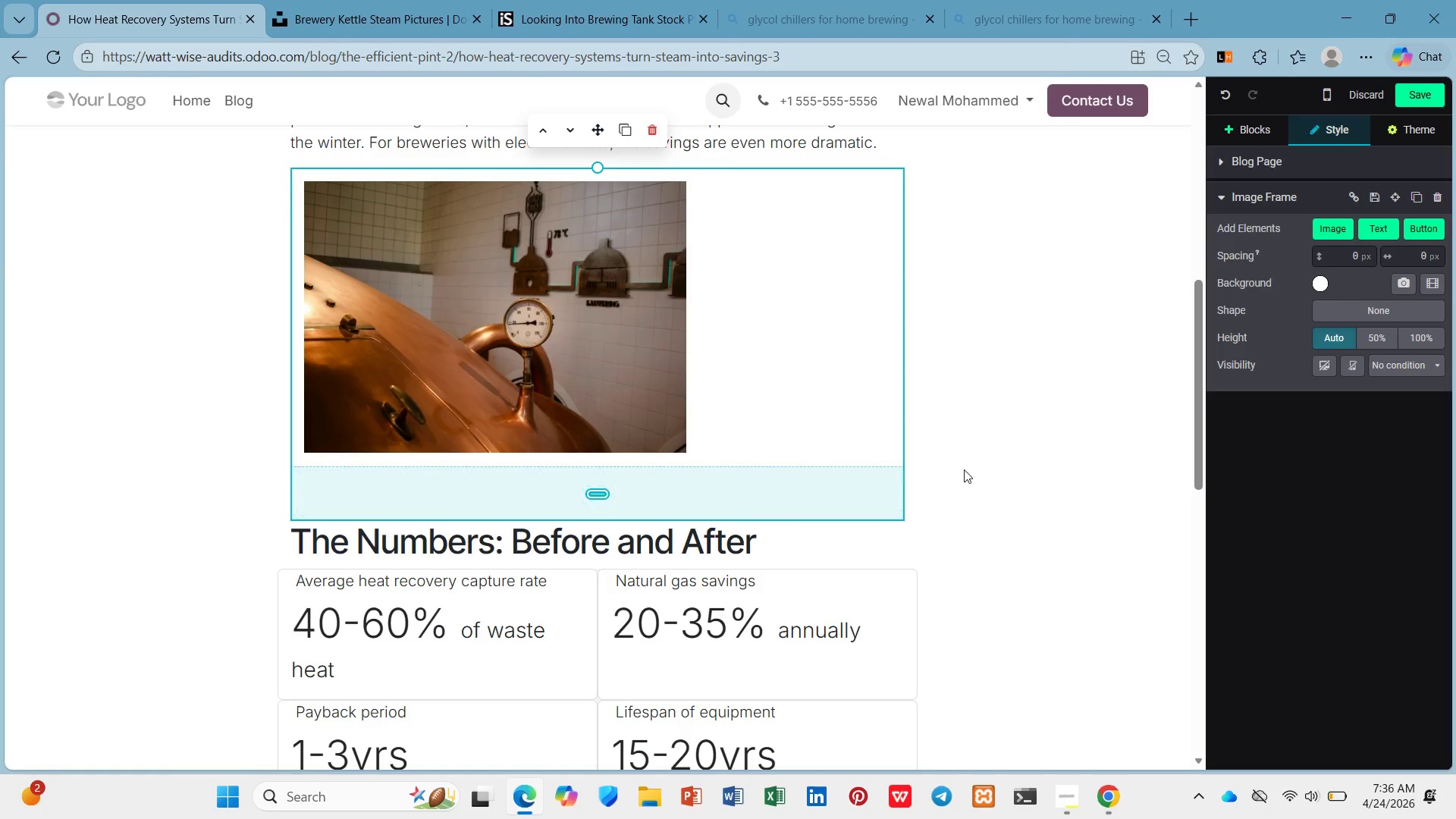 
left_click([989, 469])
 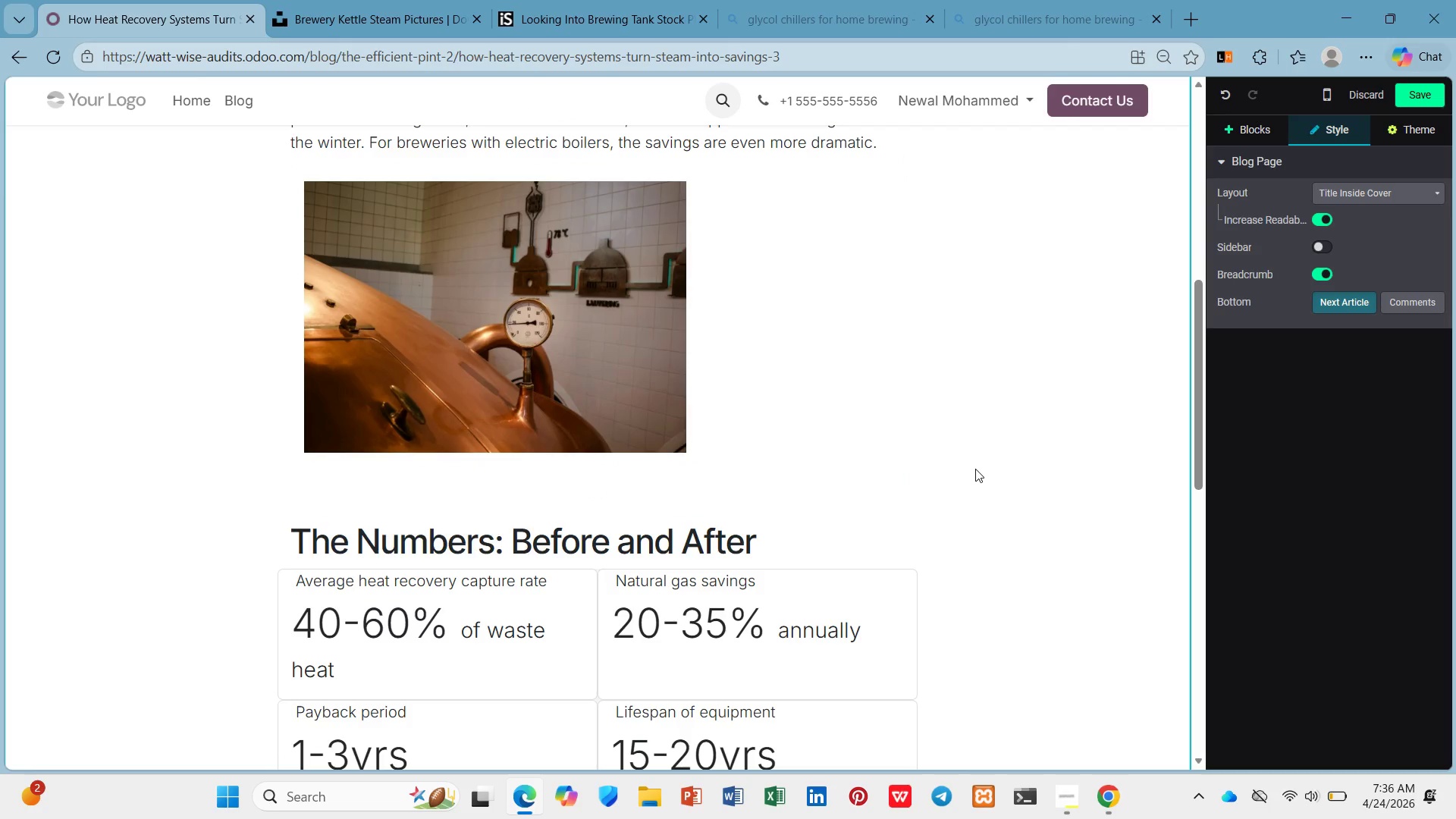 
scroll: coordinate [974, 469], scroll_direction: down, amount: 10.0
 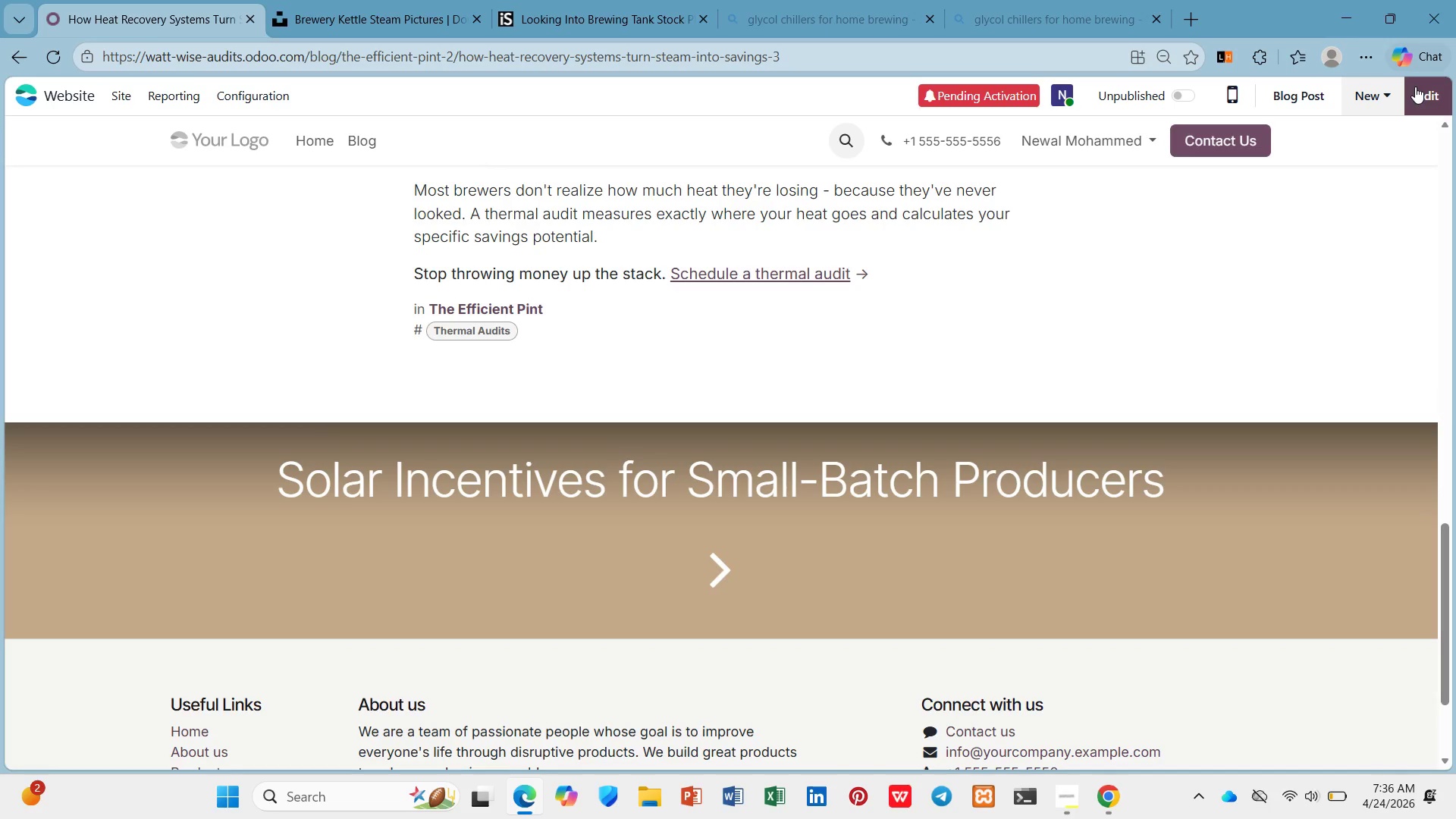 
wait(29.94)
 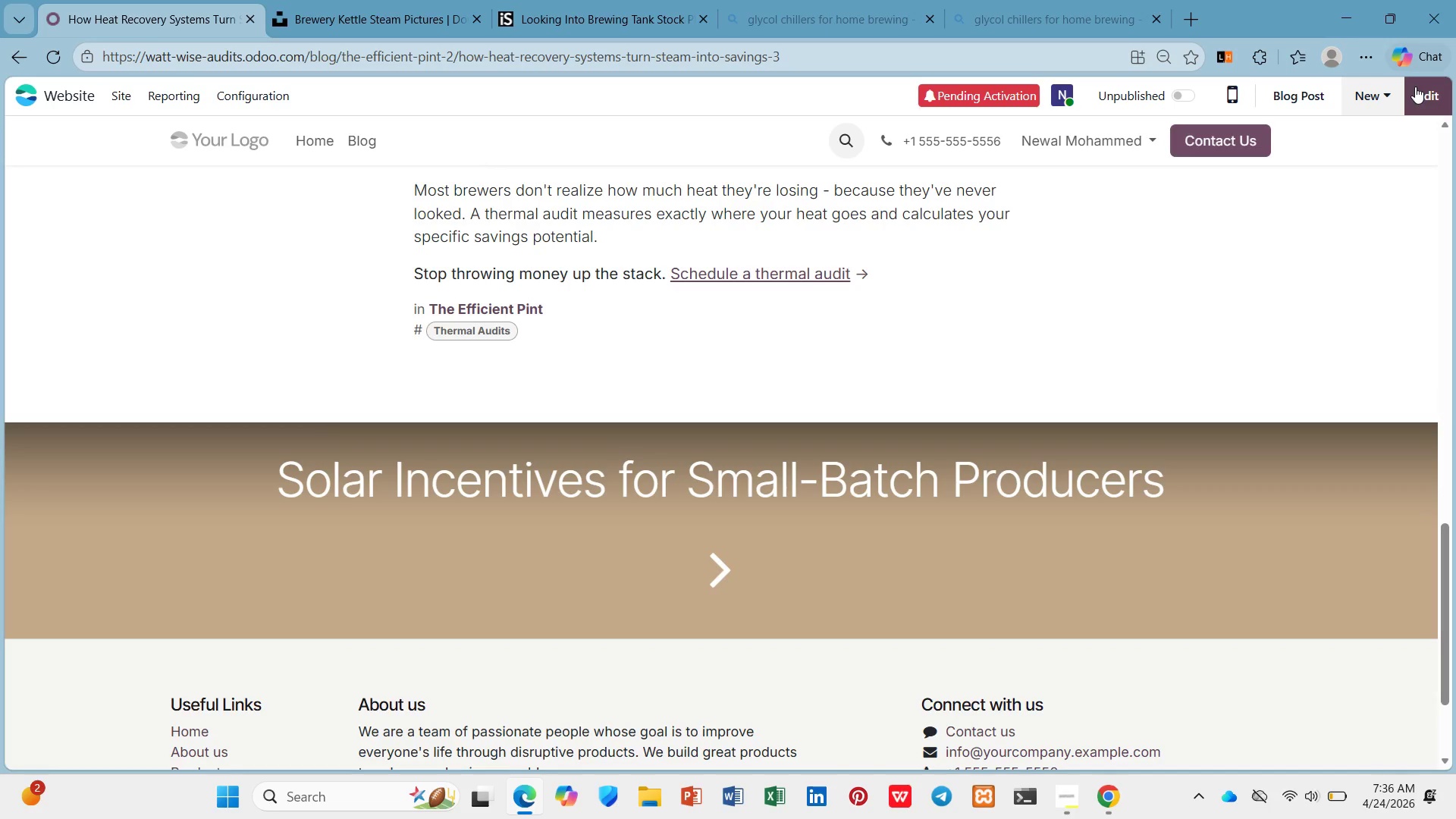 
scroll: coordinate [563, 328], scroll_direction: up, amount: 19.0
 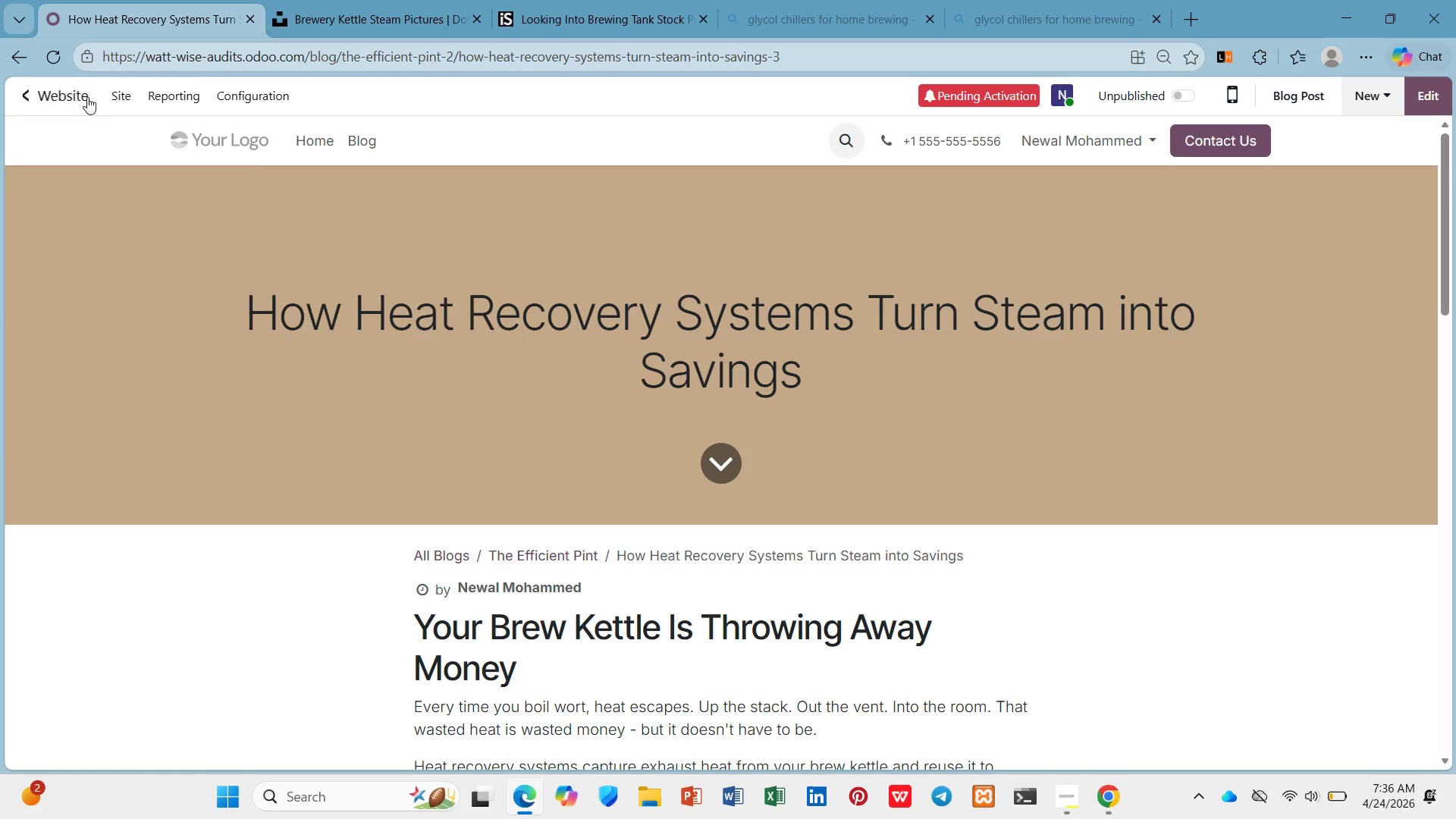 
left_click([117, 88])
 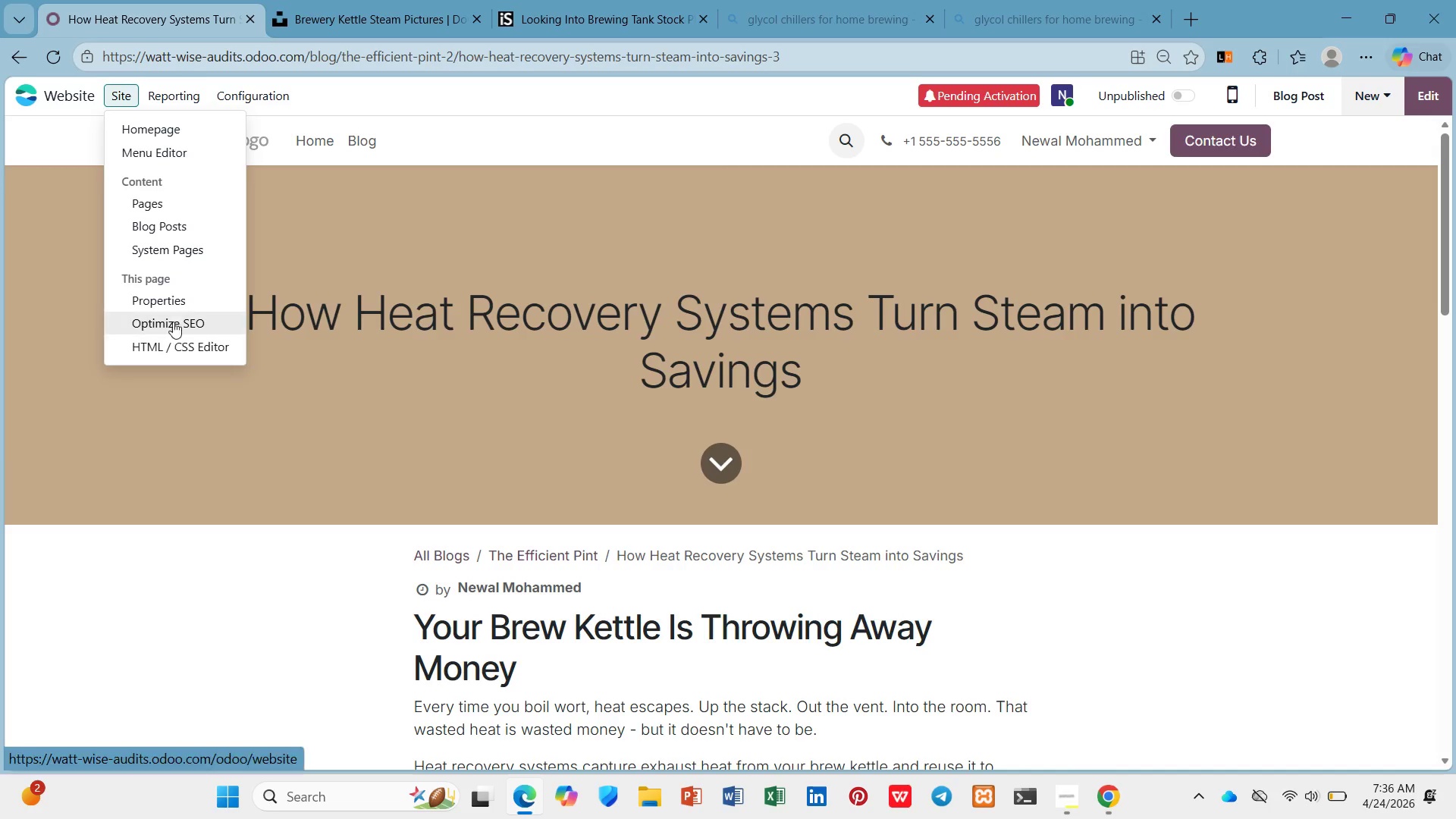 
left_click([173, 315])
 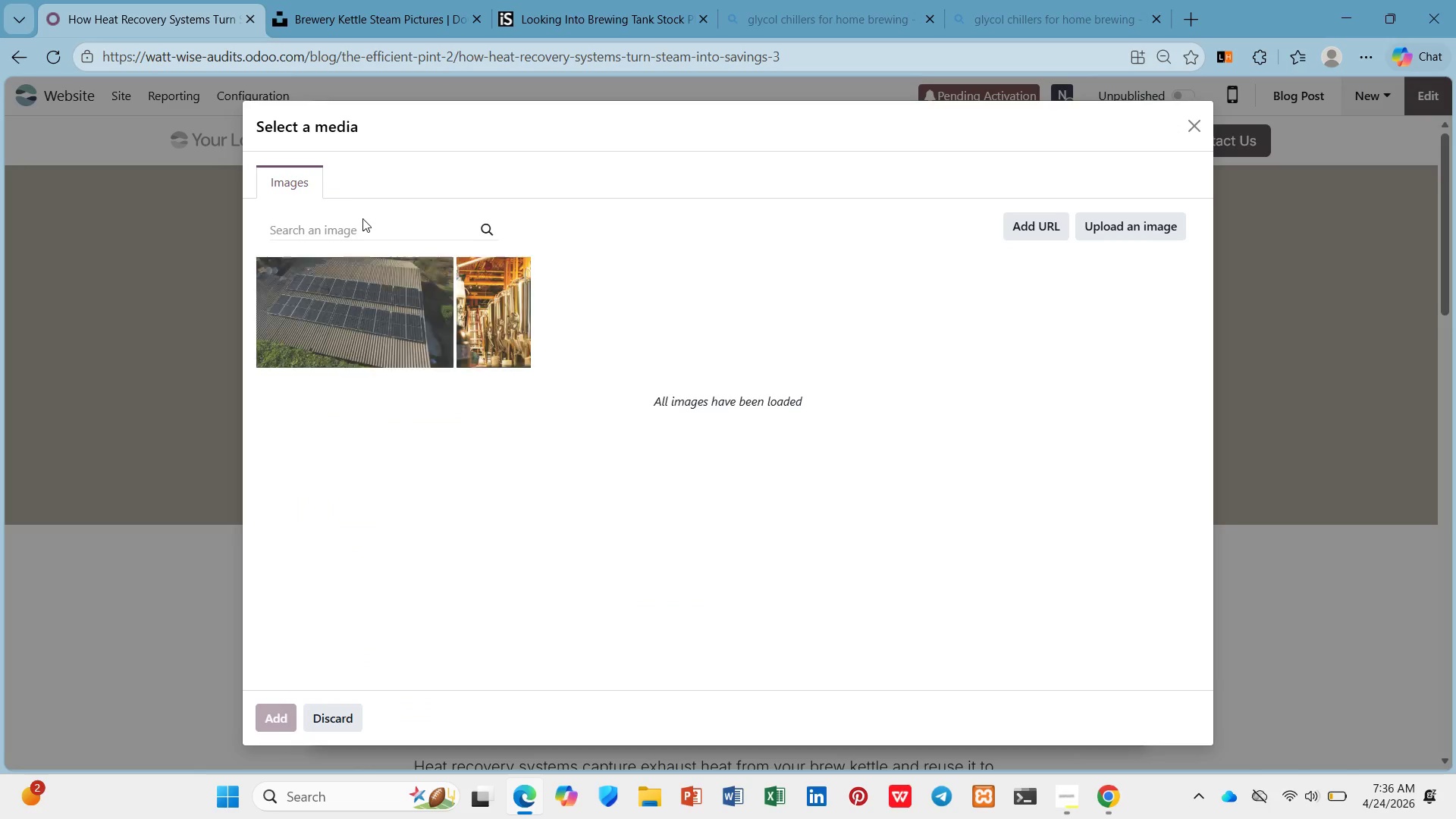 
wait(6.17)
 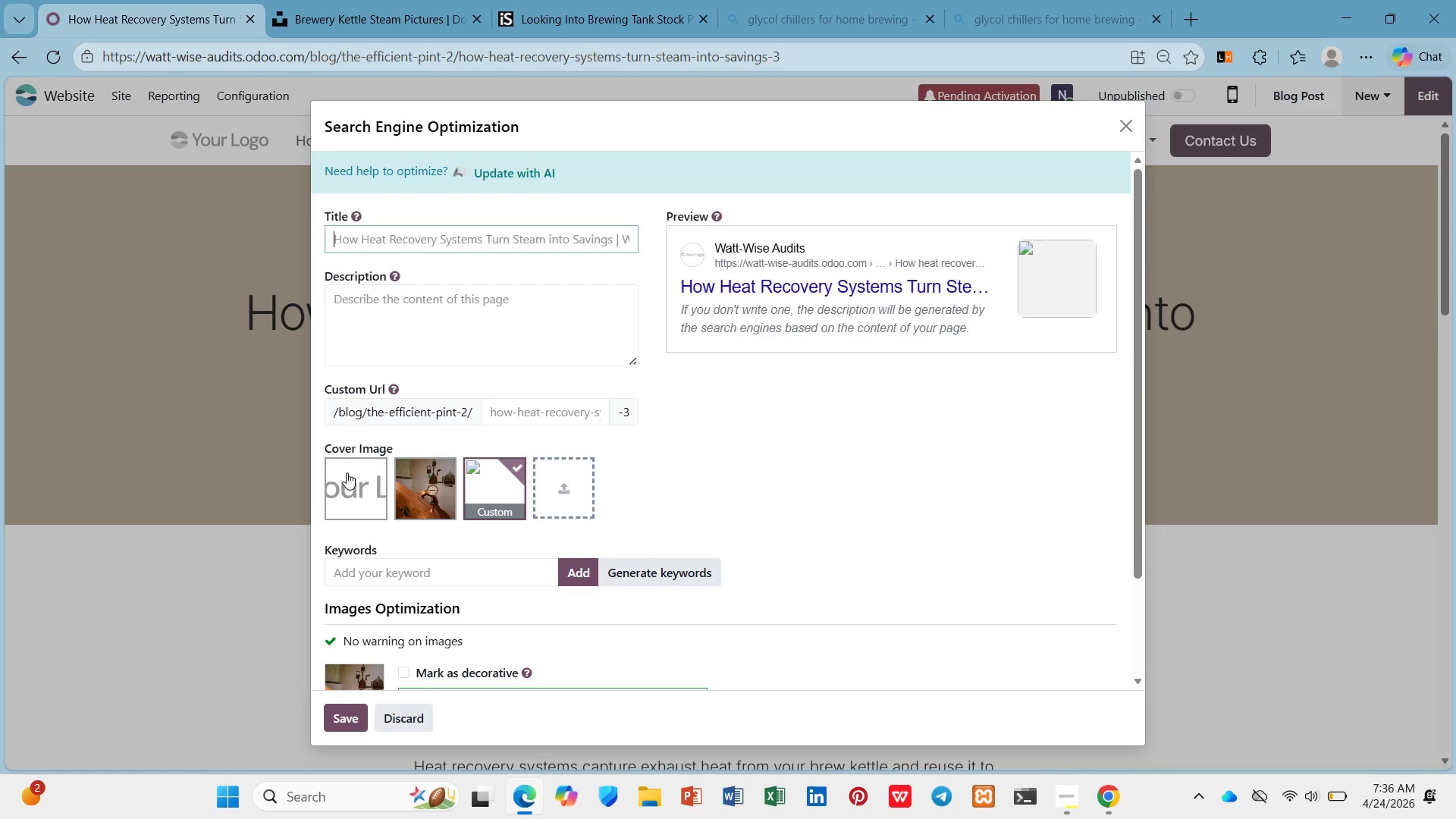 
left_click([1044, 222])
 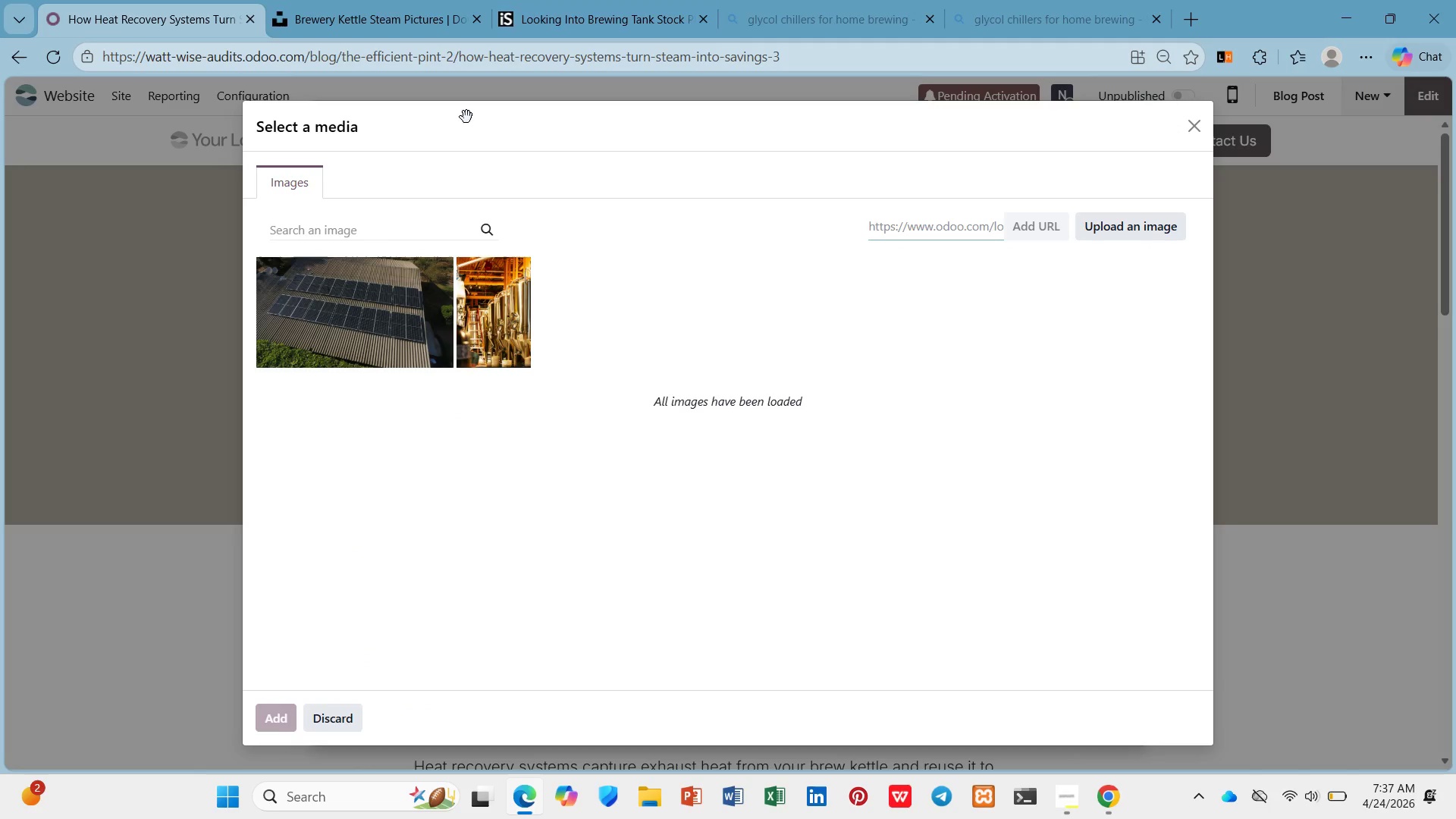 
wait(6.89)
 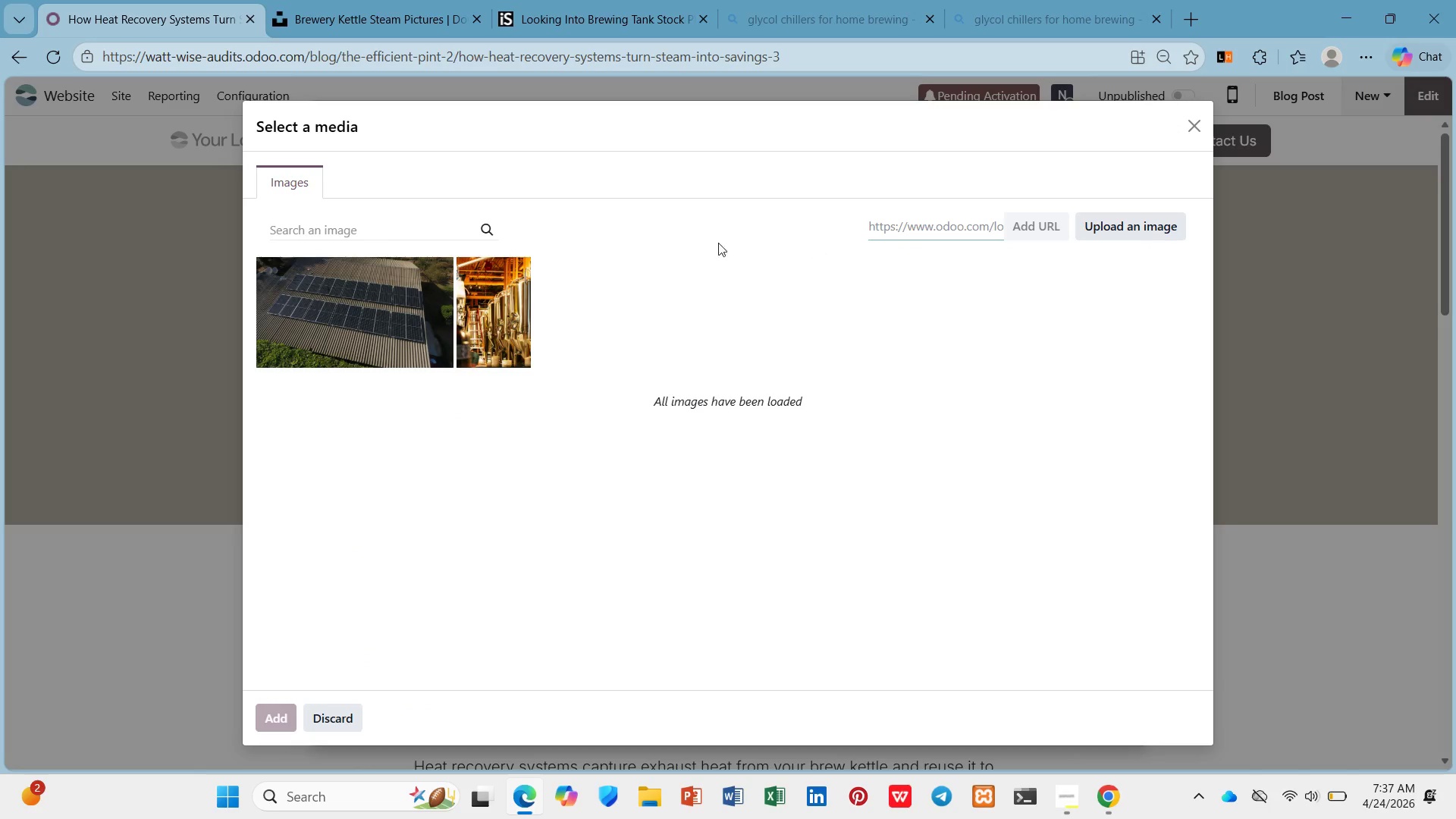 
left_click([413, 230])
 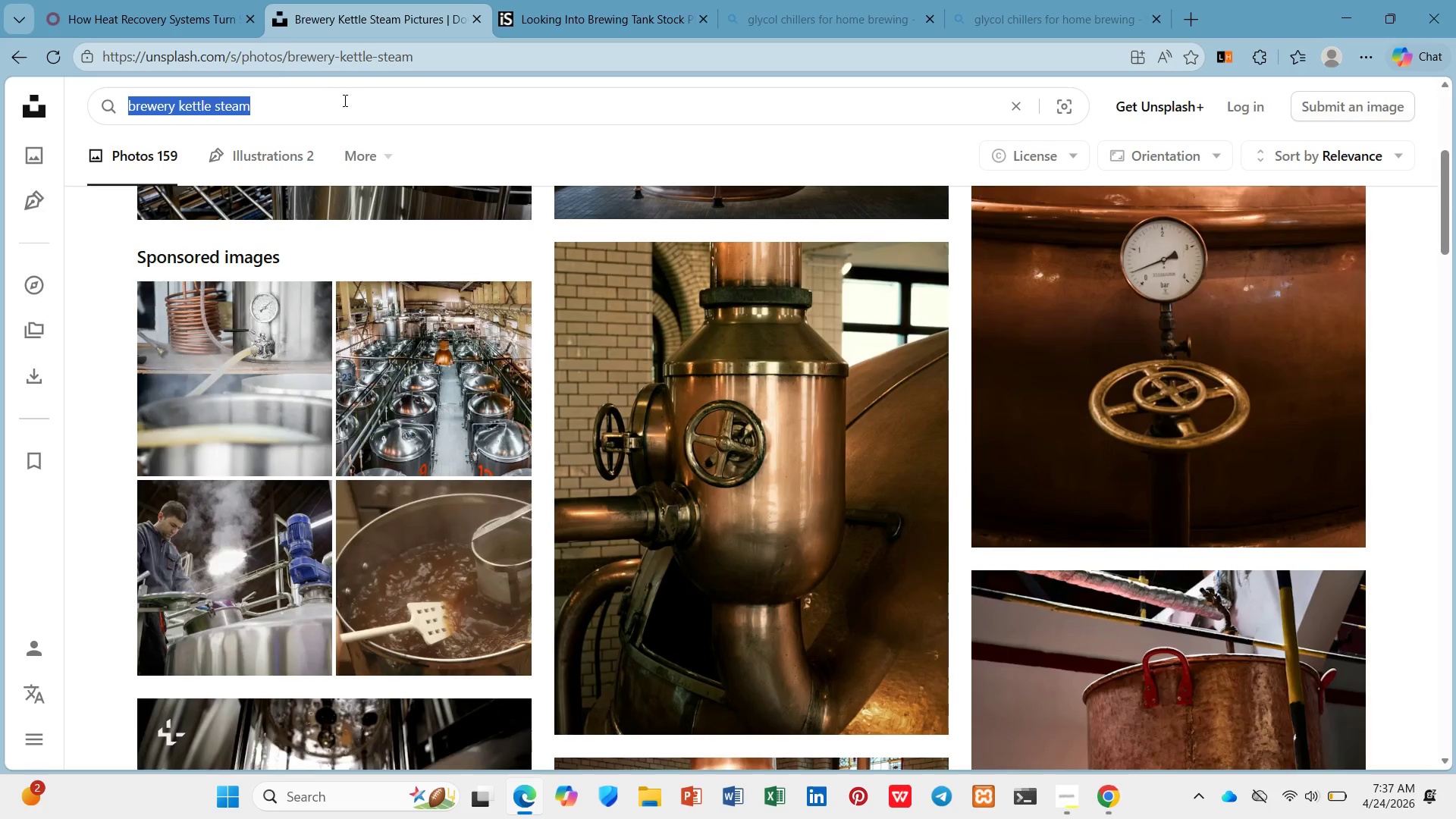 
double_click([193, 100])
 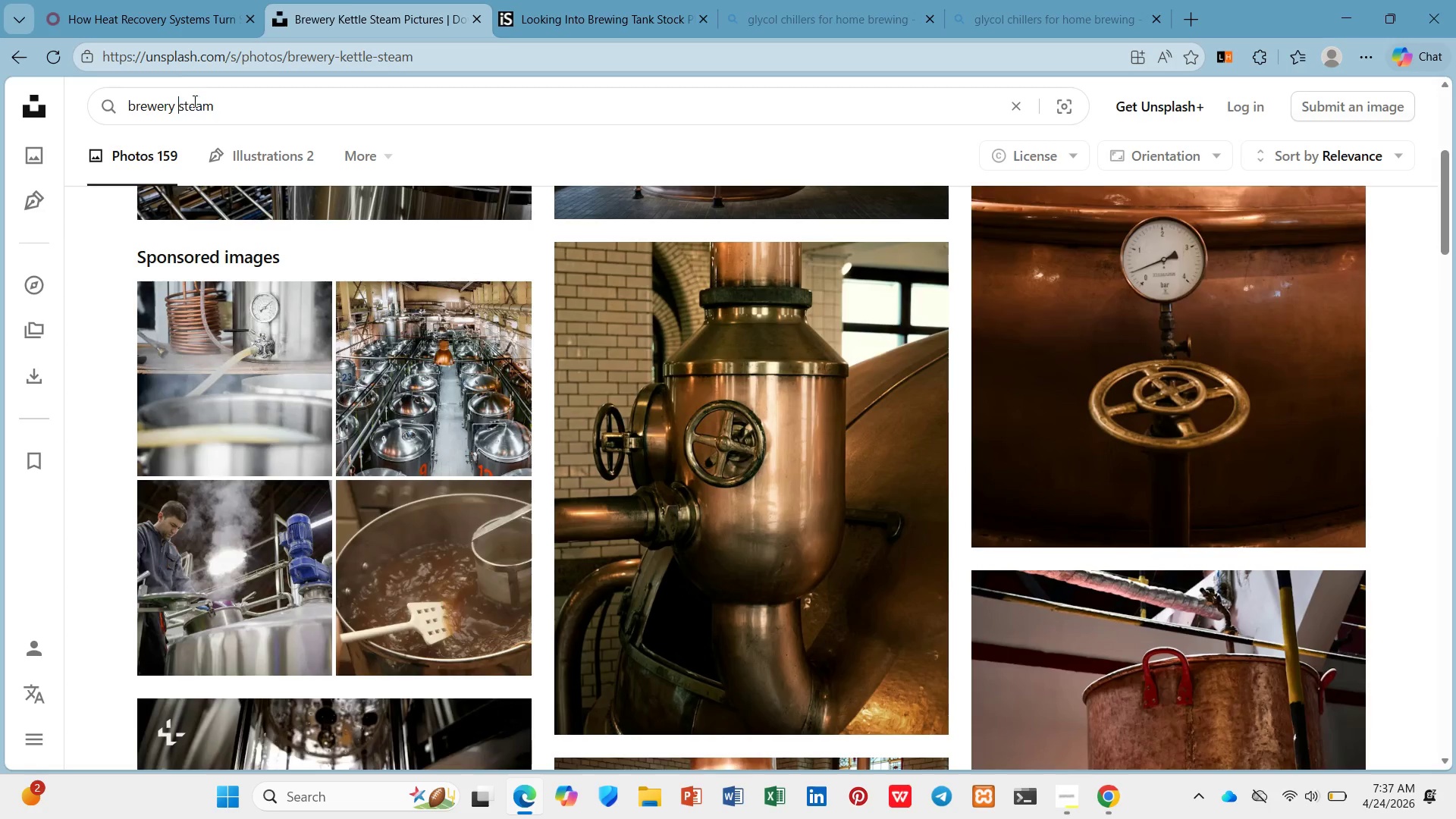 
key(Backspace)
 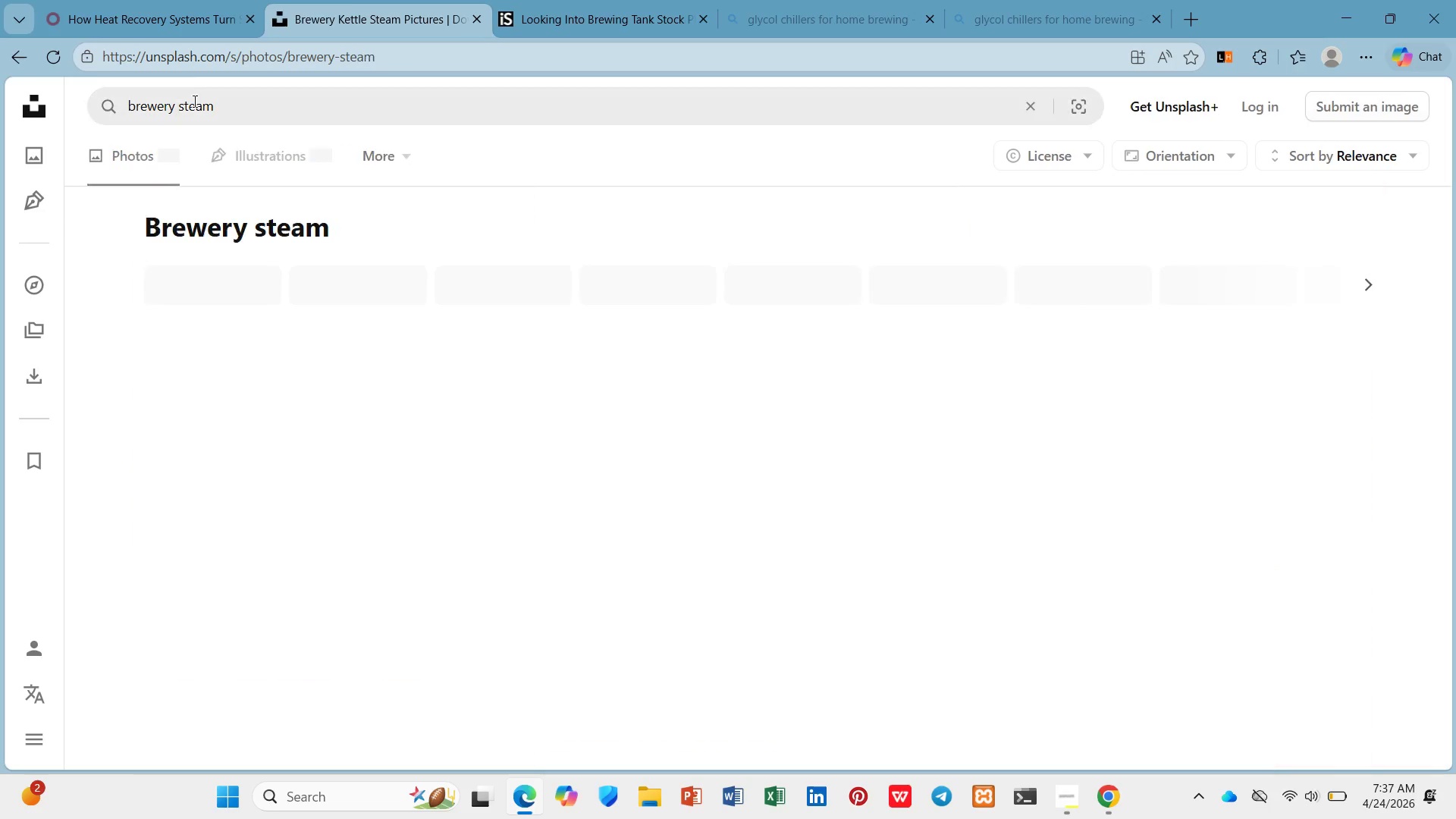 
key(Enter)
 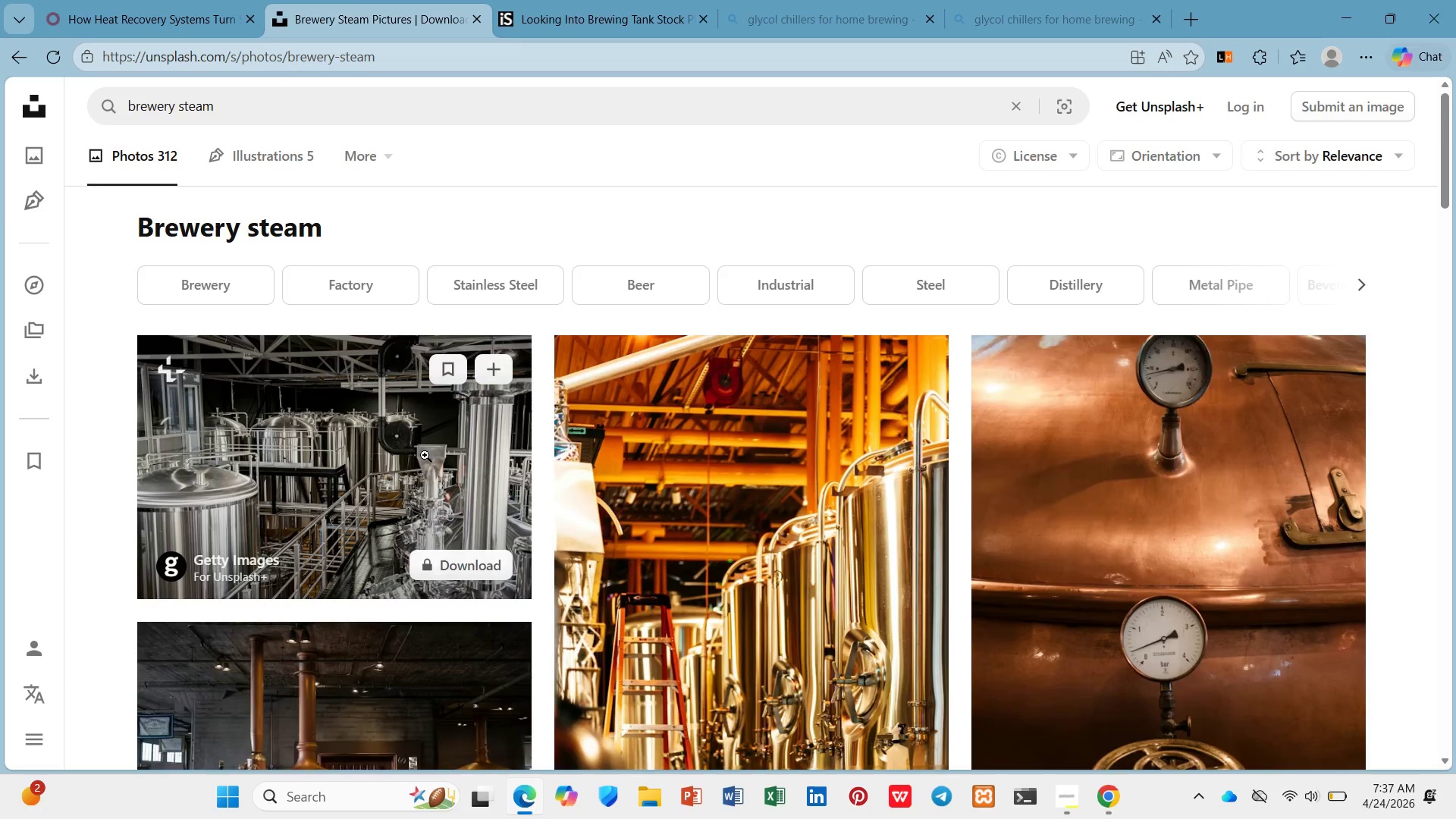 
scroll: coordinate [421, 450], scroll_direction: down, amount: 2.0
 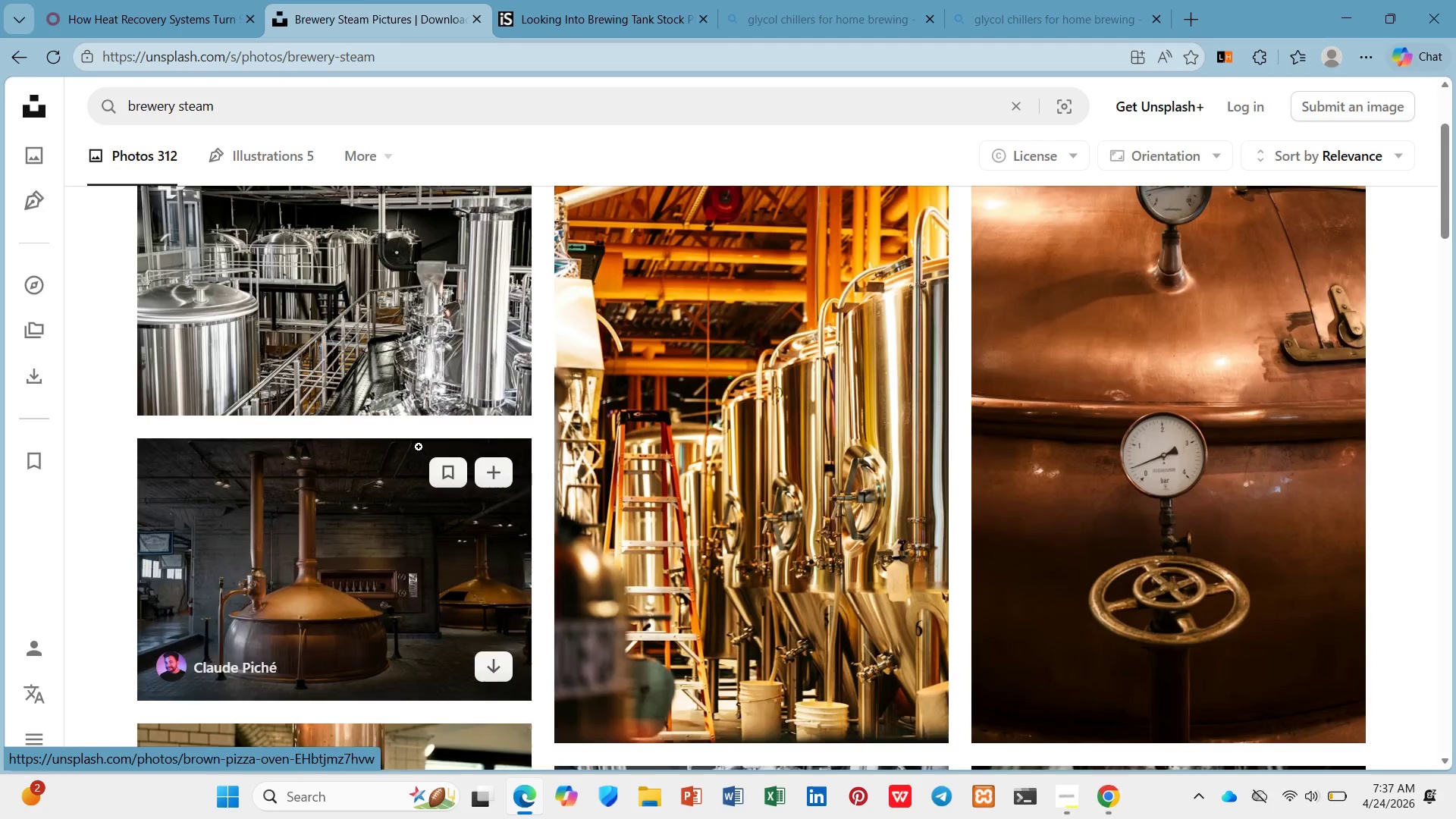 
scroll: coordinate [419, 447], scroll_direction: up, amount: 1.0
 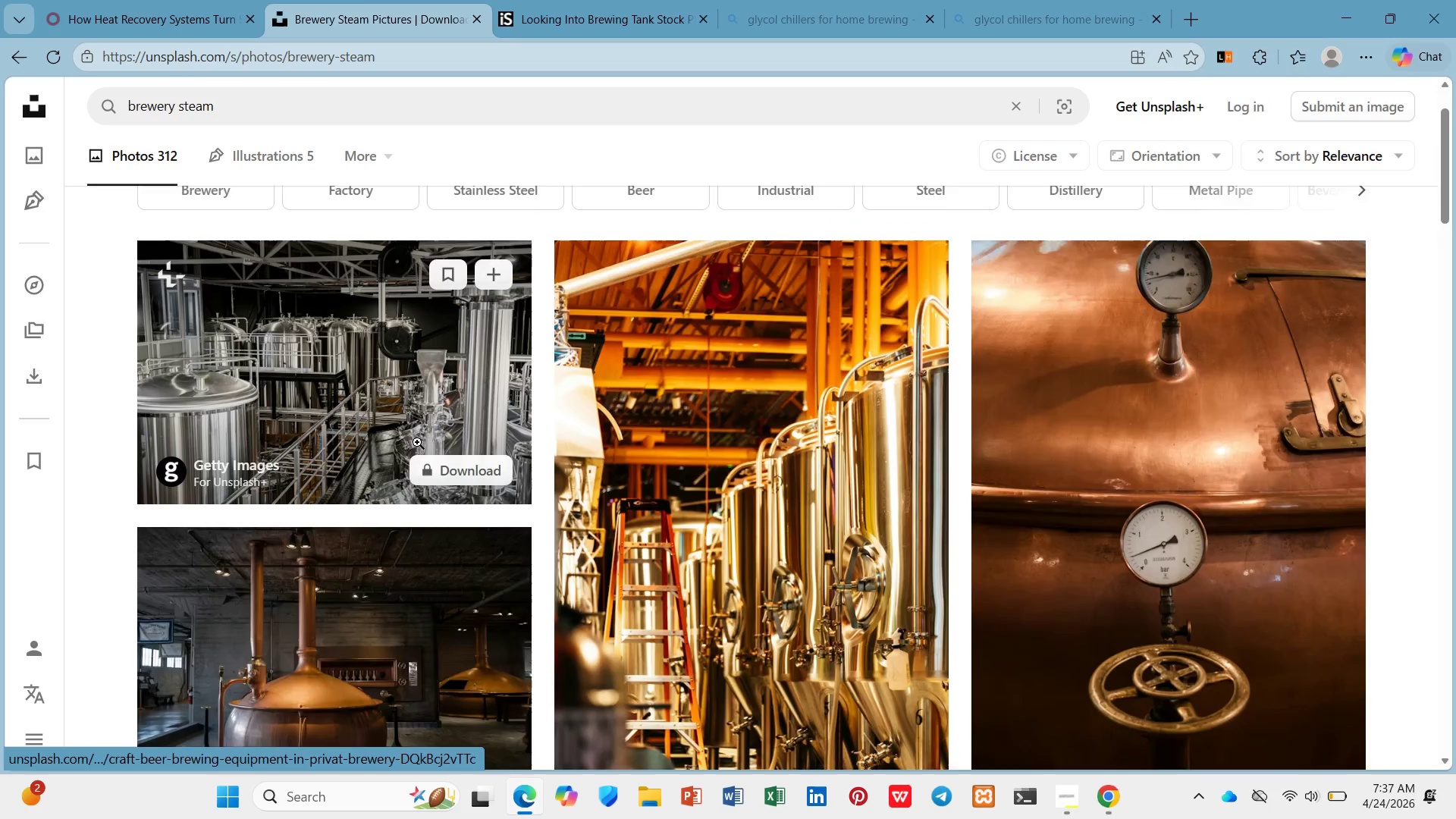 
scroll: coordinate [417, 442], scroll_direction: down, amount: 1.0
 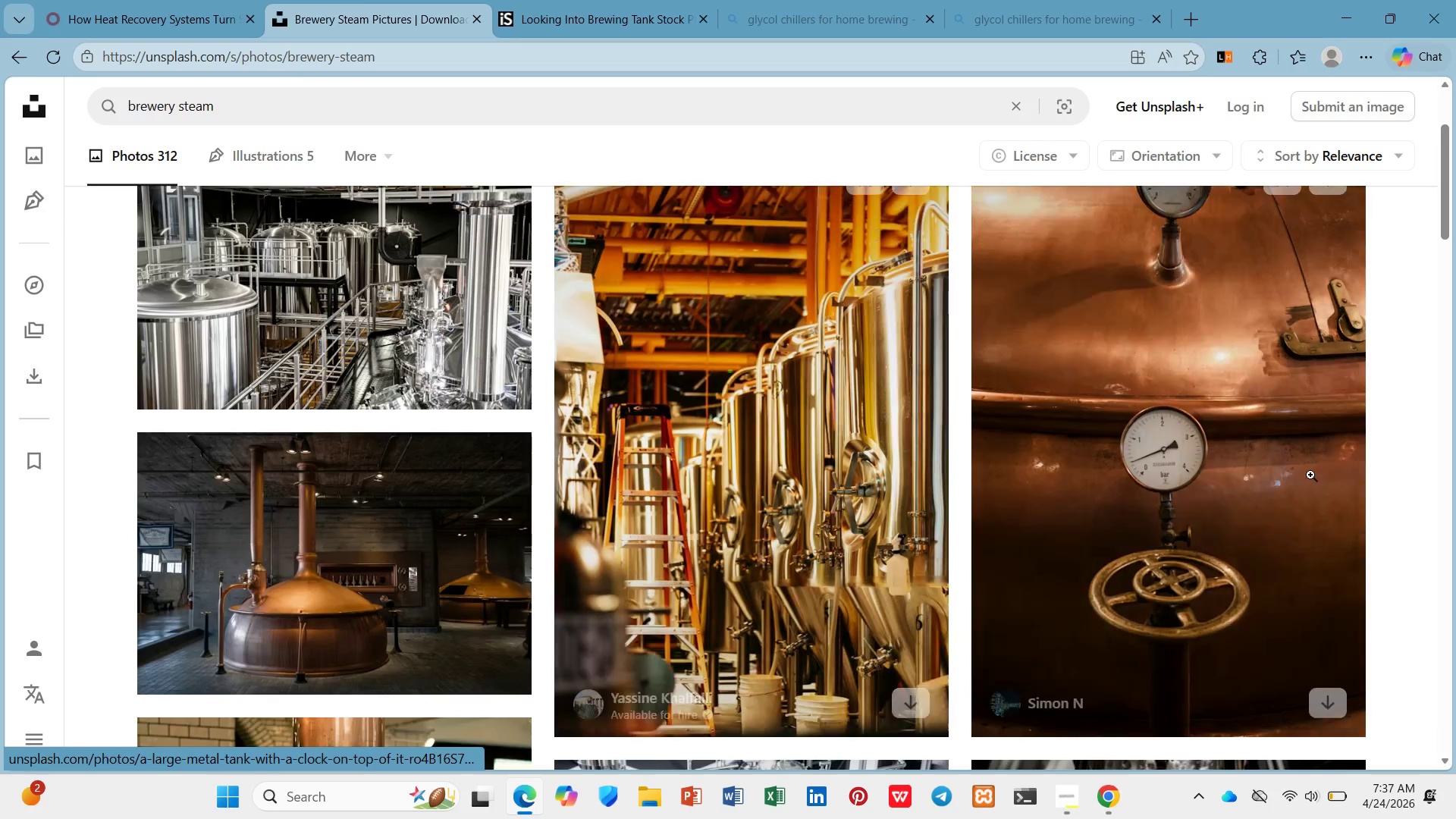 
right_click([1313, 478])
 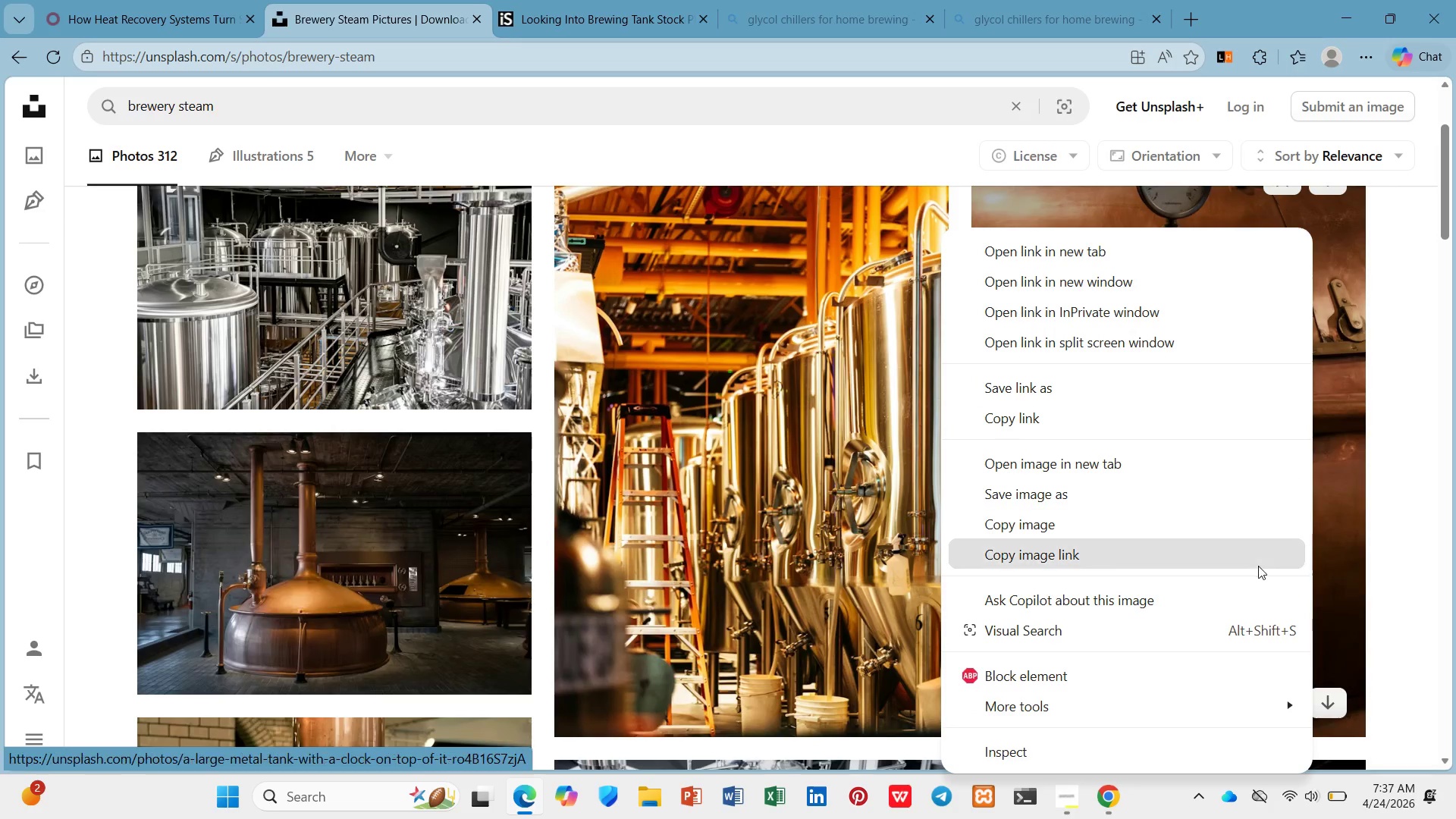 
left_click([1258, 566])
 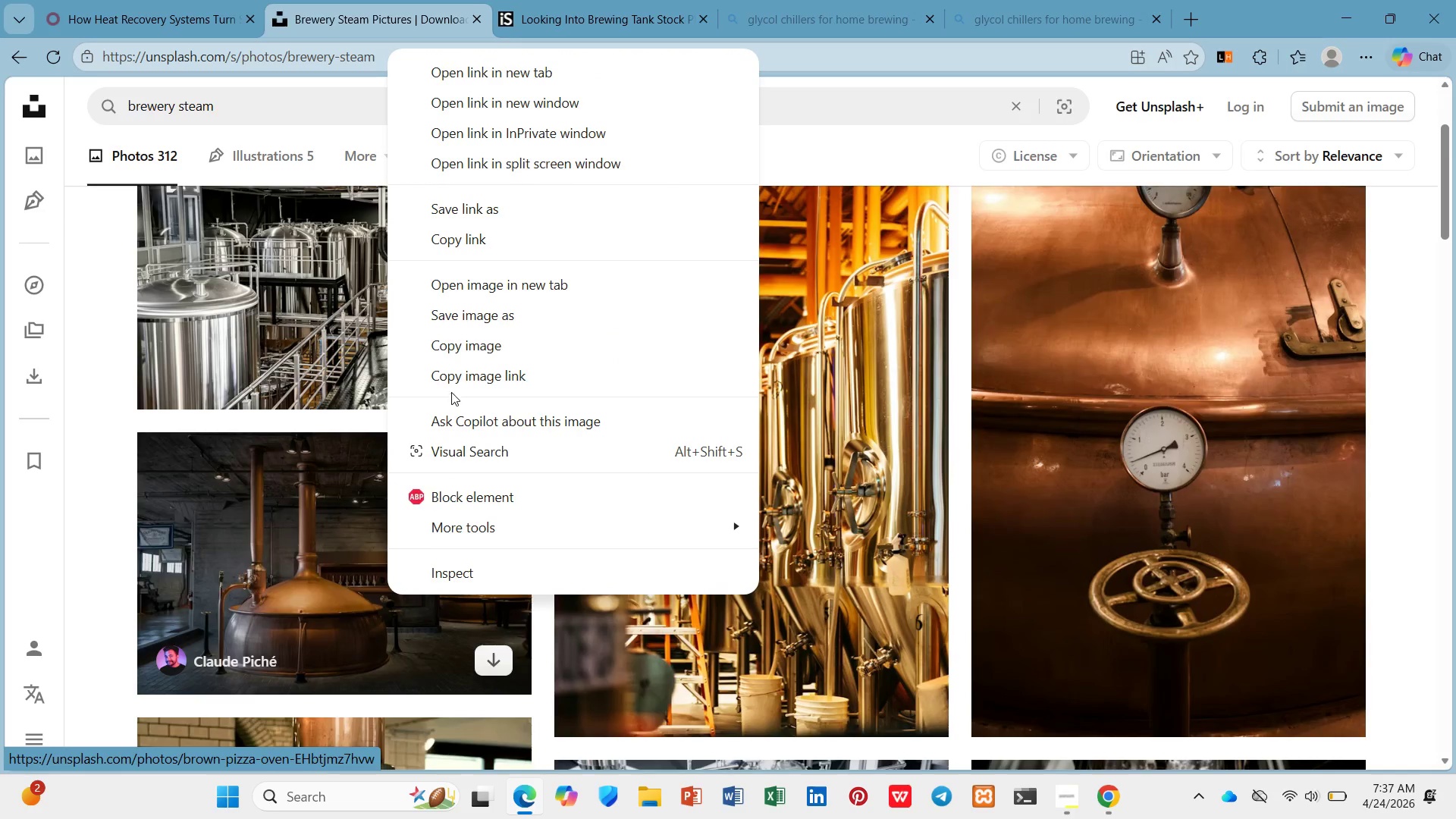 
left_click([456, 376])
 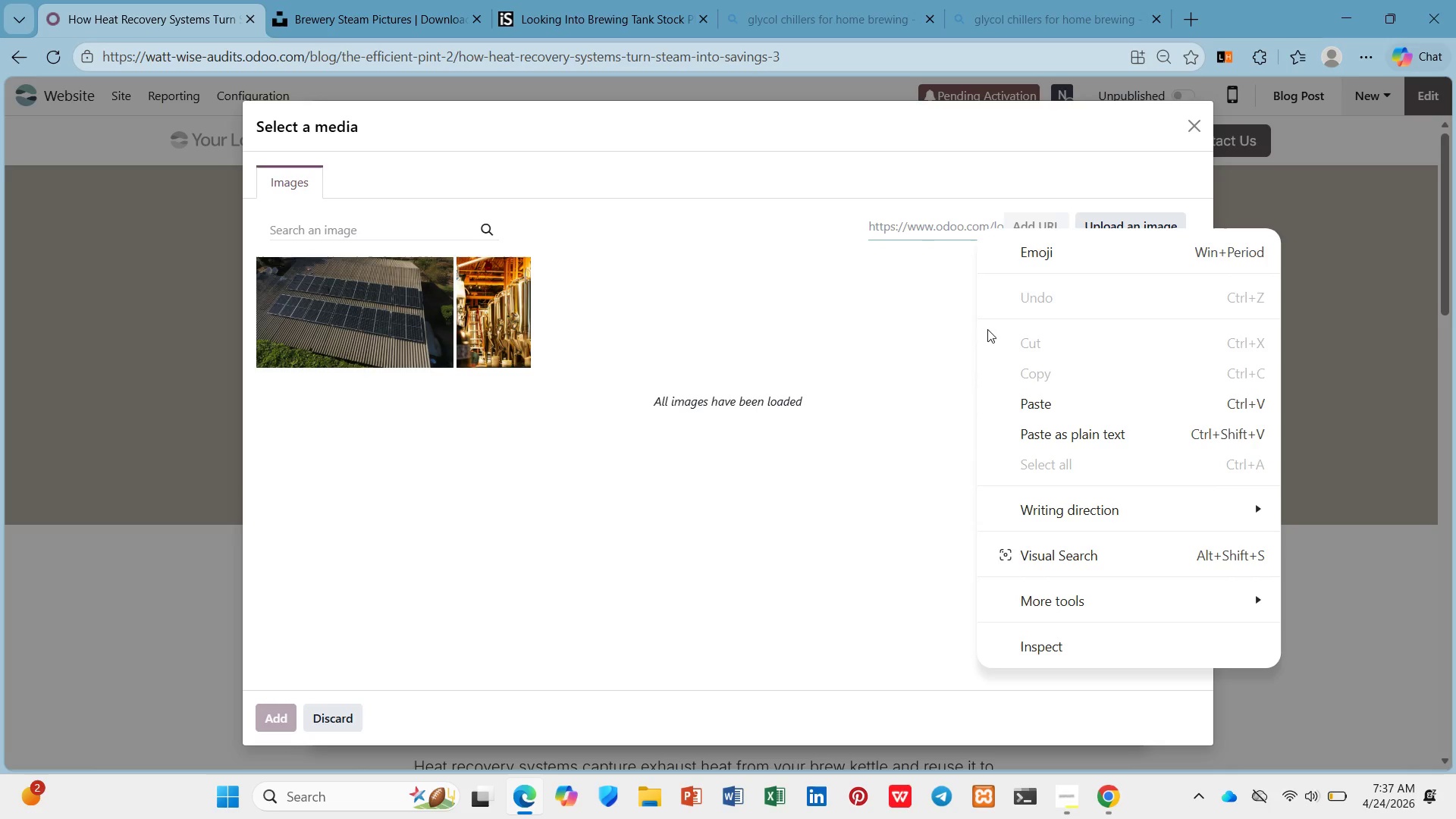 
left_click([1050, 418])
 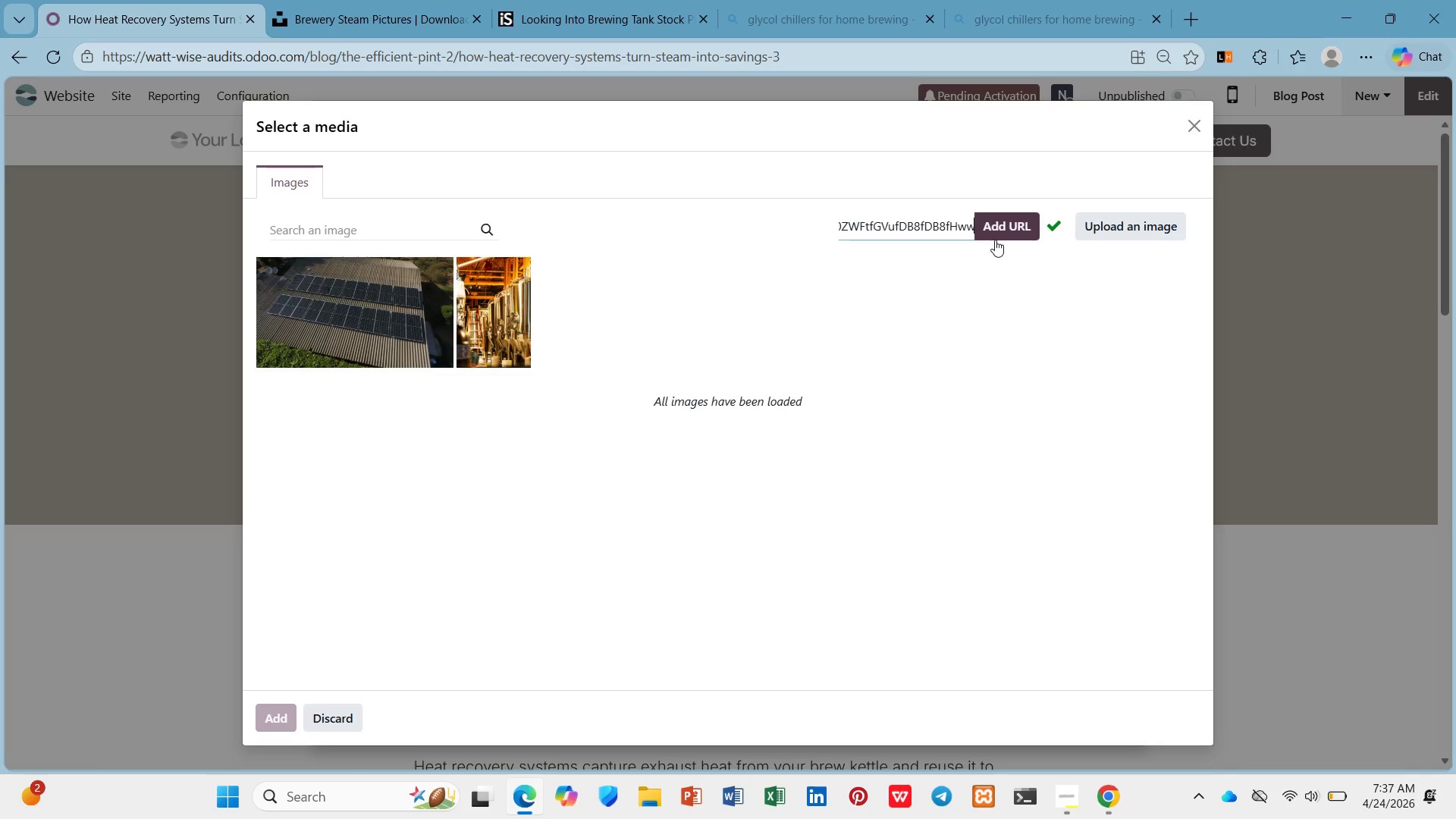 
wait(5.81)
 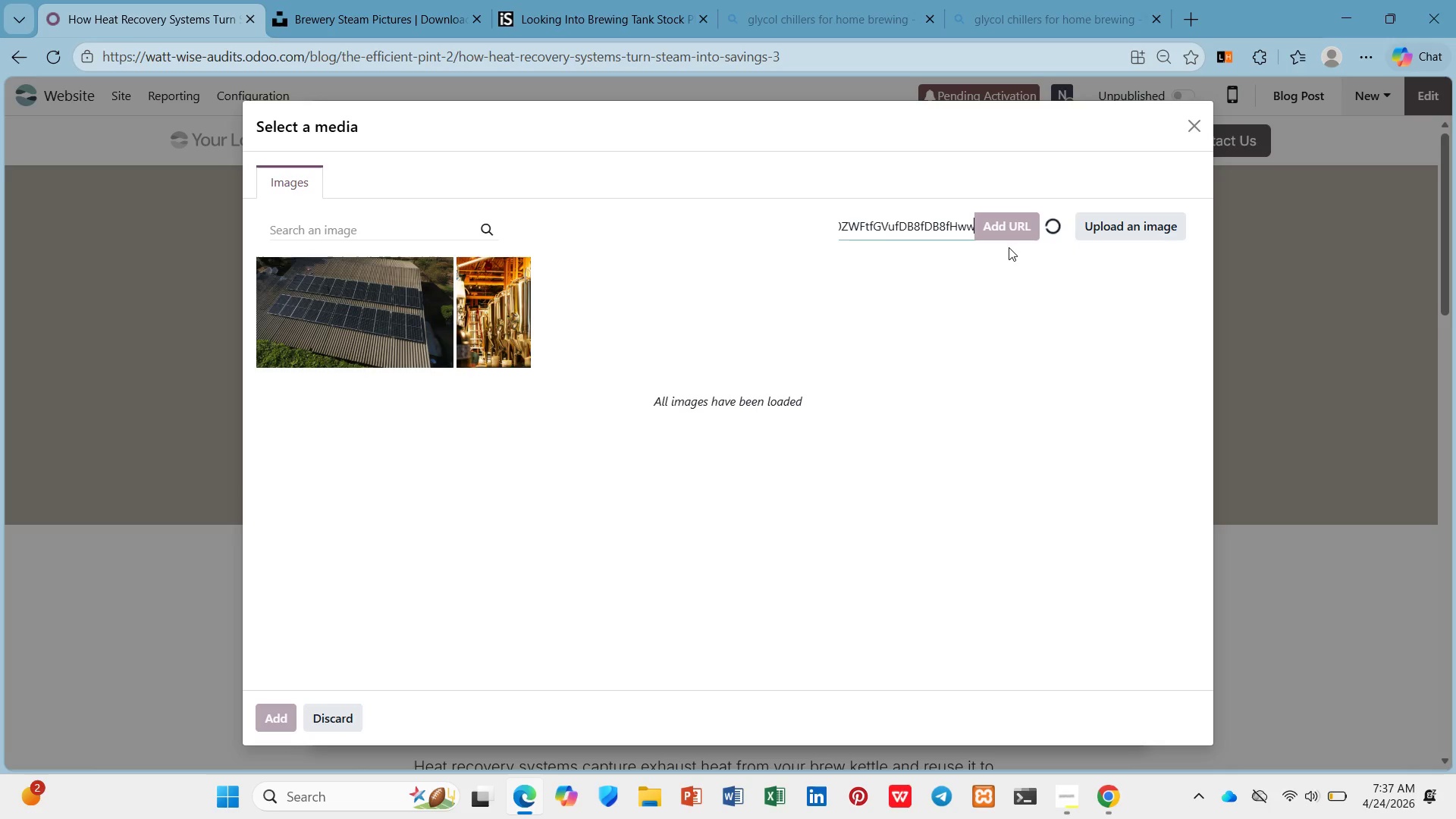 
left_click([987, 219])
 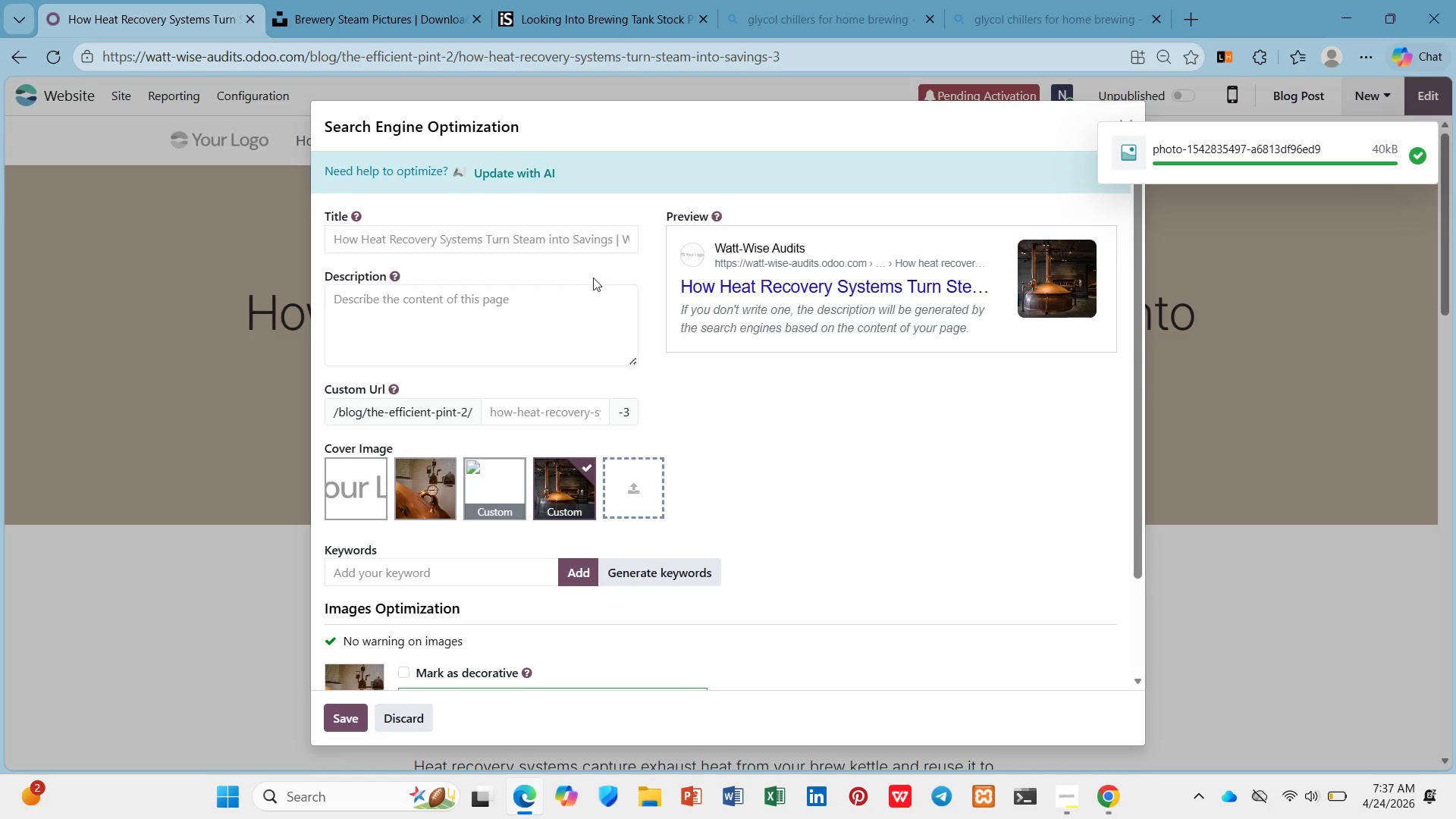 
scroll: coordinate [639, 347], scroll_direction: down, amount: 4.0
 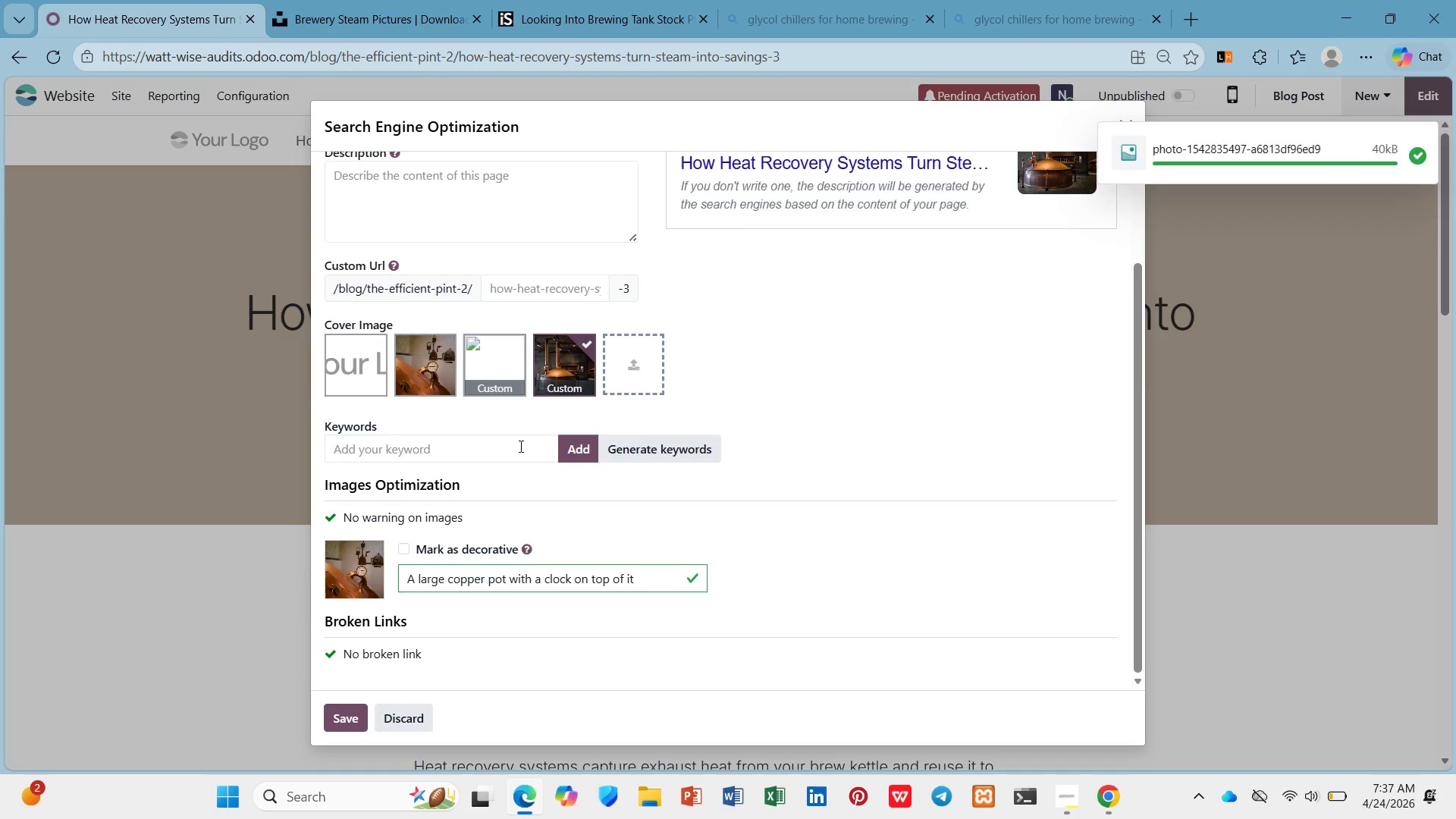 
left_click([519, 446])
 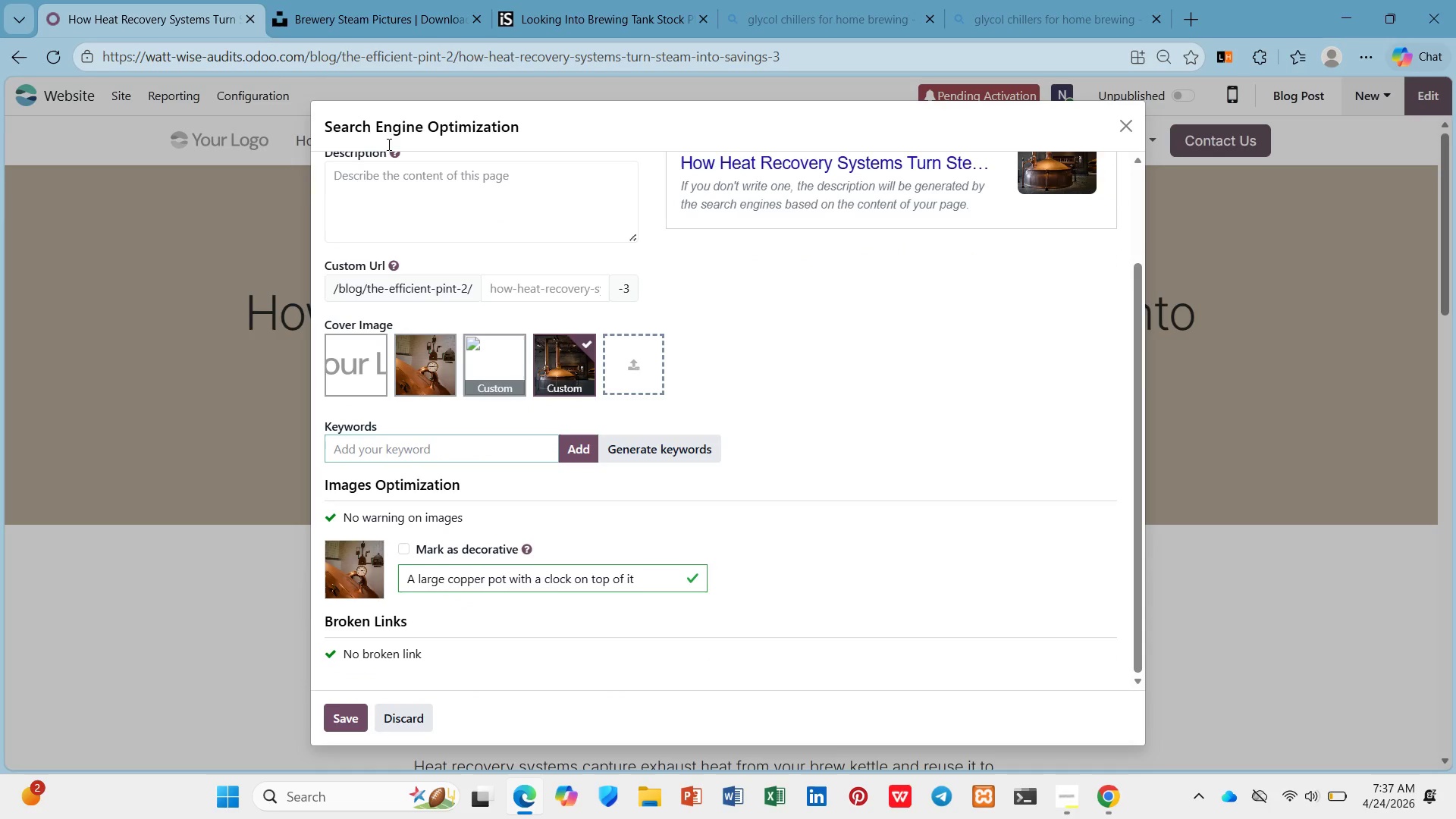 
left_click([331, 0])
 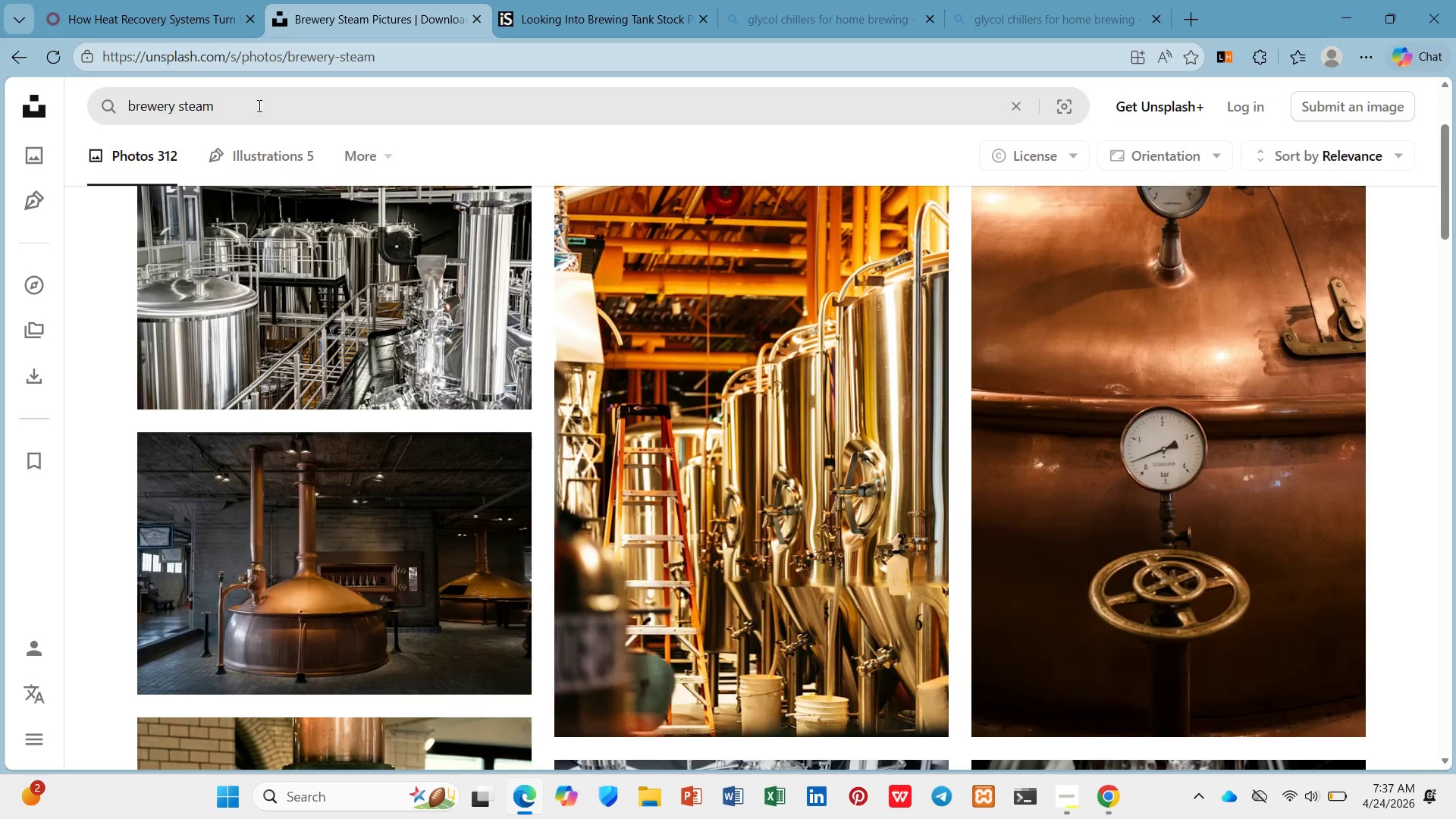 
left_click_drag(start_coordinate=[265, 105], to_coordinate=[46, 118])
 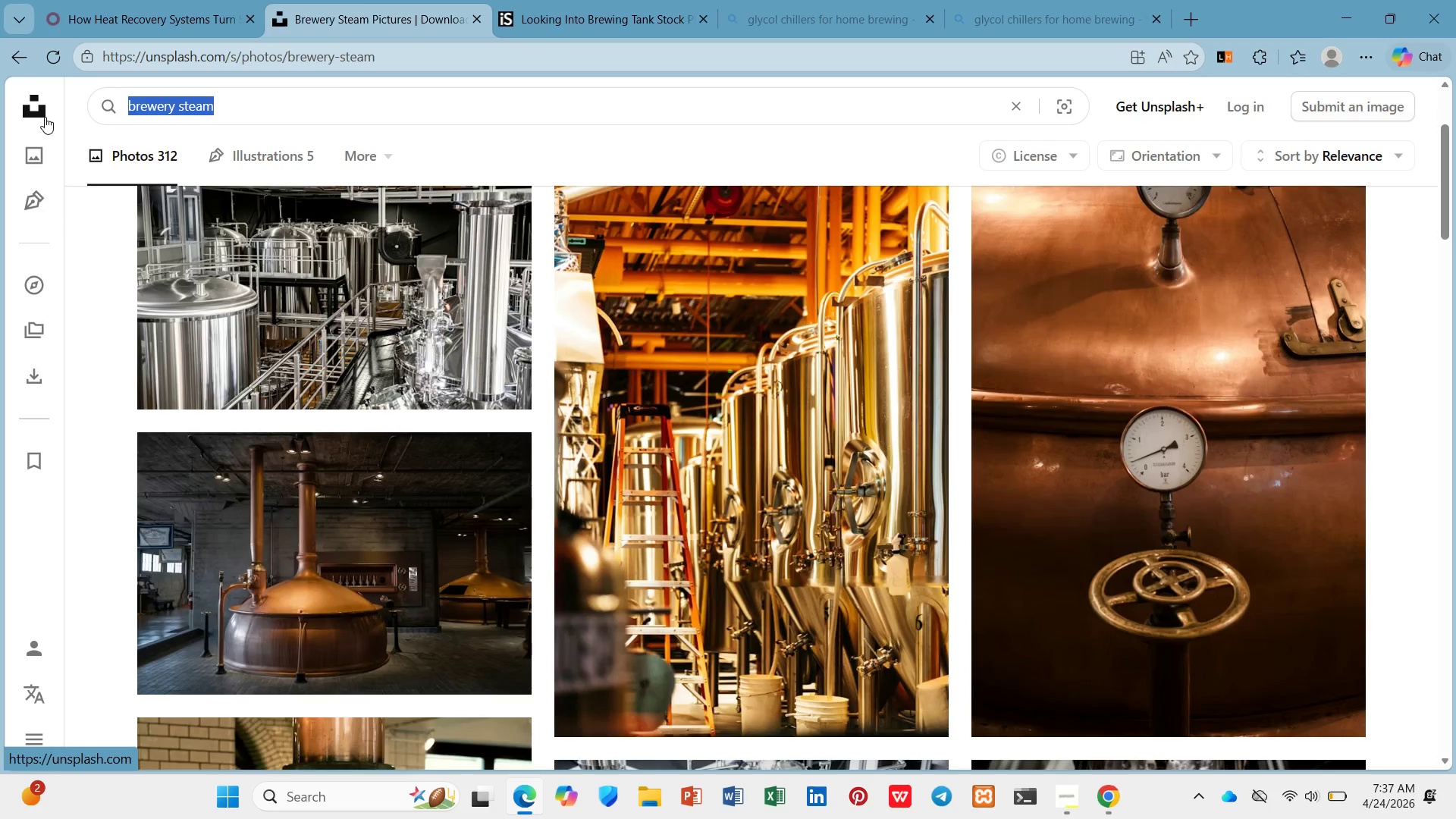 
key(Control+C)
 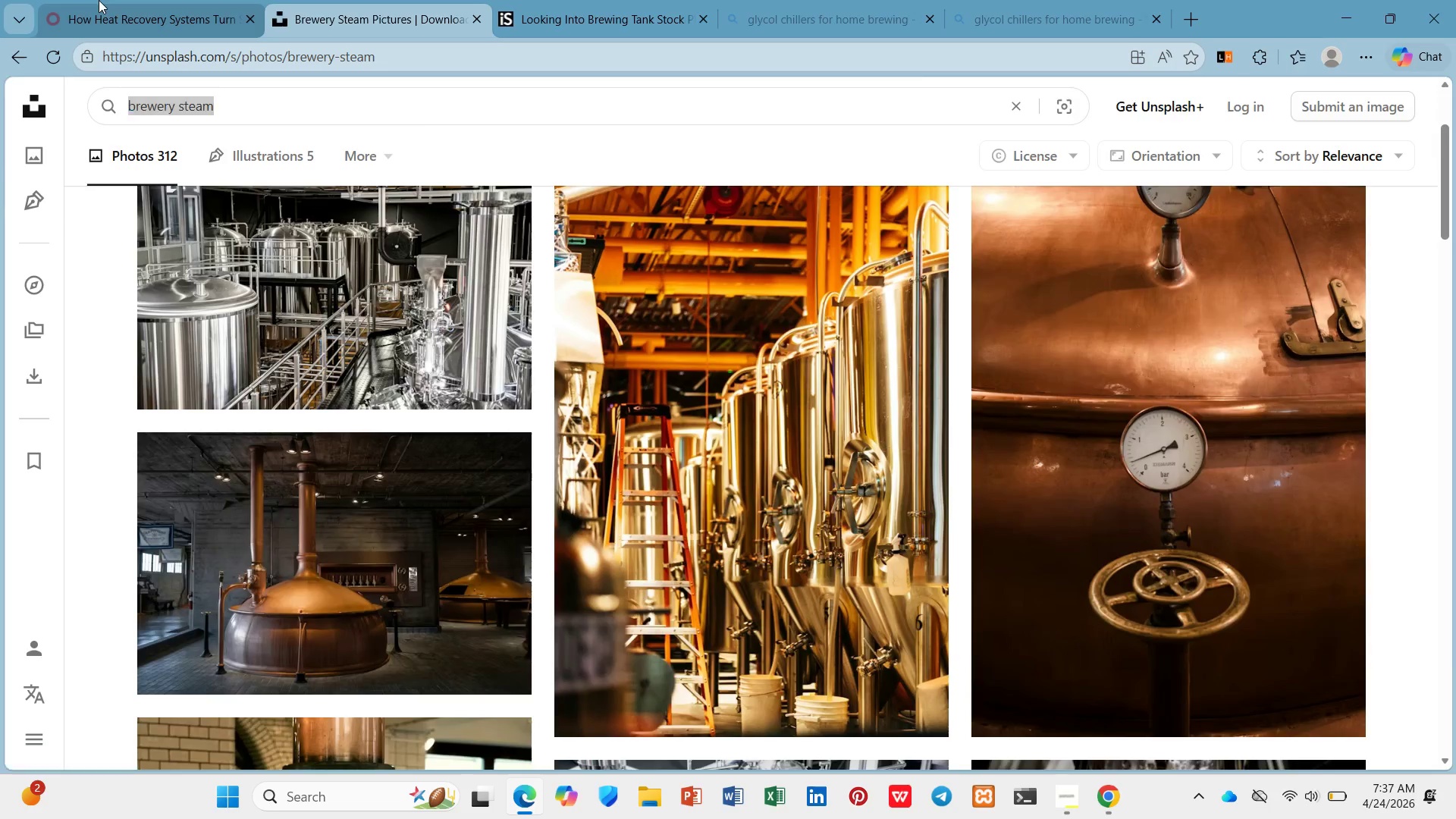 
left_click([99, 0])
 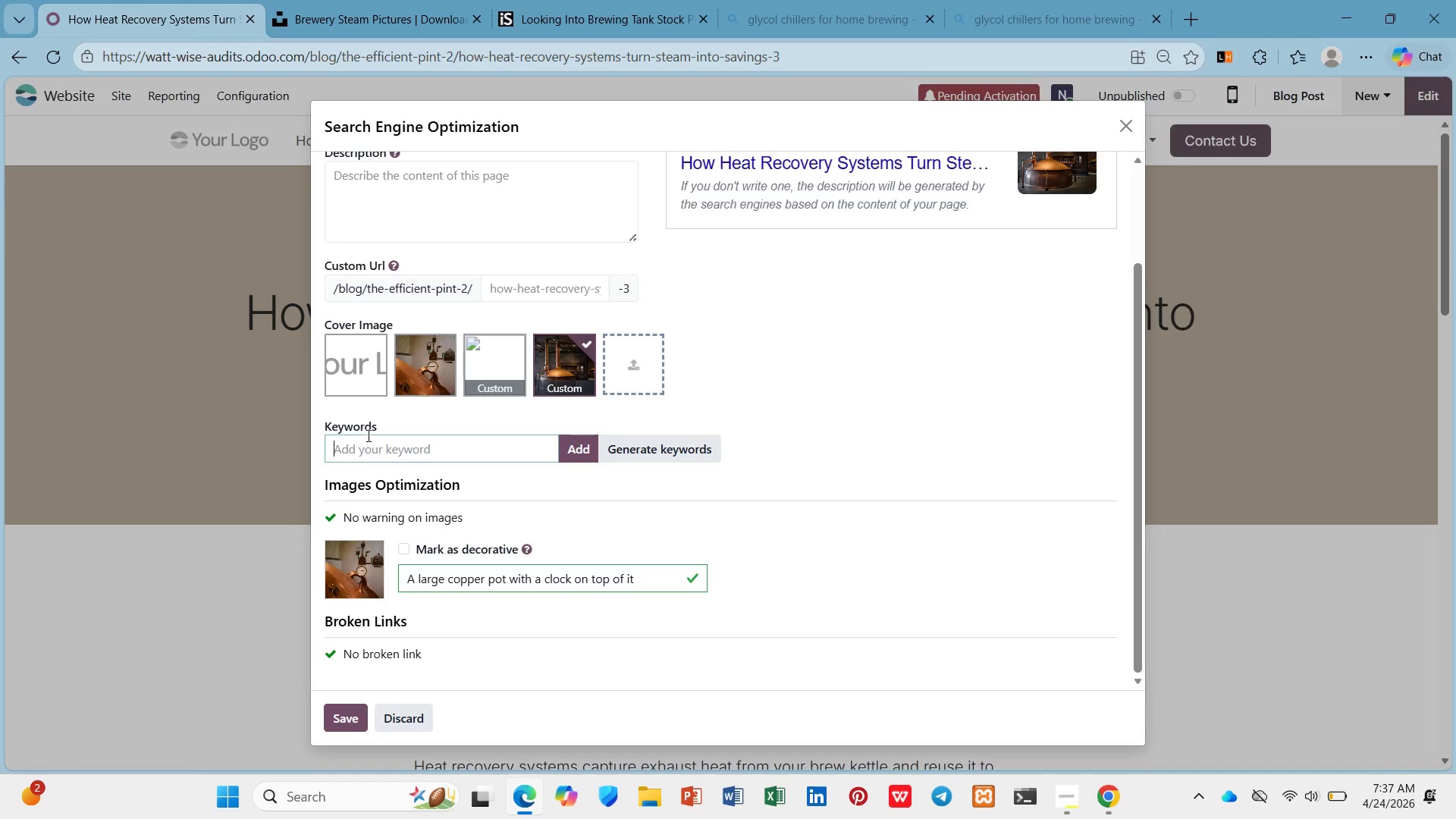 
key(Control+V)
 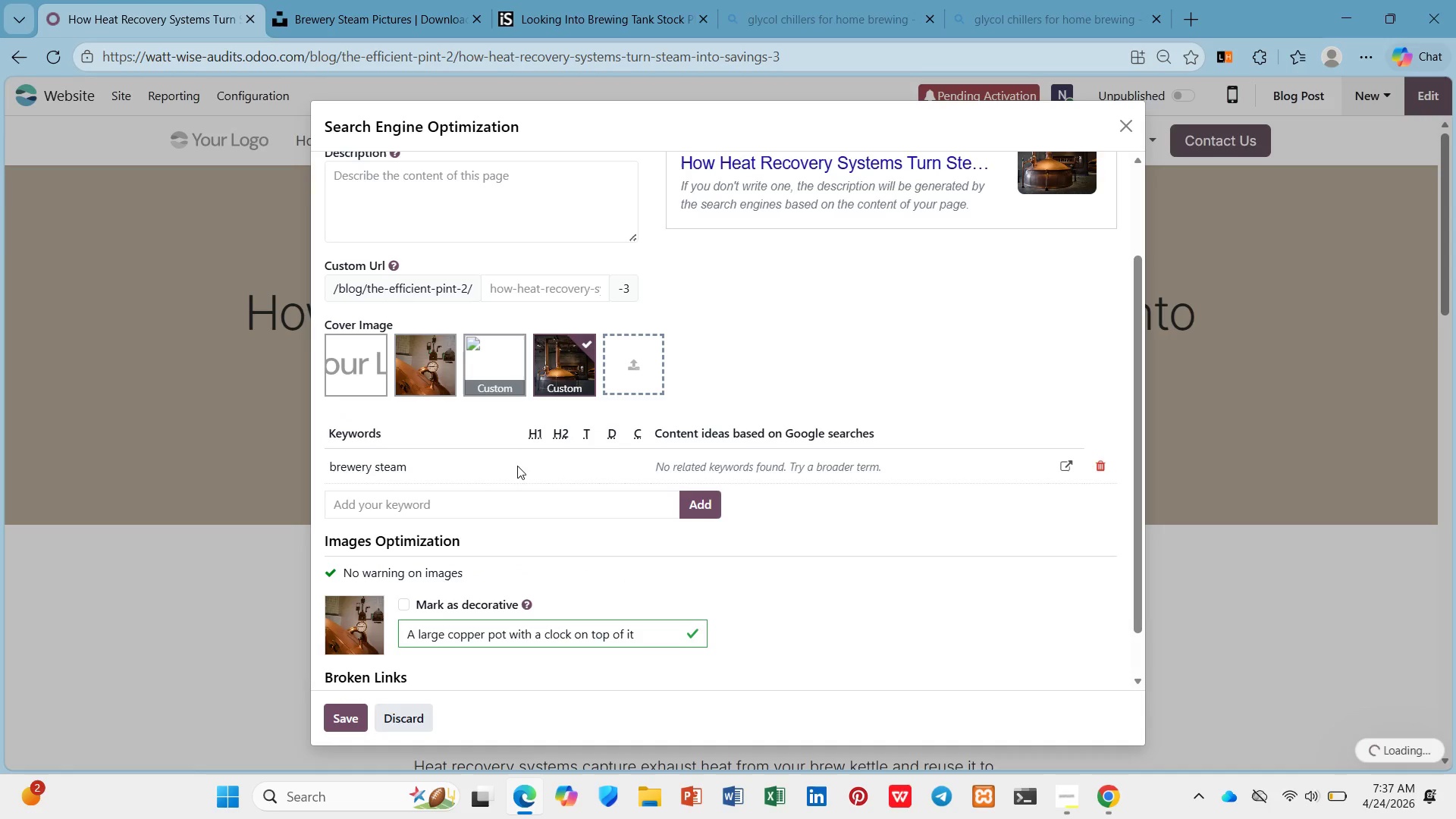 
left_click([499, 504])
 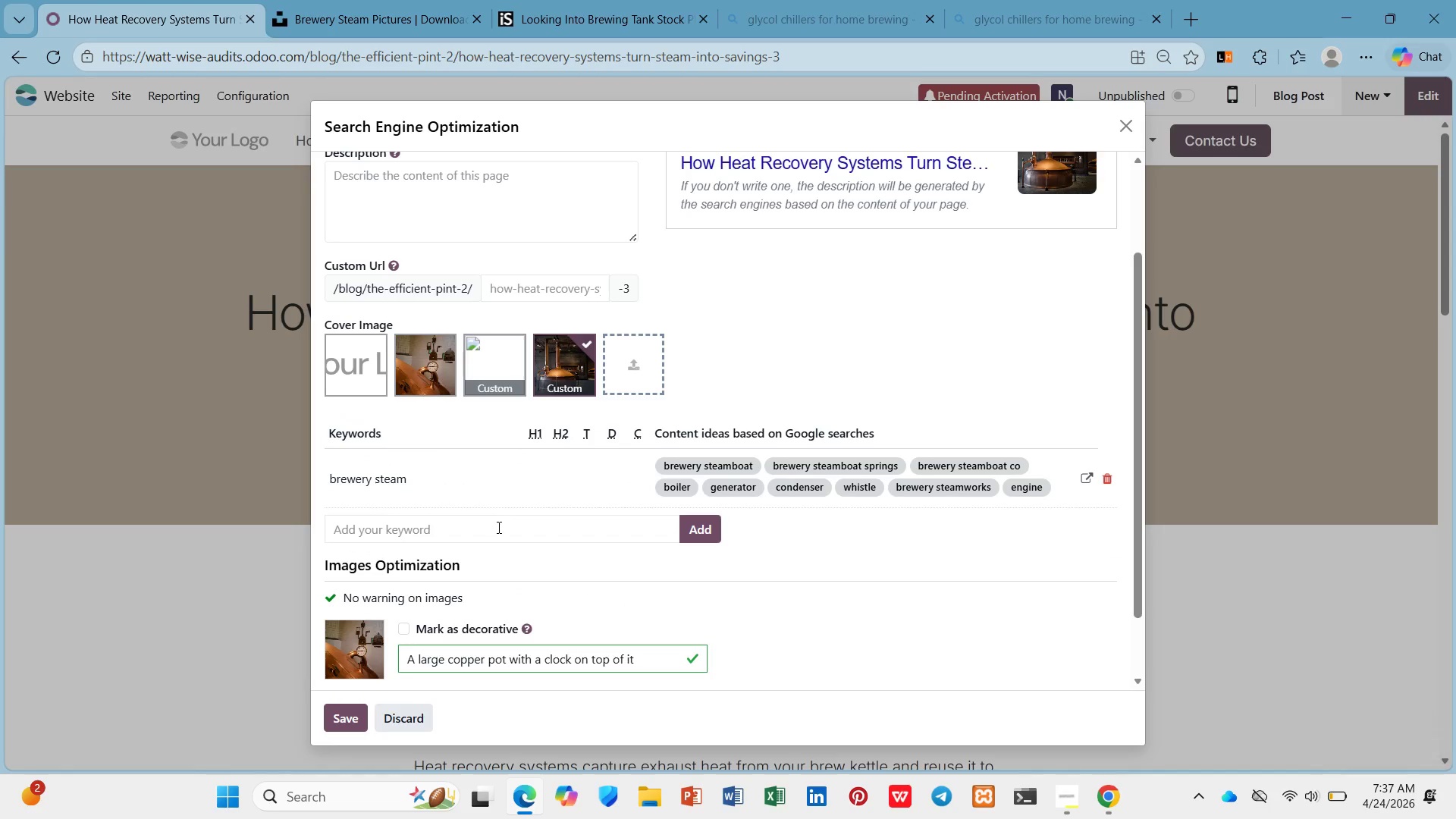 
left_click([497, 531])
 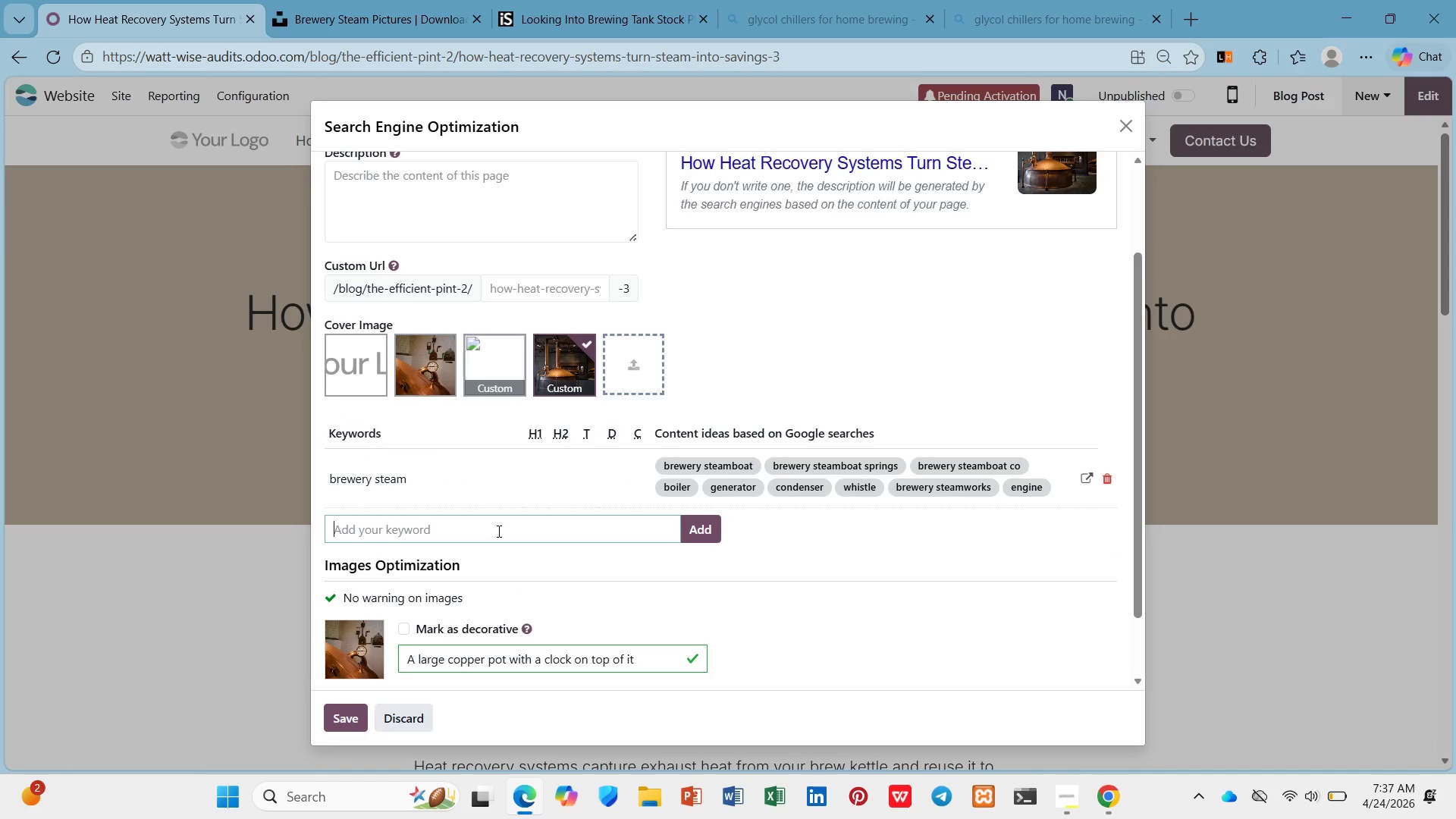 
key(Control+V)
 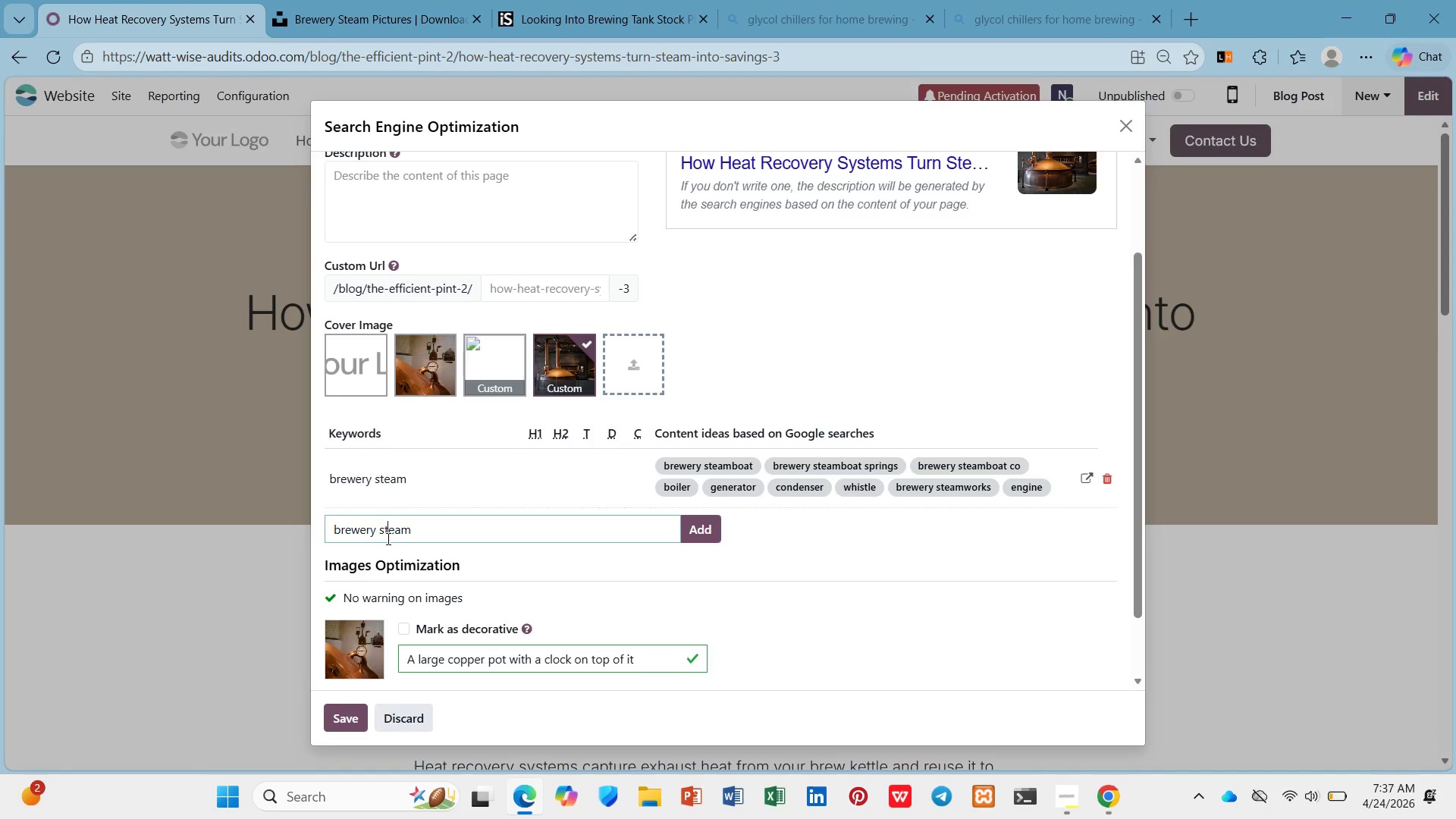 
double_click([387, 538])
 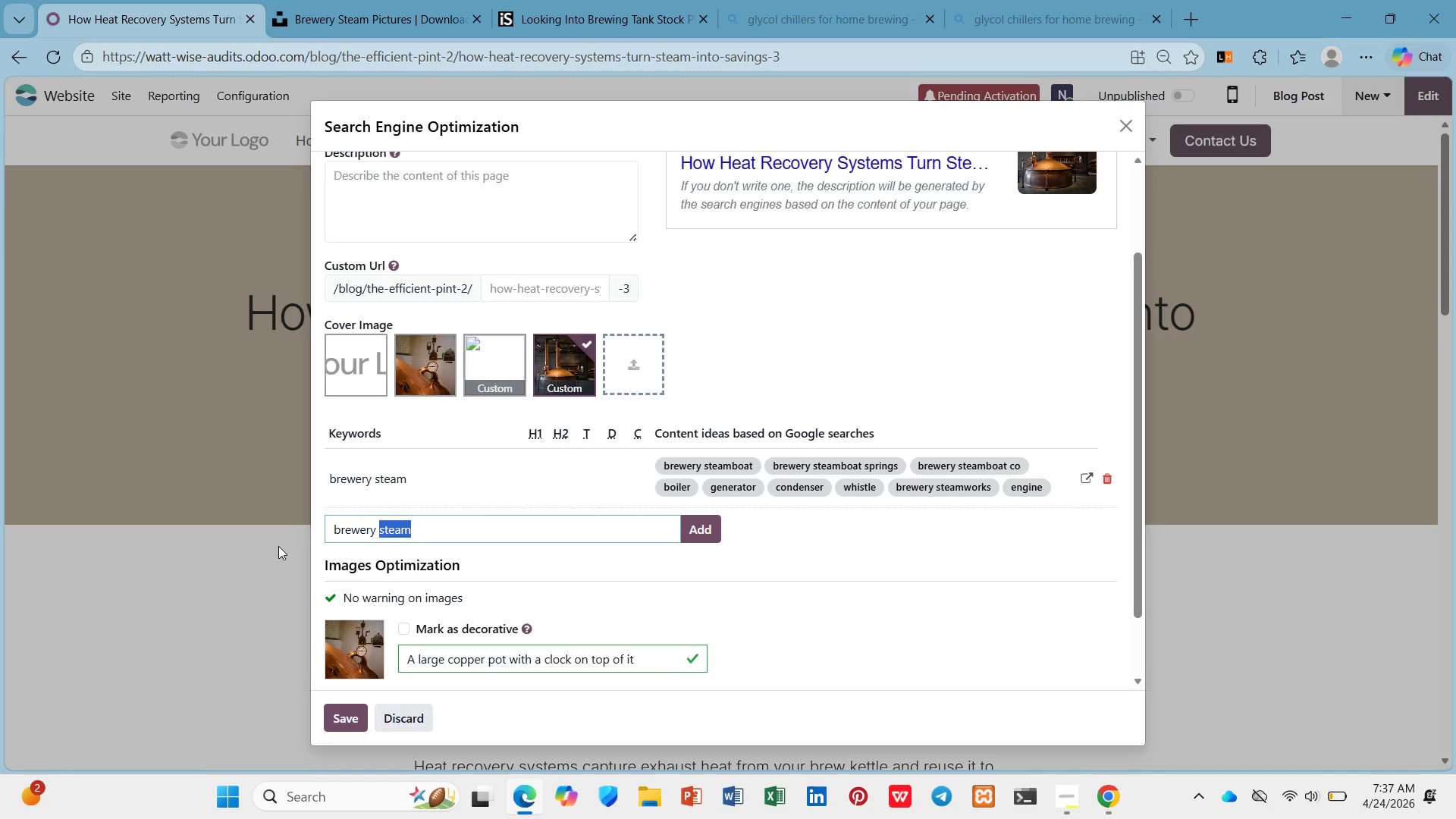 
type(kettle)
 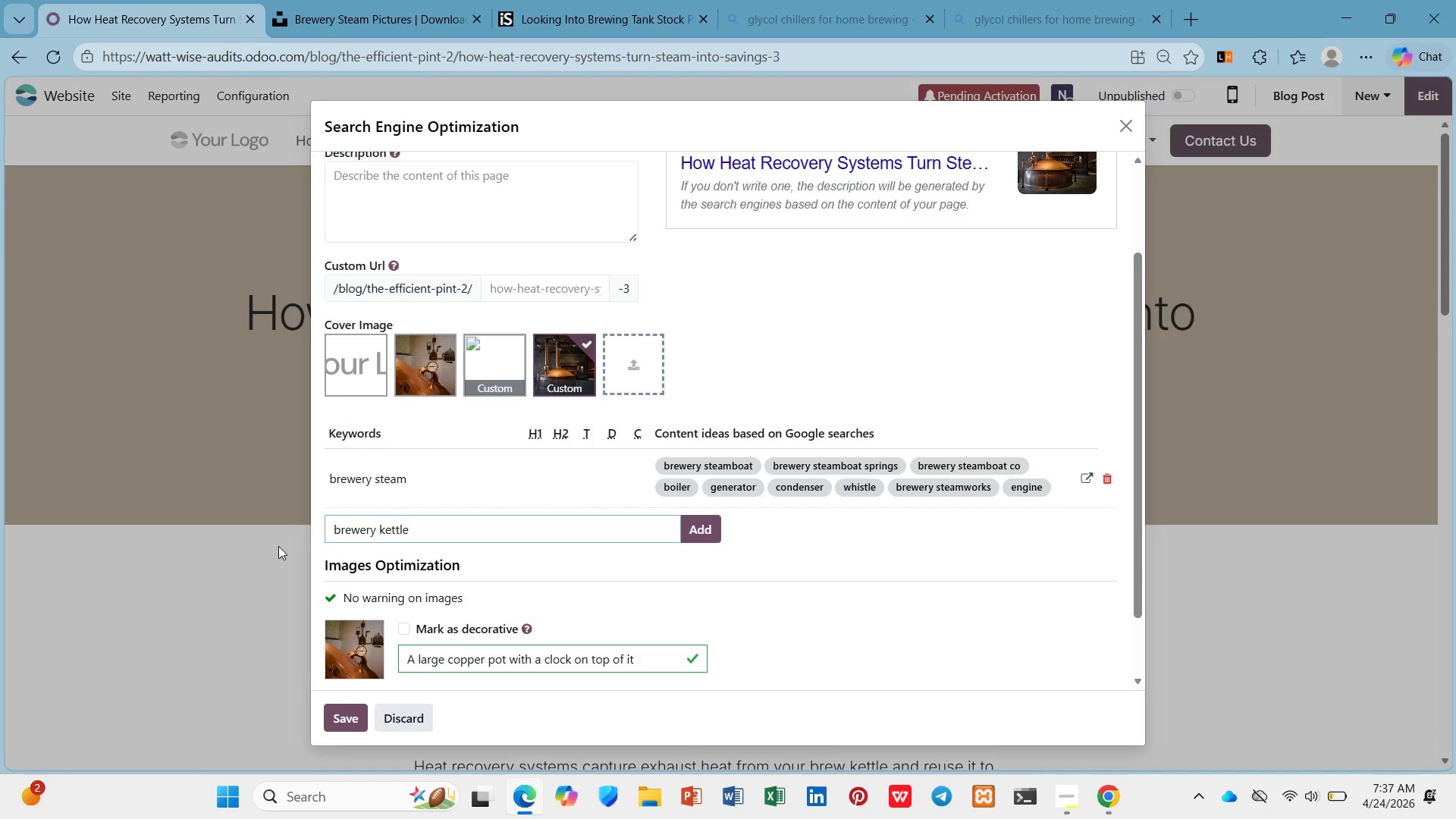 
key(Enter)
 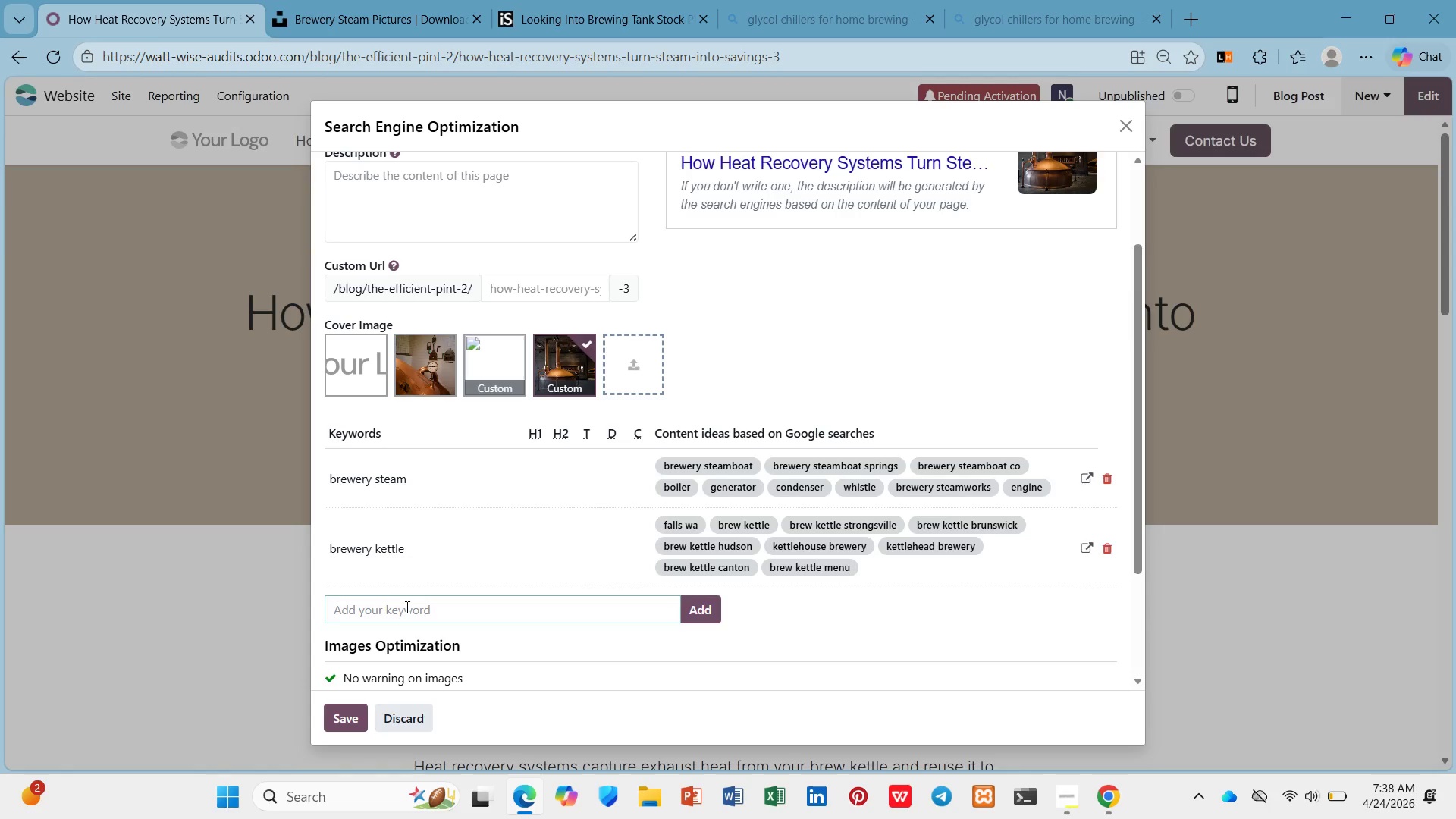 
wait(17.97)
 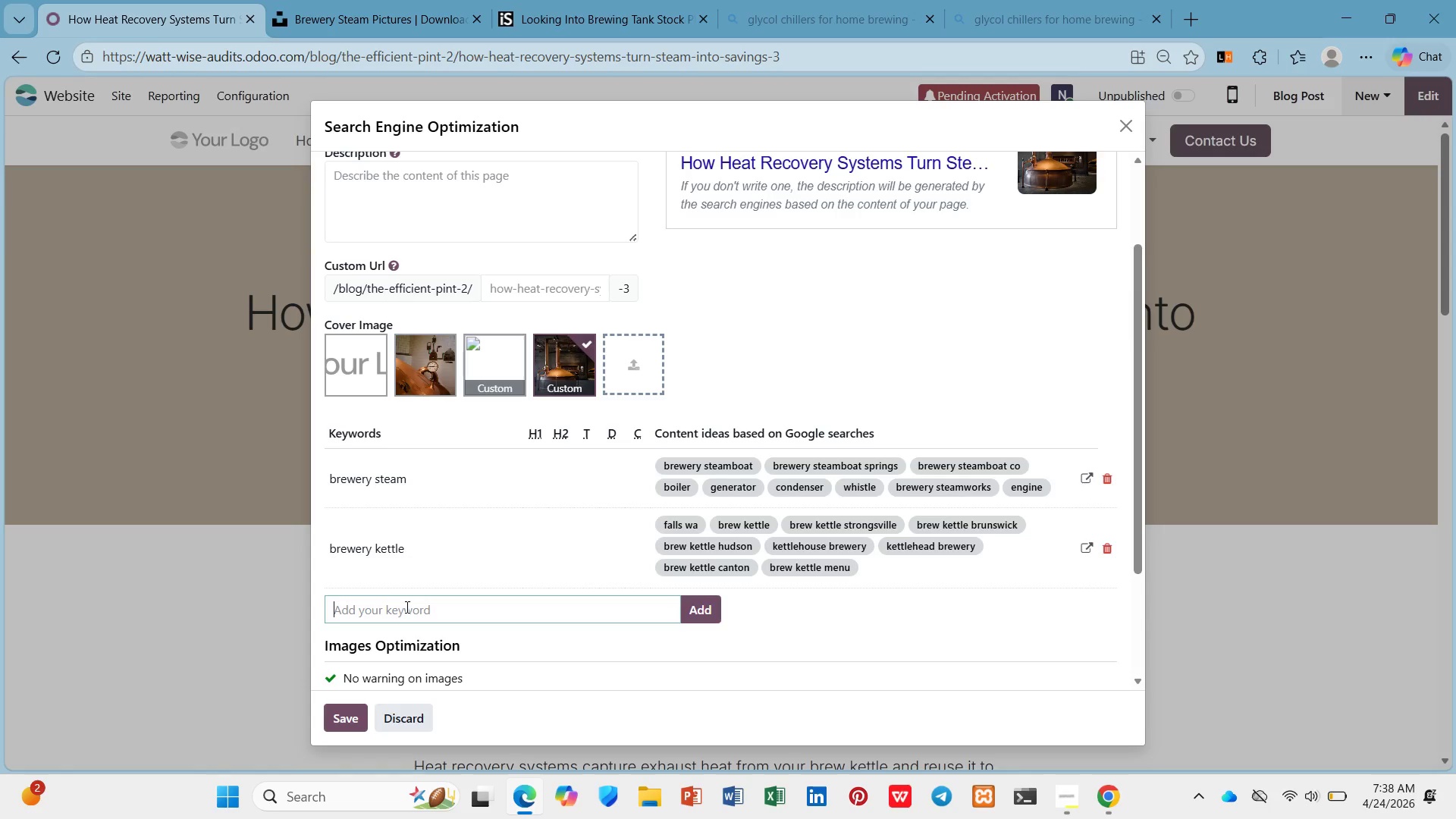 
left_click([679, 491])
 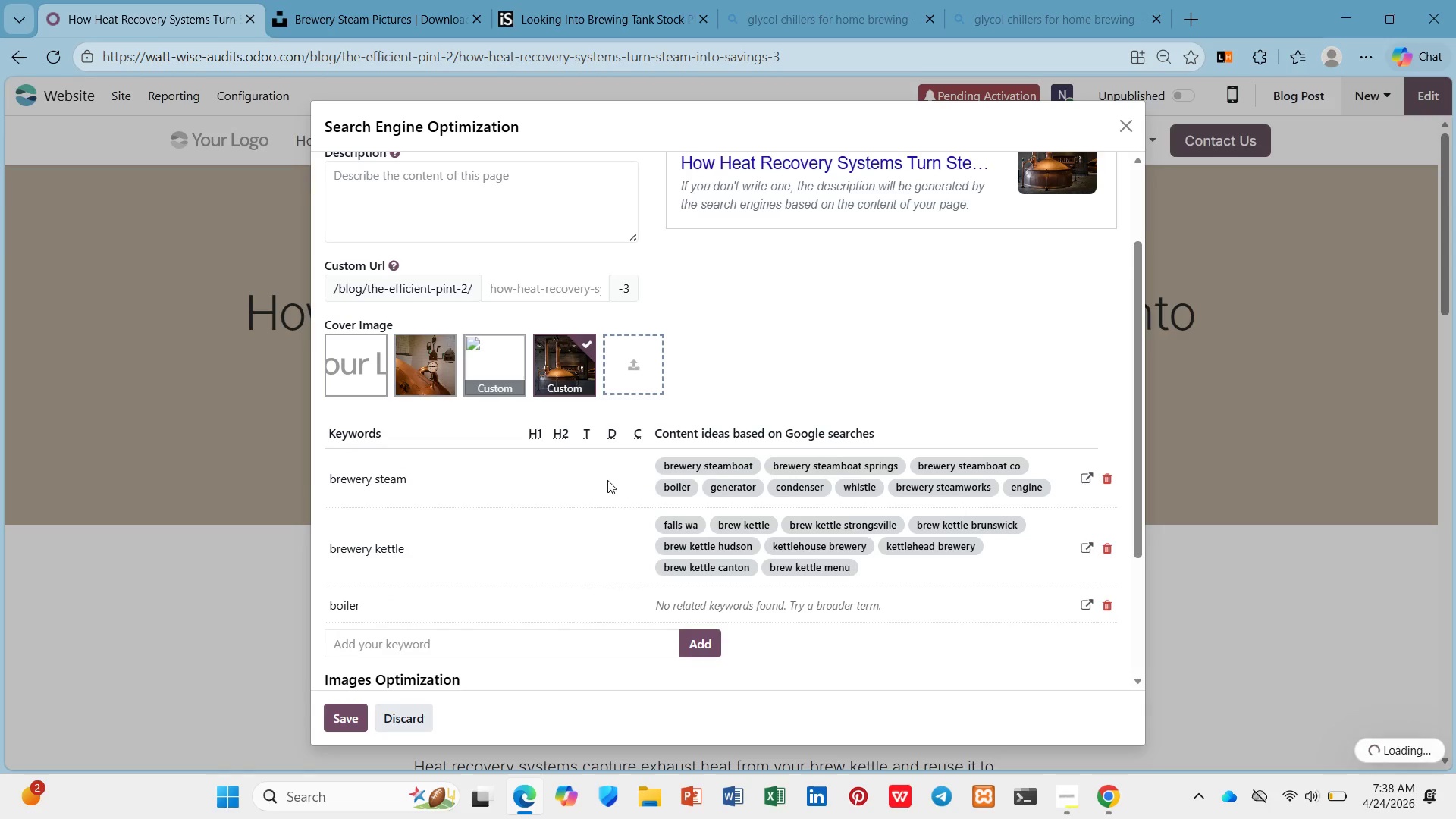 
scroll: coordinate [603, 478], scroll_direction: down, amount: 6.0
 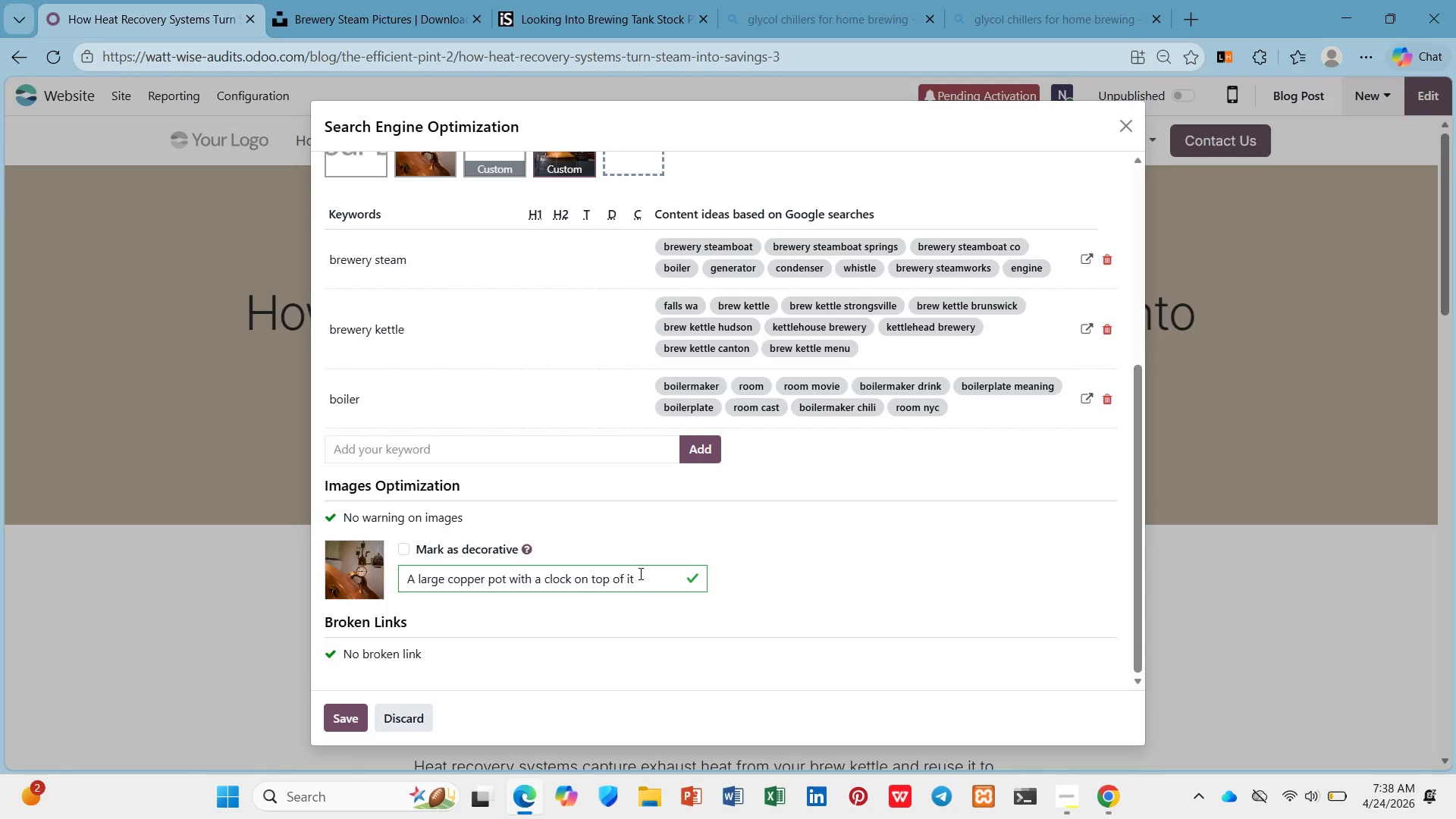 
left_click_drag(start_coordinate=[640, 577], to_coordinate=[408, 598])
 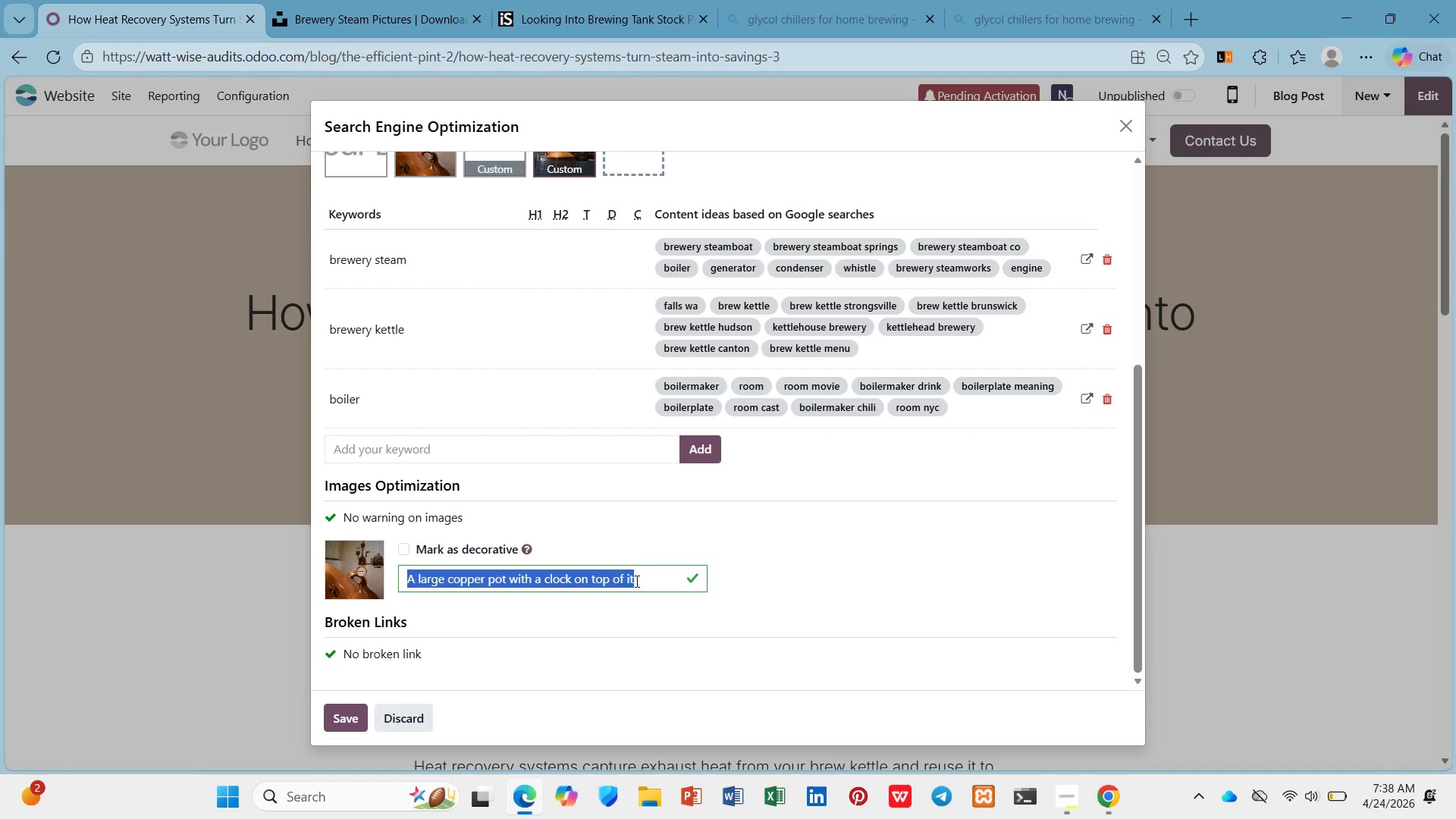 
left_click([639, 579])
 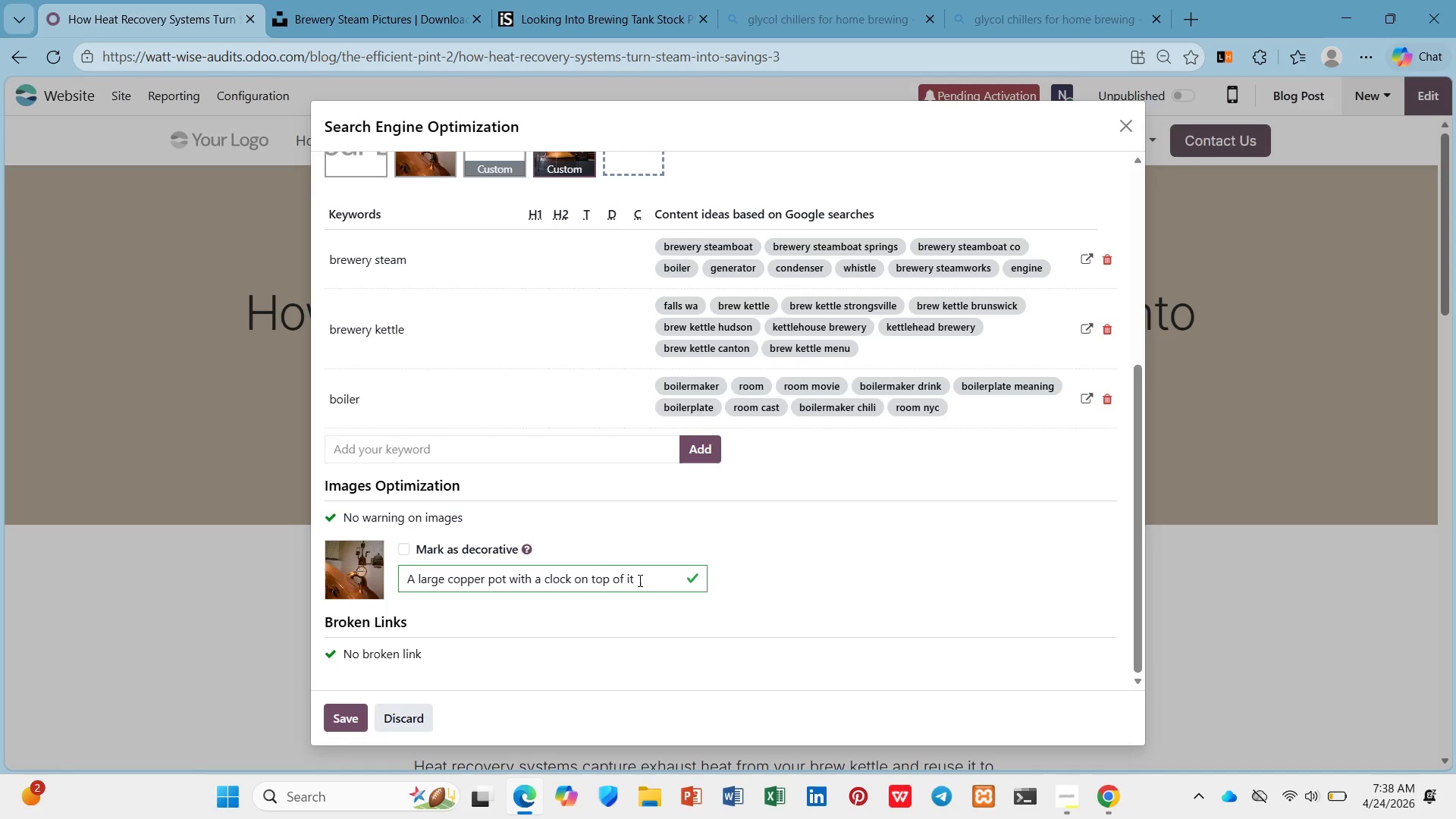 
left_click_drag(start_coordinate=[639, 579], to_coordinate=[535, 600])
 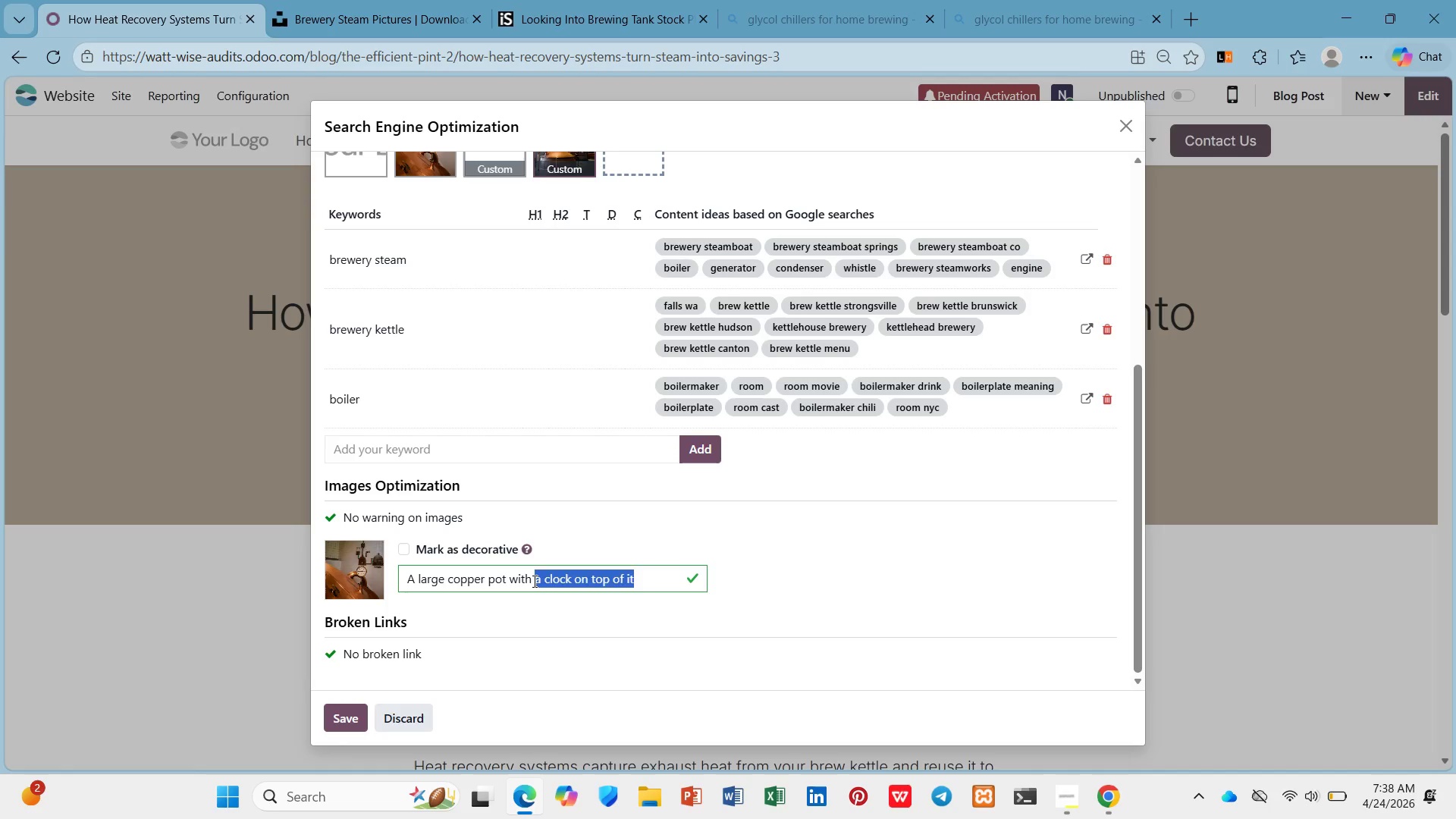 
type(boiling ste)
key(Backspace)
key(Backspace)
key(Backspace)
type(o)
key(Backspace)
type( )
 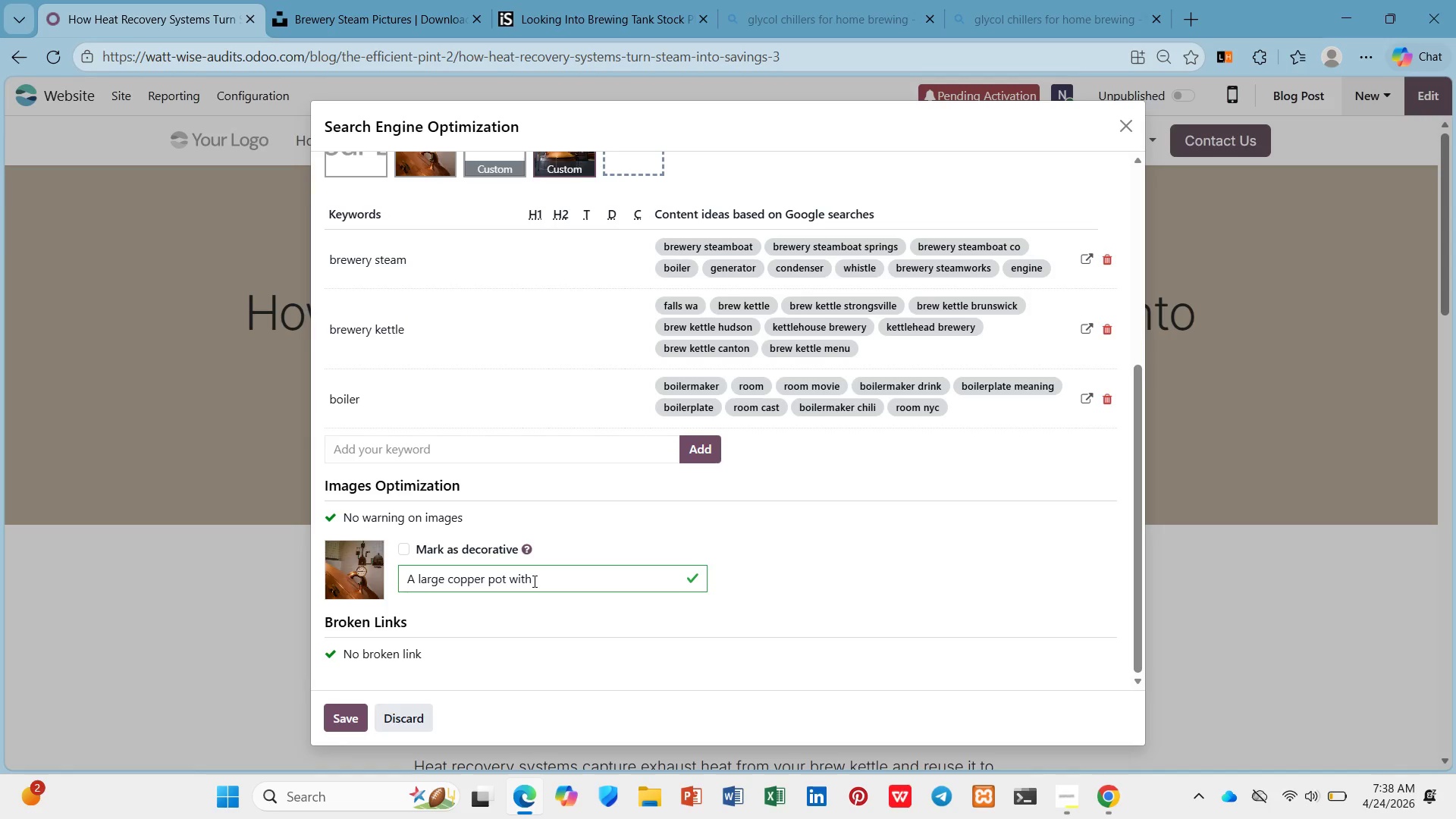 
wait(8.77)
 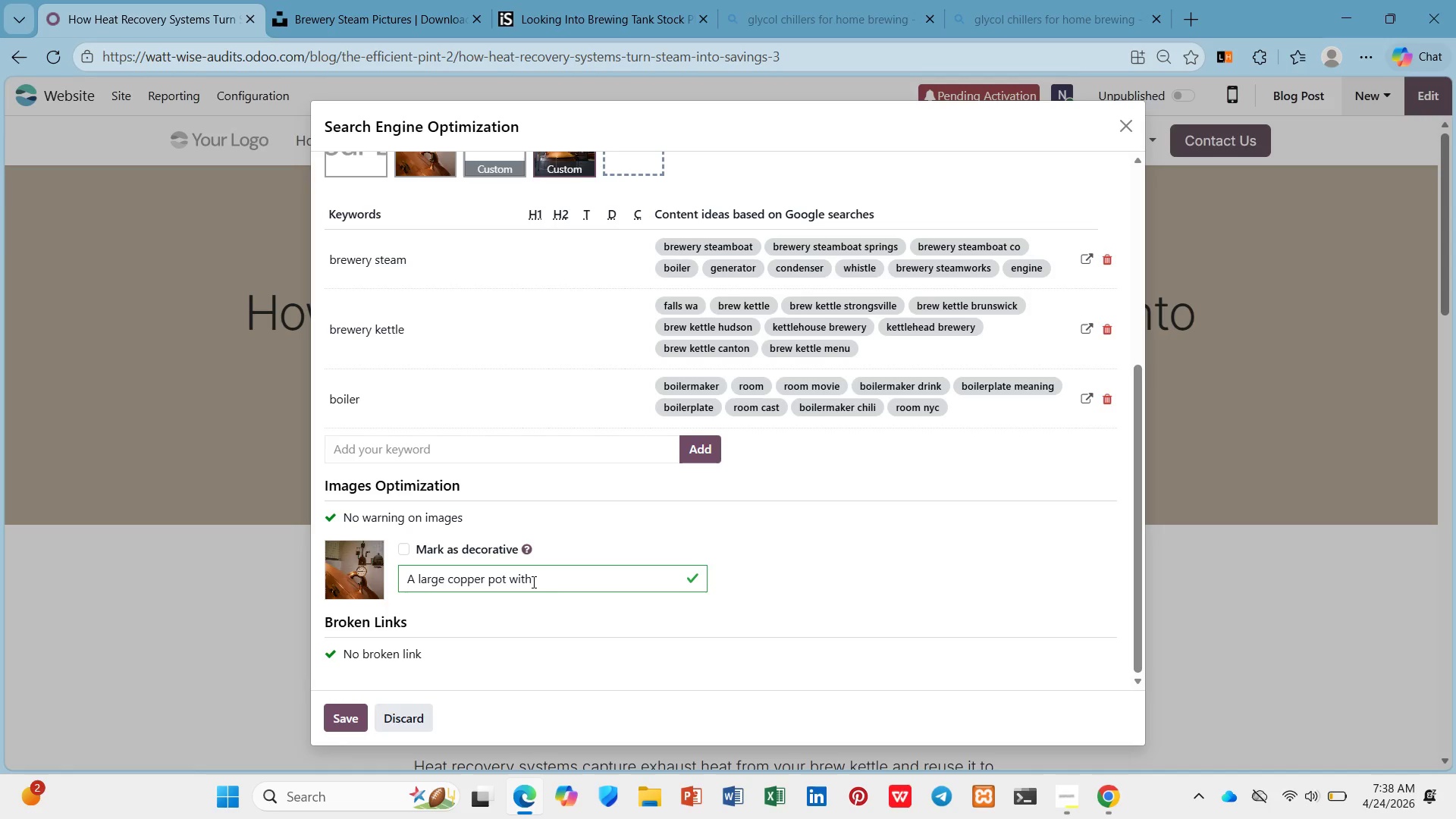 
hold_key(key=Backspace, duration=0.58)
 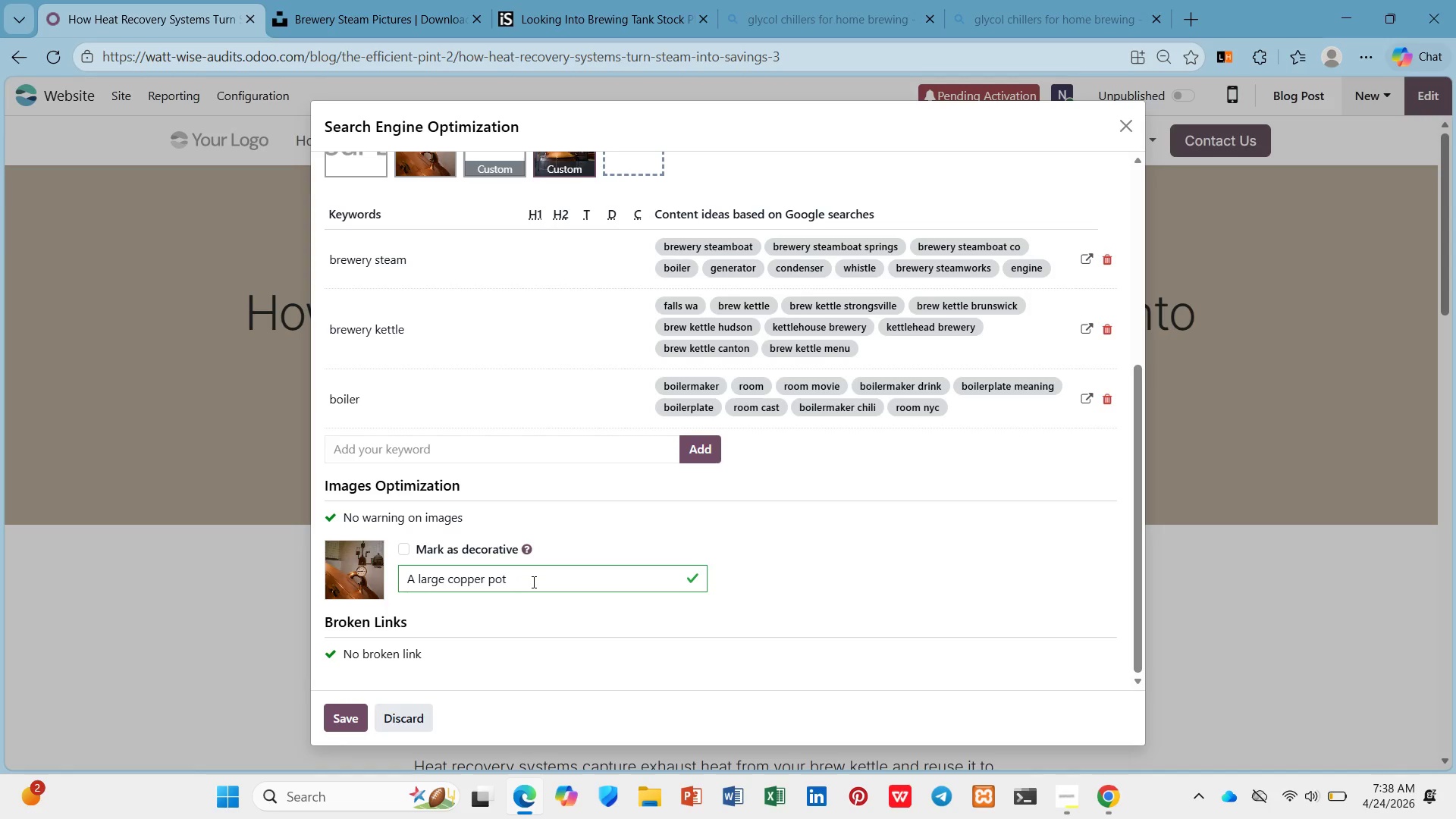 
key(Backspace)
type(capturing )
 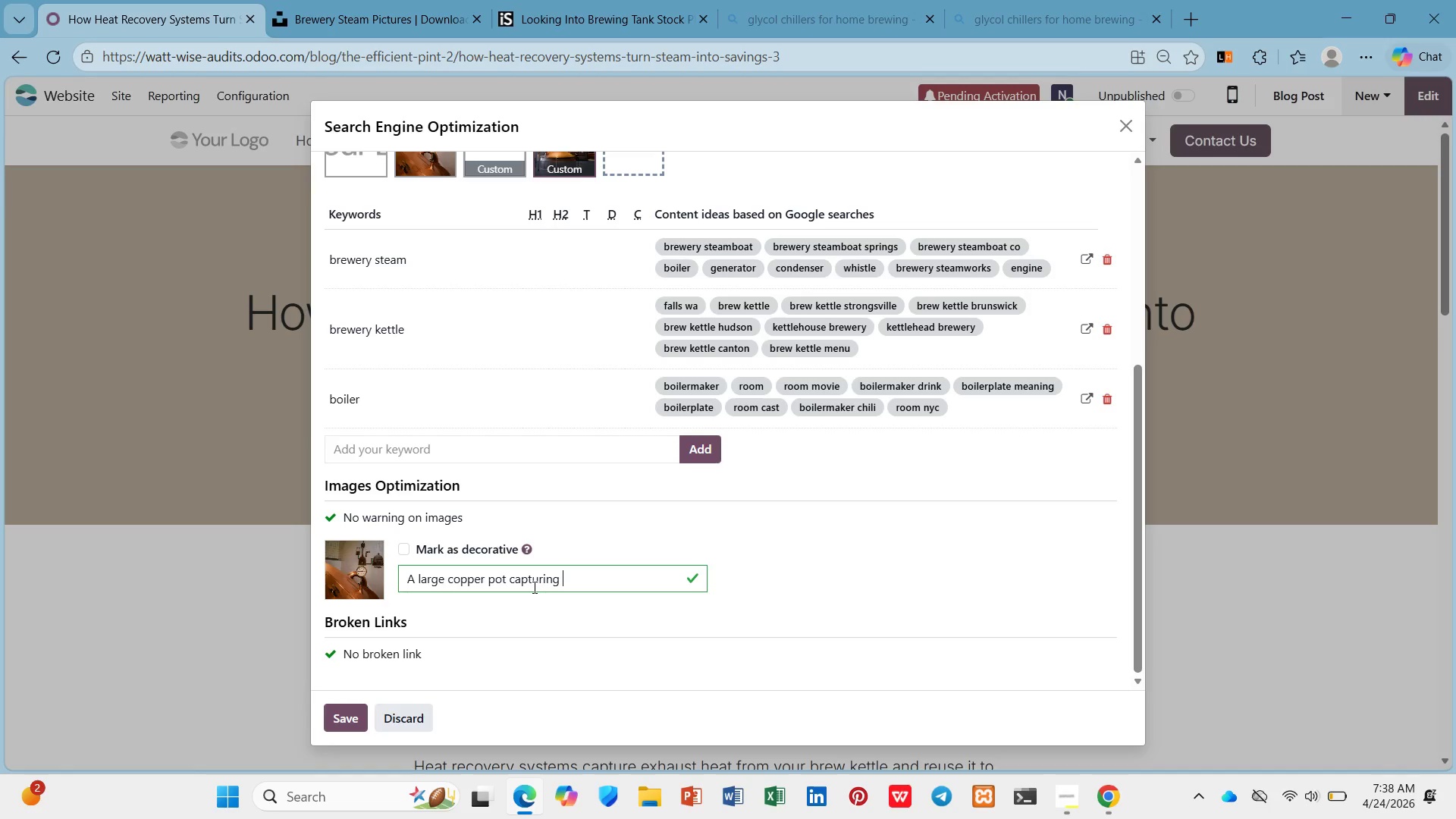 
wait(9.24)
 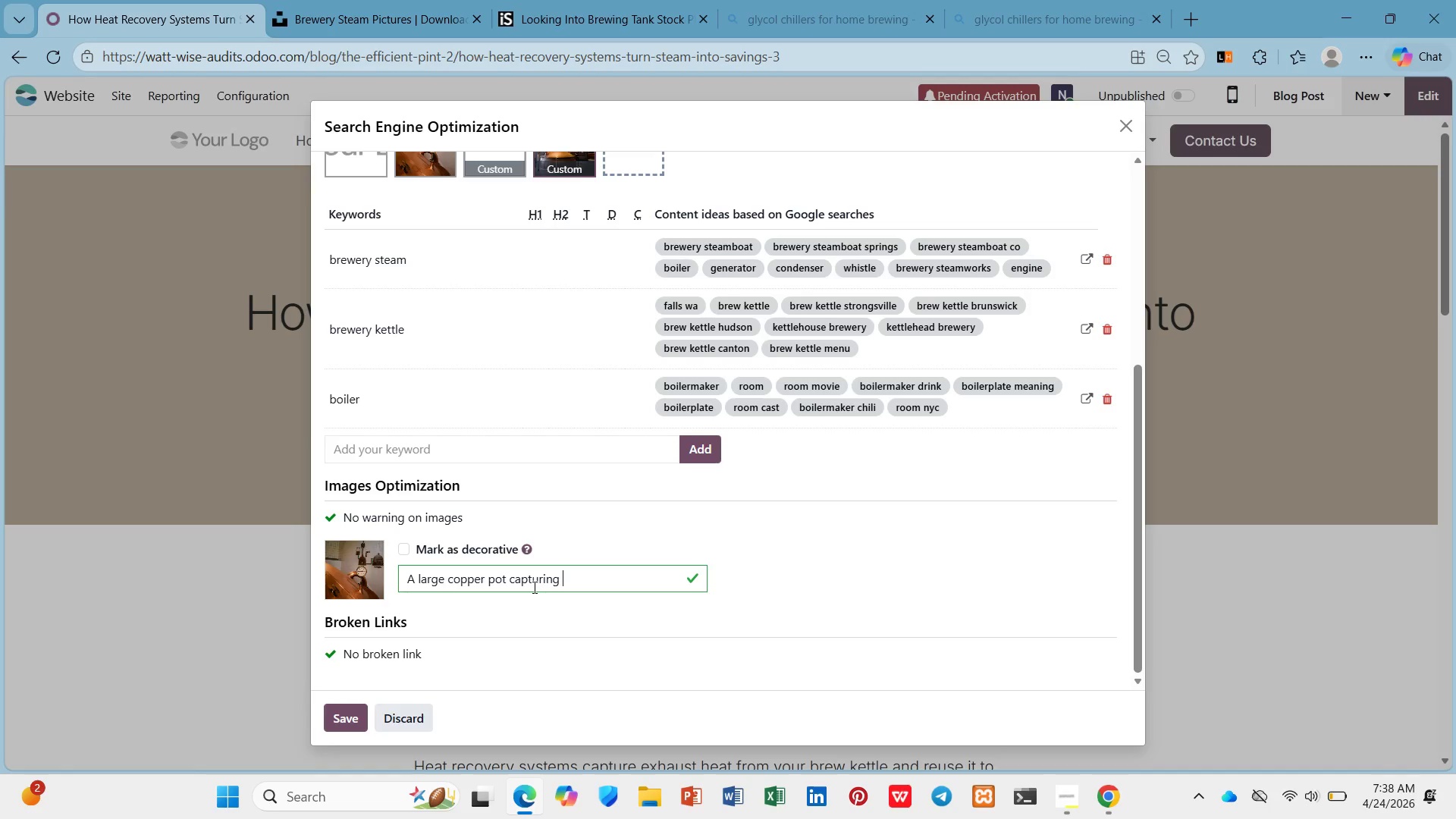 
type(heat)
 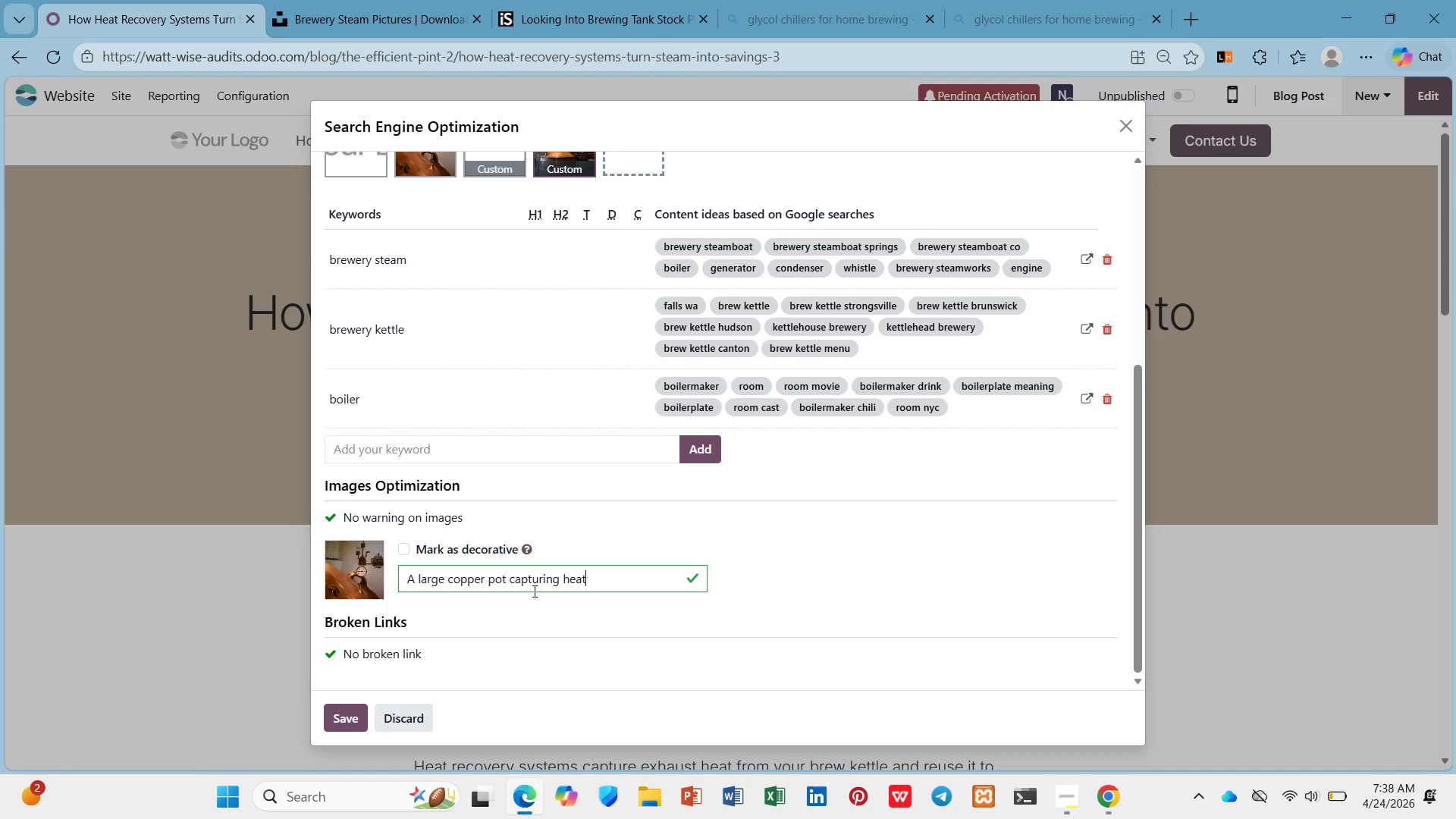 
scroll: coordinate [533, 591], scroll_direction: down, amount: 2.0
 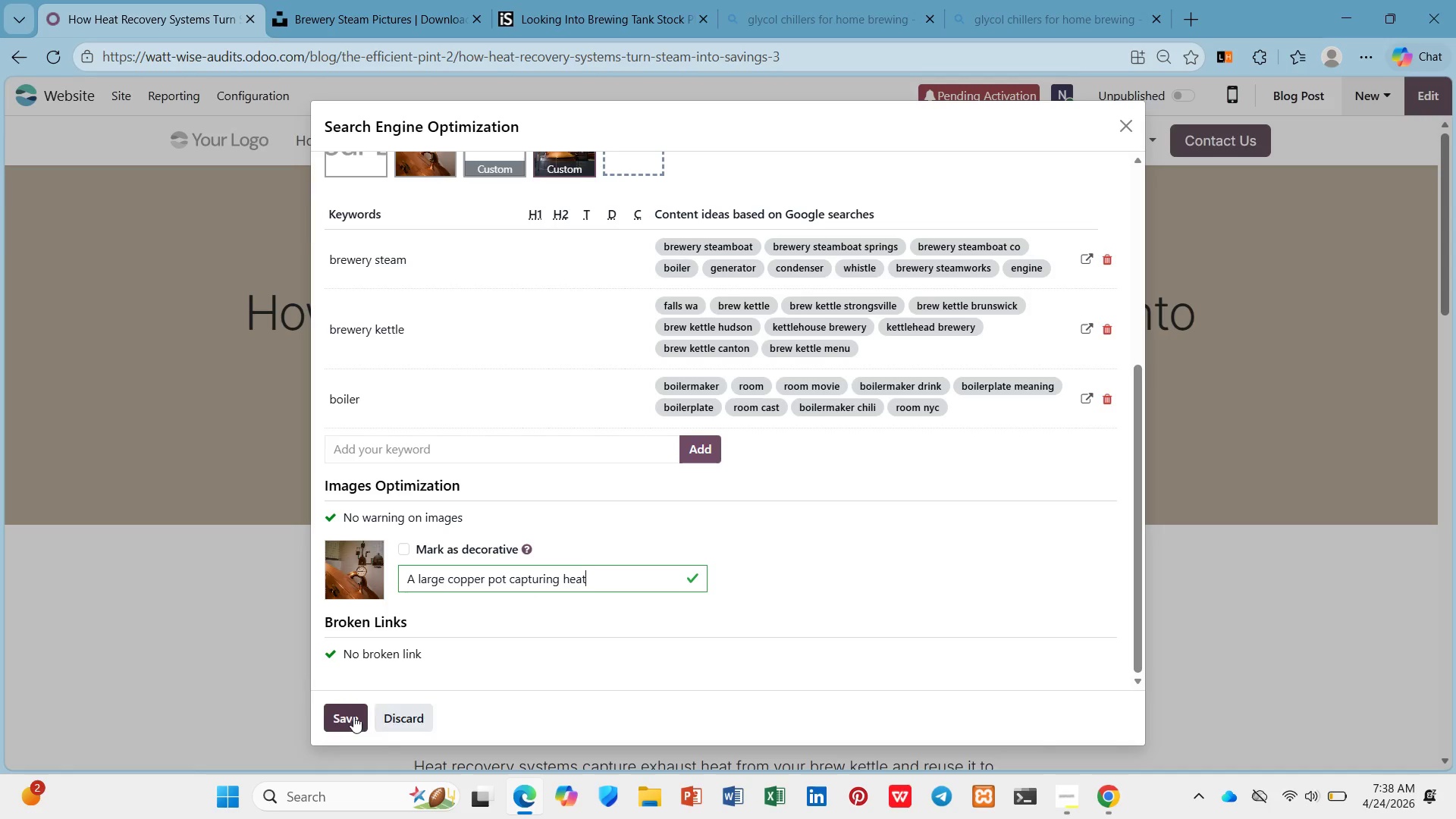 
left_click([353, 716])
 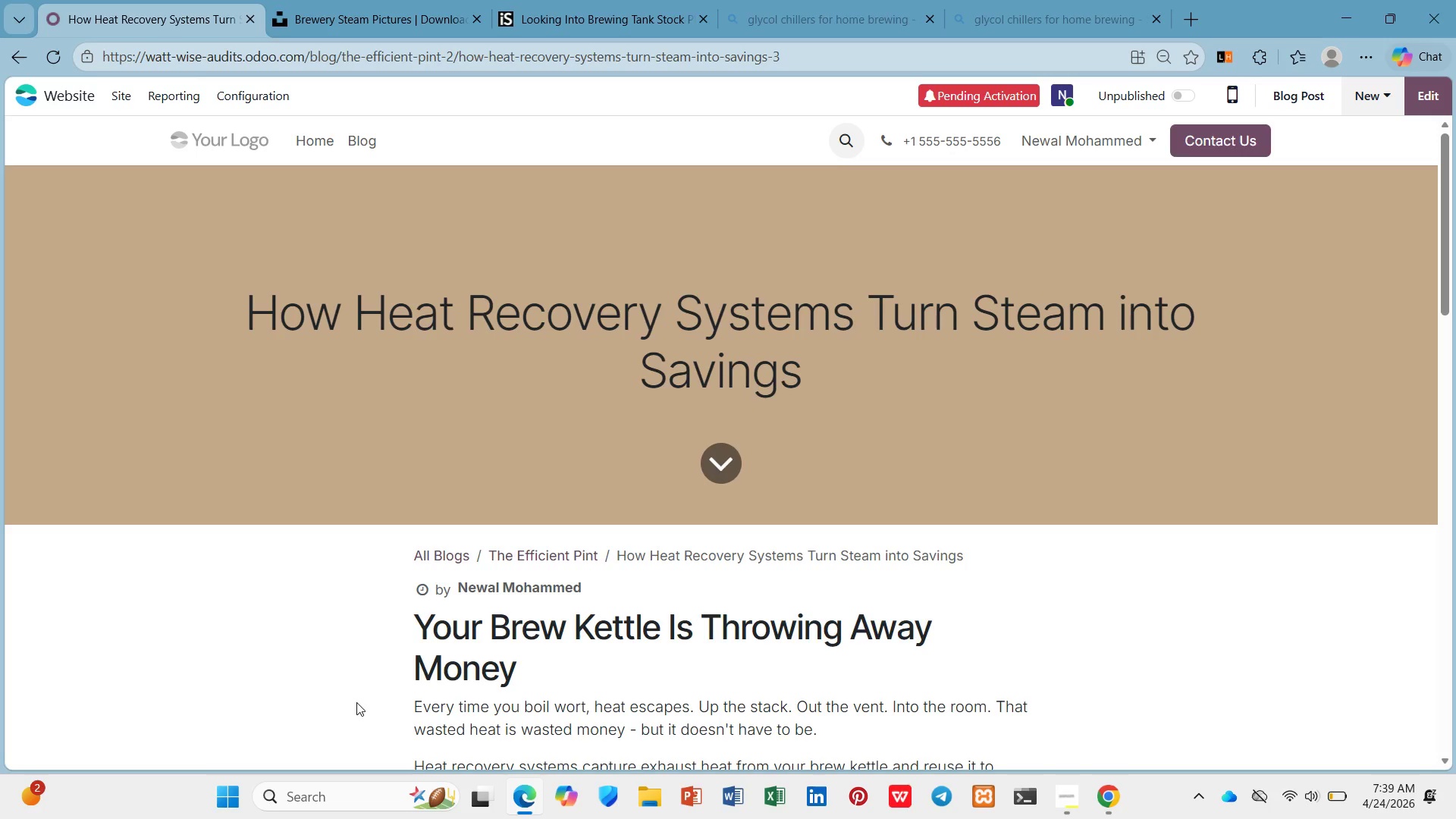 
wait(14.42)
 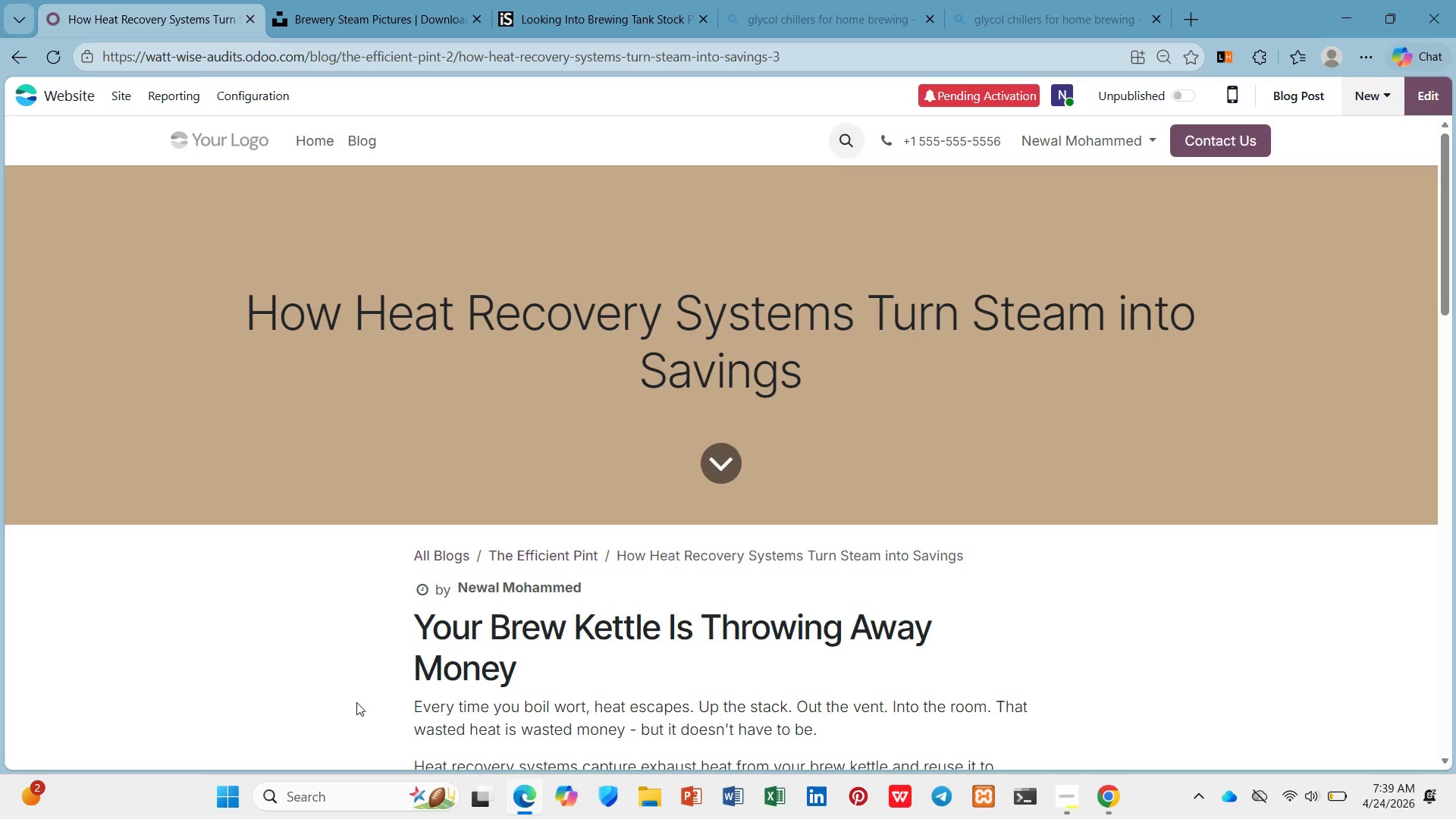 
left_click([345, 136])
 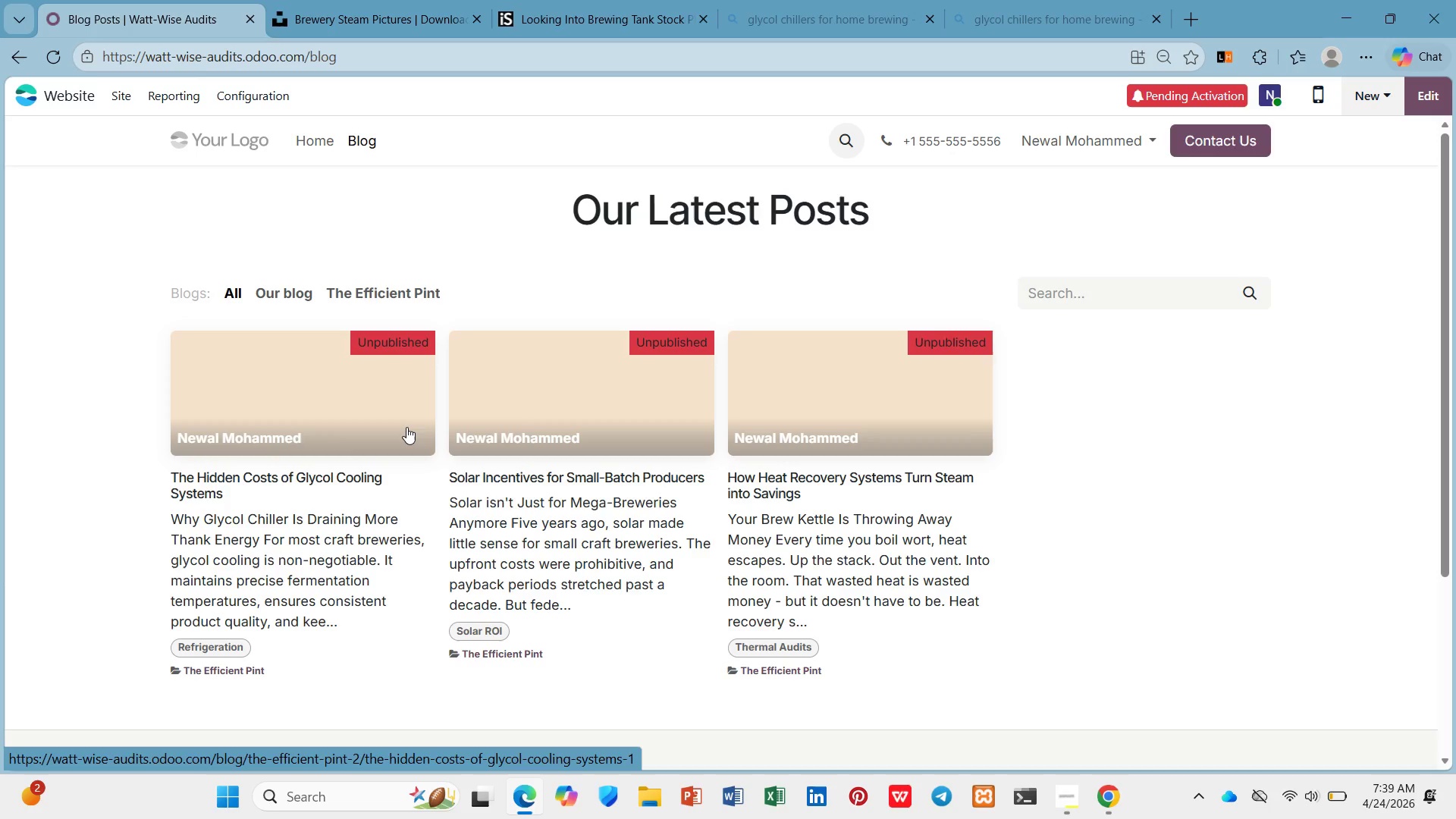 
wait(15.92)
 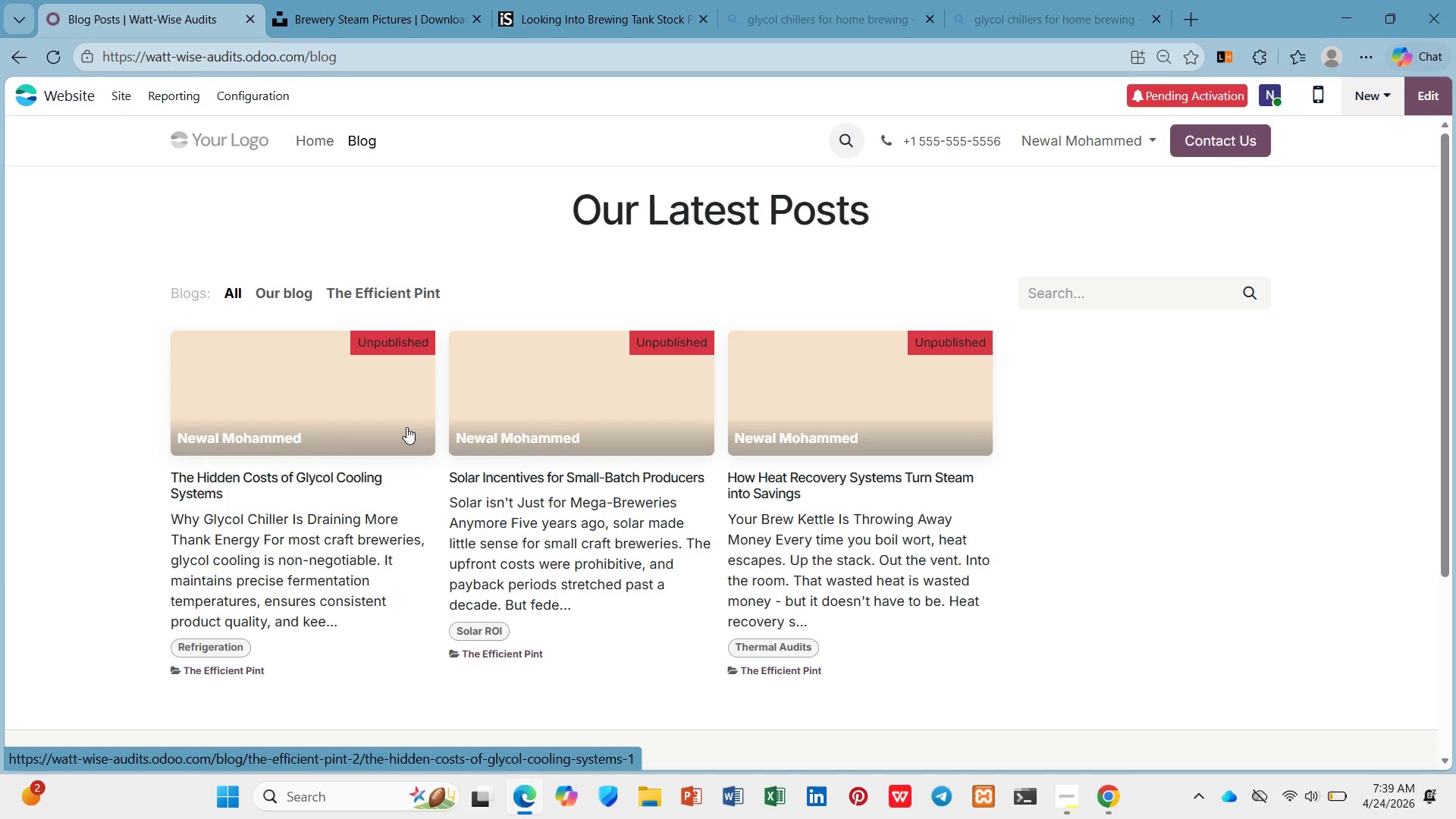 
left_click([406, 427])
 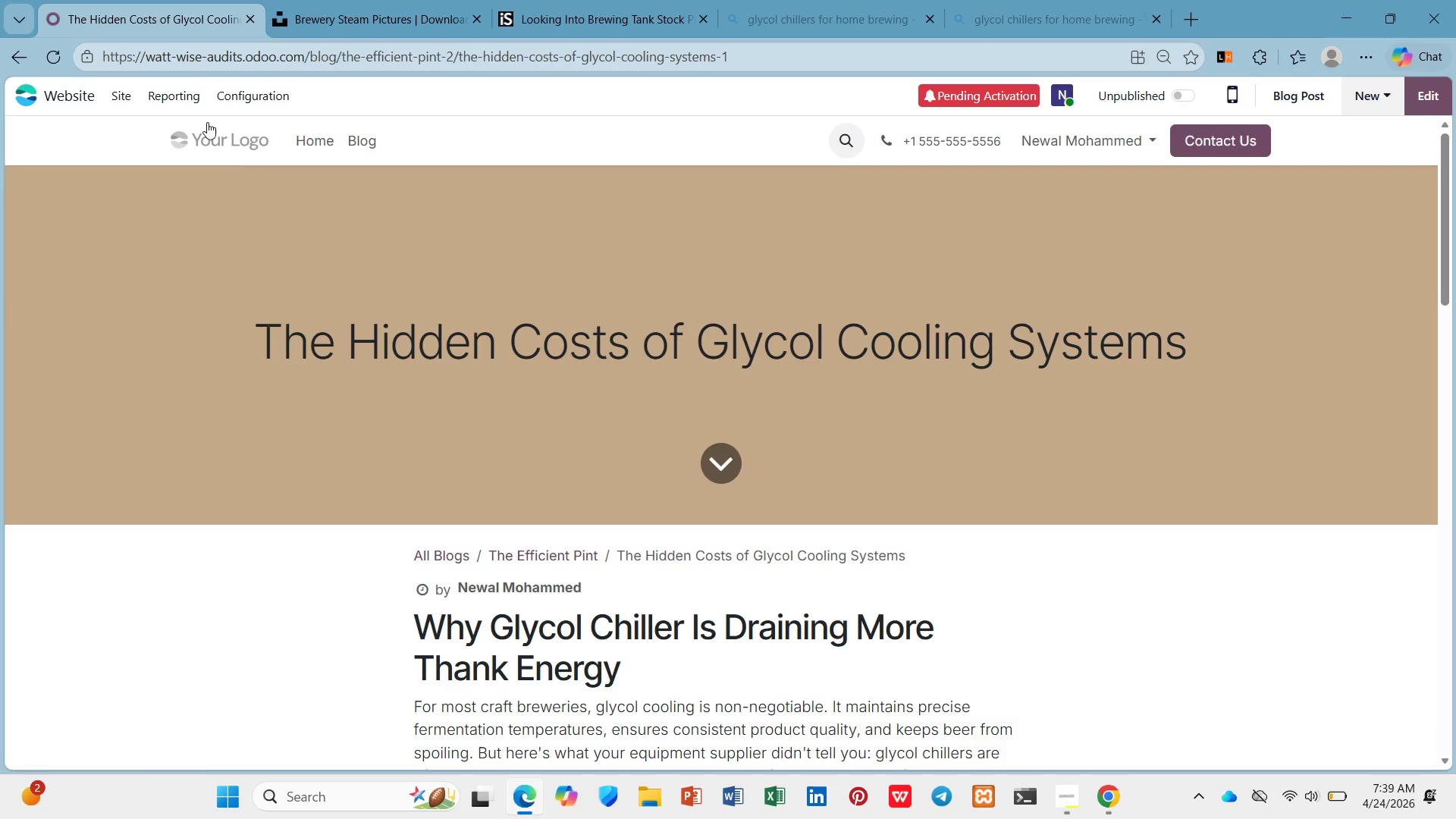 
left_click([125, 101])
 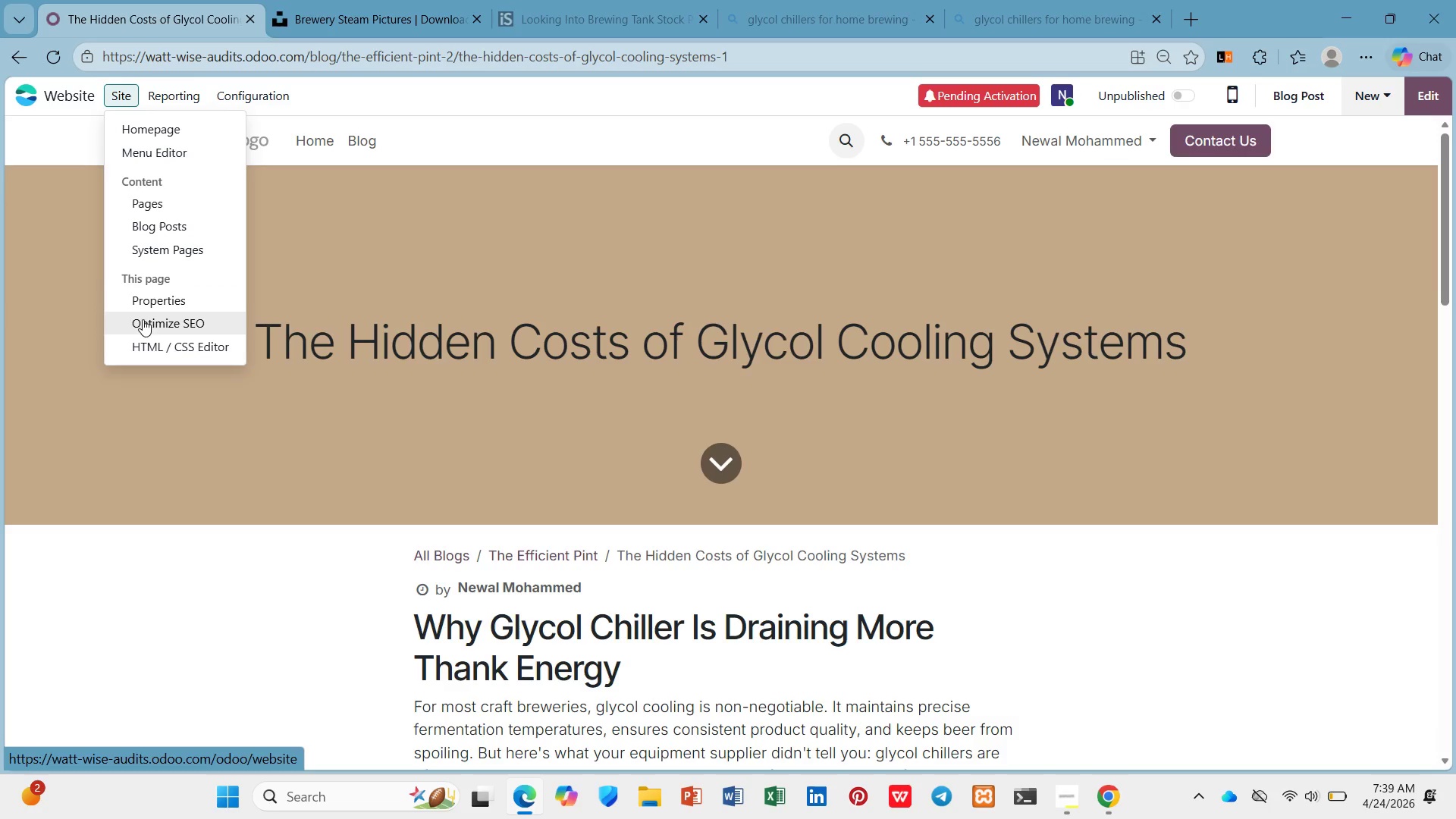 
left_click([143, 322])
 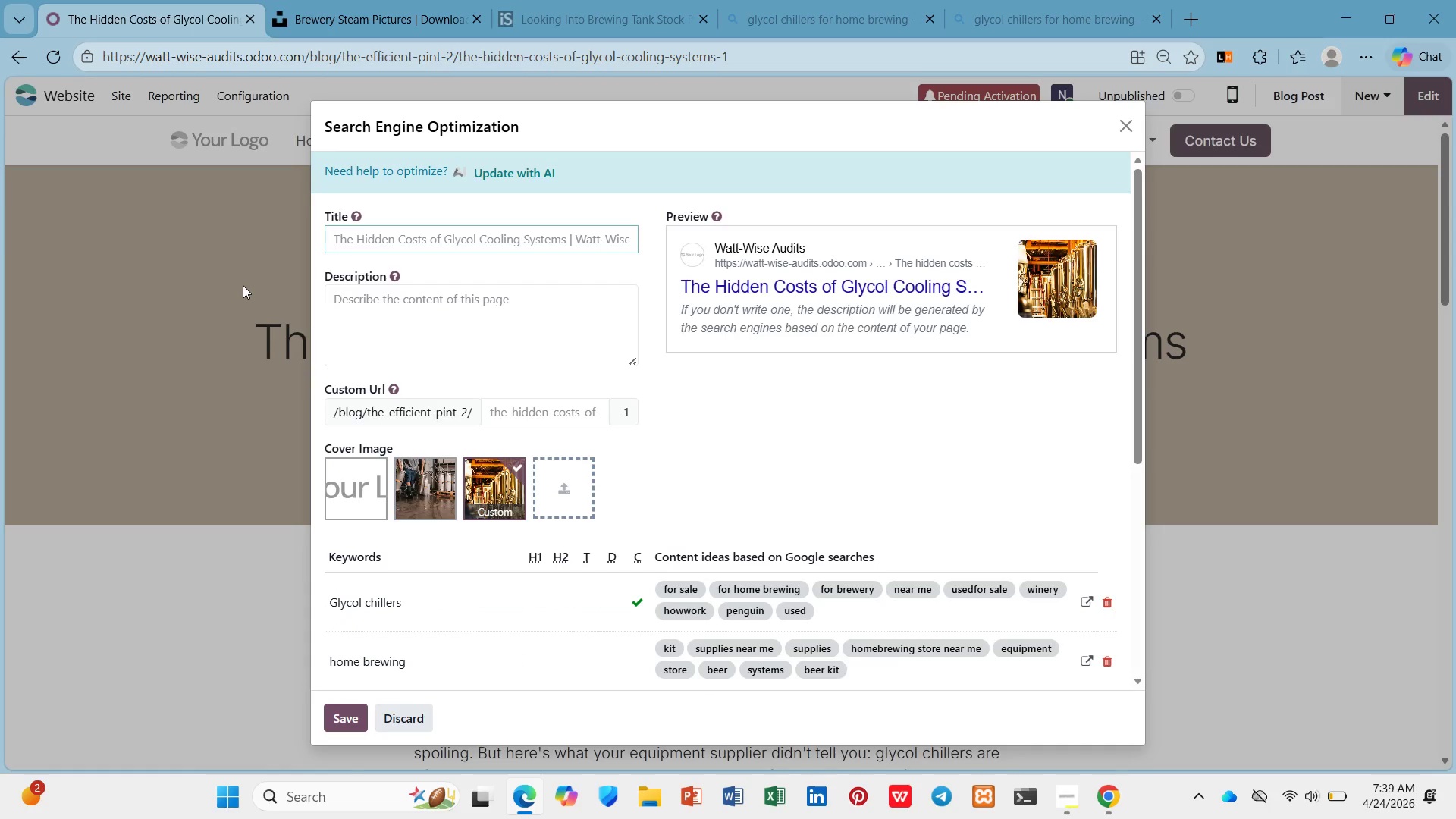 
type(Glycol c)
key(Backspace)
type(Cooling System Enery)
key(Backspace)
type(gy Costs fo Be)
key(Backspace)
type(reweries | Watt-Wais)
key(Backspace)
key(Backspace)
key(Backspace)
type(ise)
 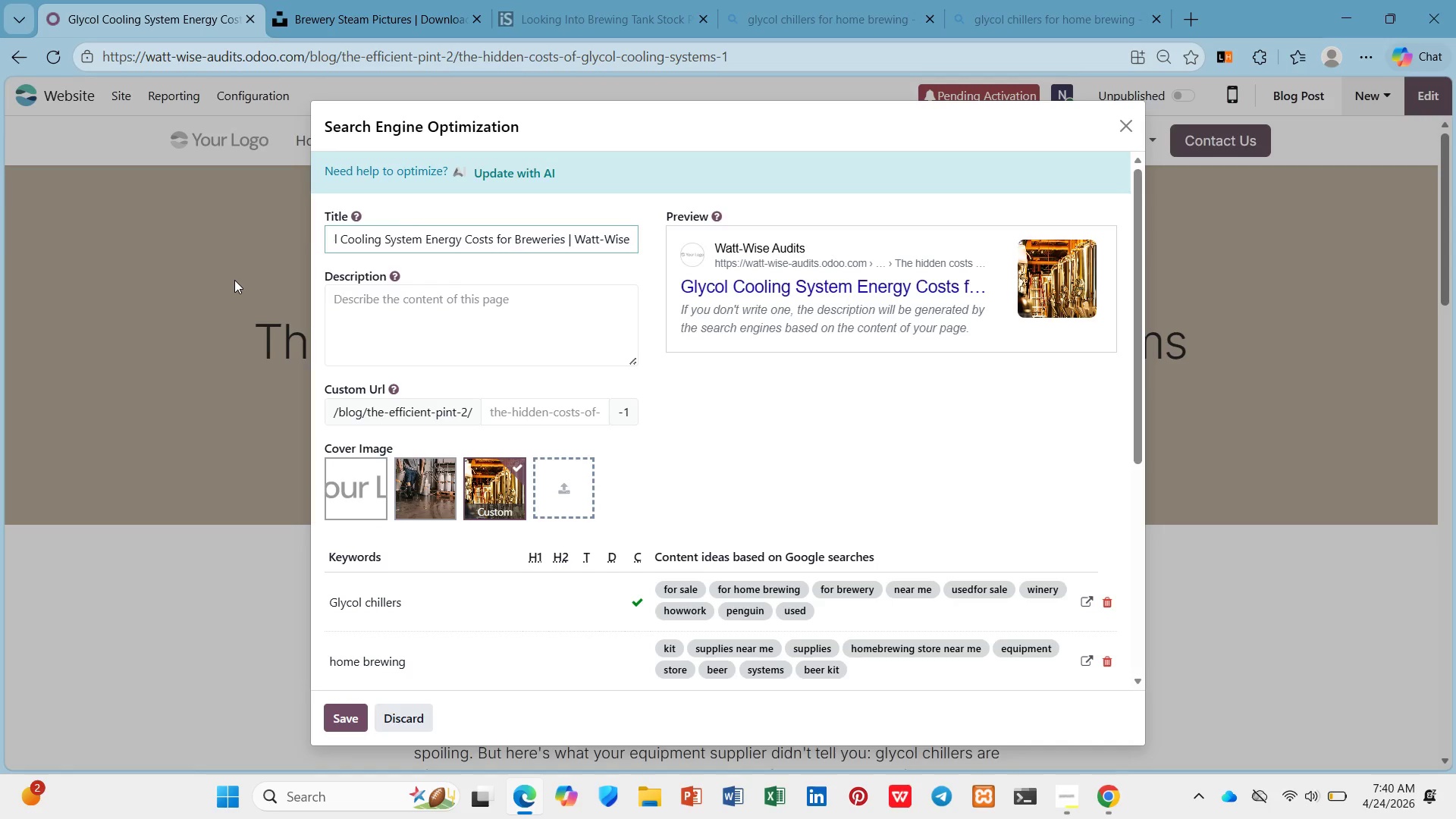 
left_click([447, 322])
 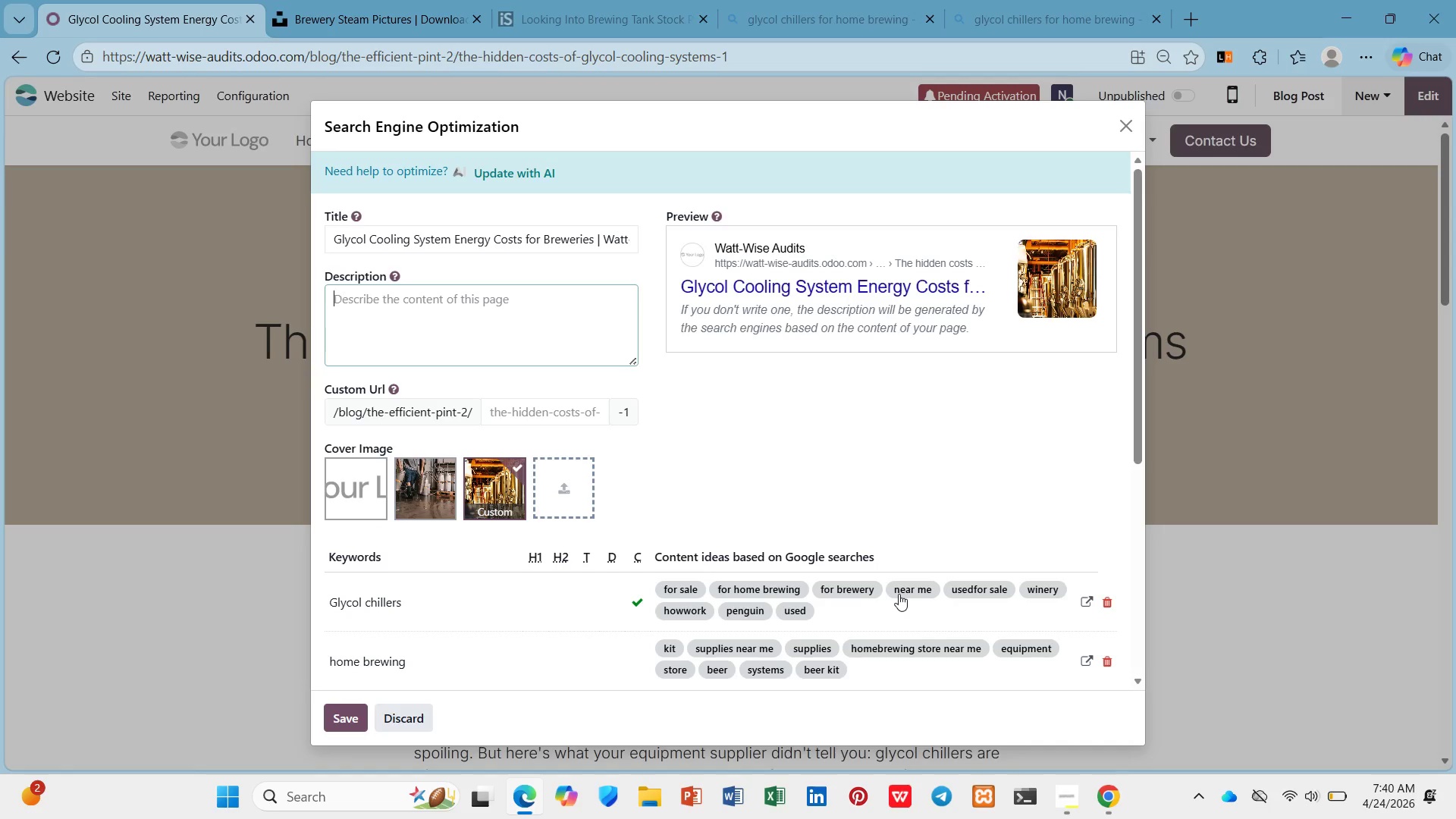 
wait(9.86)
 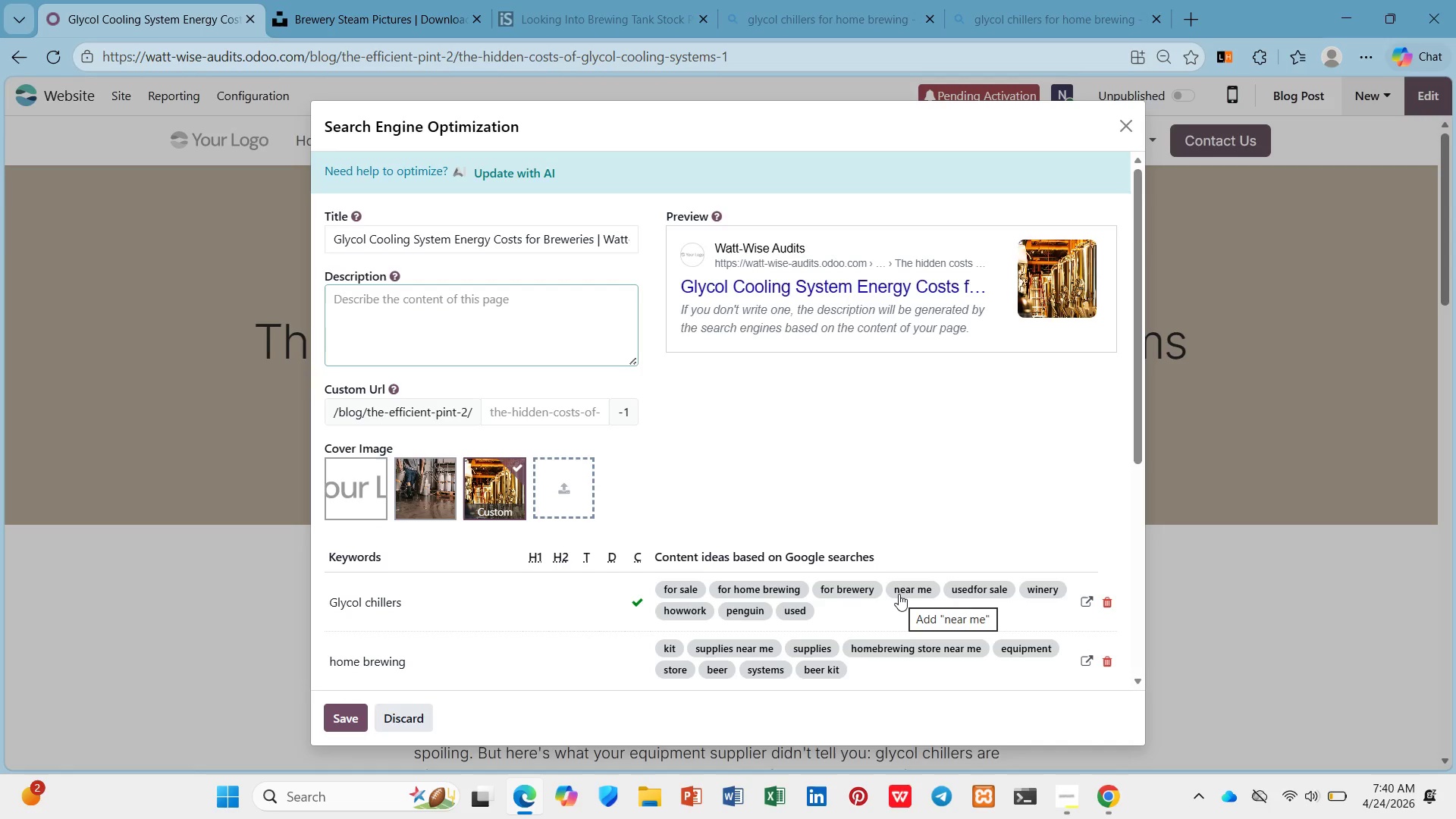 
type(HIddent costs)
key(Backspace)
type( costs of glycol cooling for craft breweries )
key(Backspace)
type(. THer)
key(Backspace)
key(Backspace)
key(Backspace)
type(eh)
key(Backspace)
key(Backspace)
type(hermal audit reveals $3,00-)
key(Backspace)
type(0,)
key(Backspace)
type(-$5,000 in annual savings. Free consultation available)
 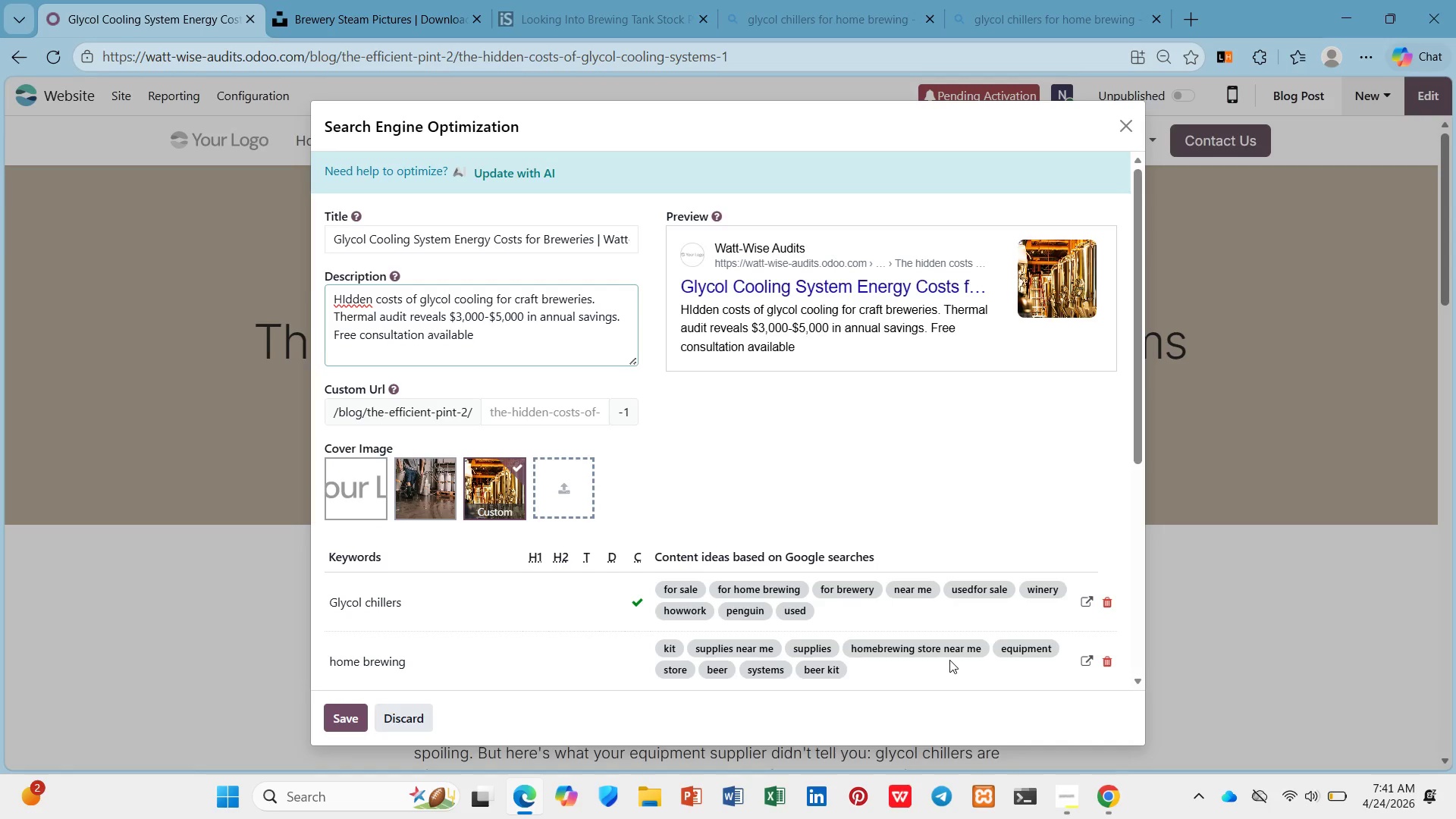 
hold_key(key=ArrowUp, duration=0.64)
 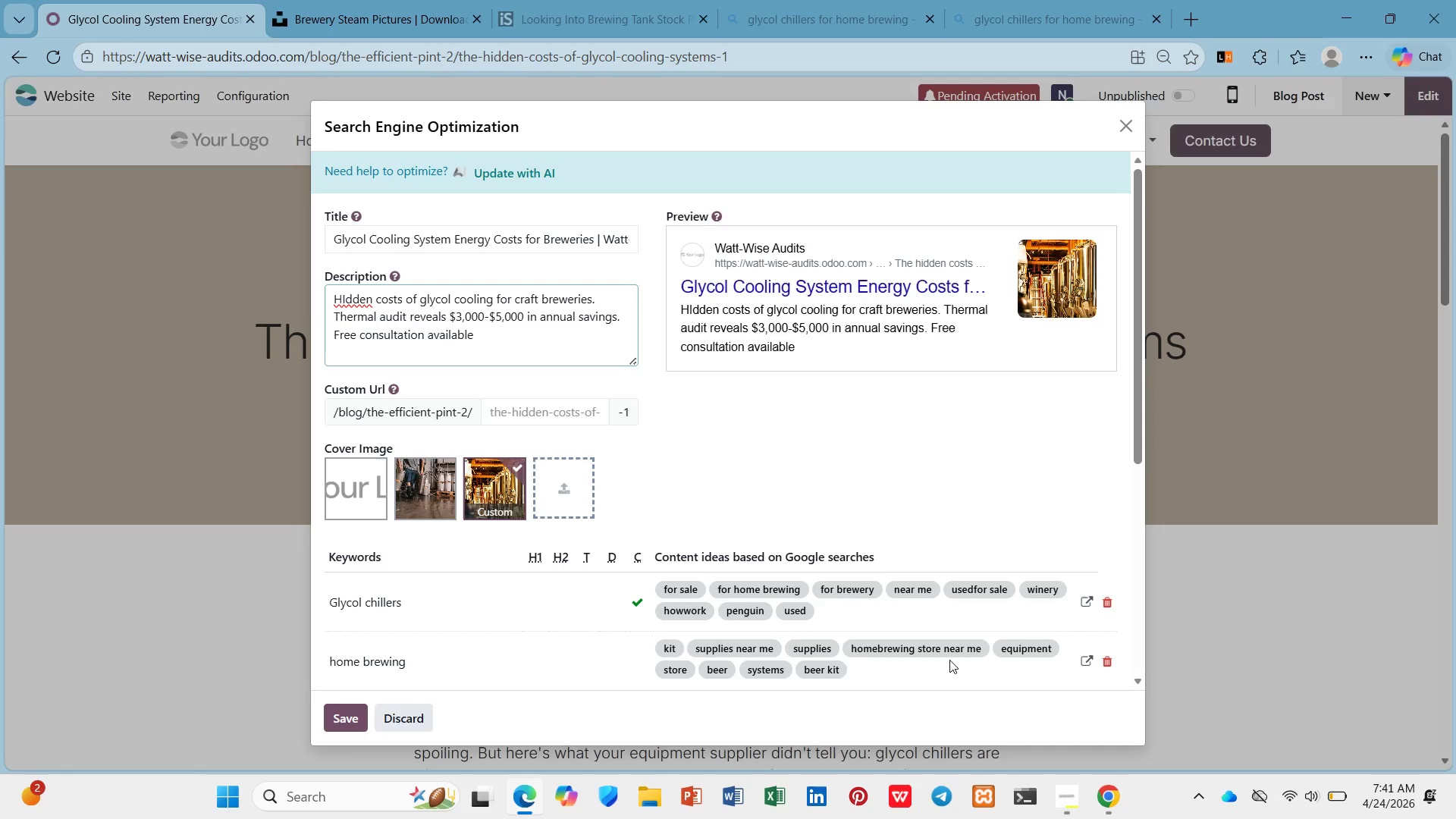 
key(ArrowLeft)
 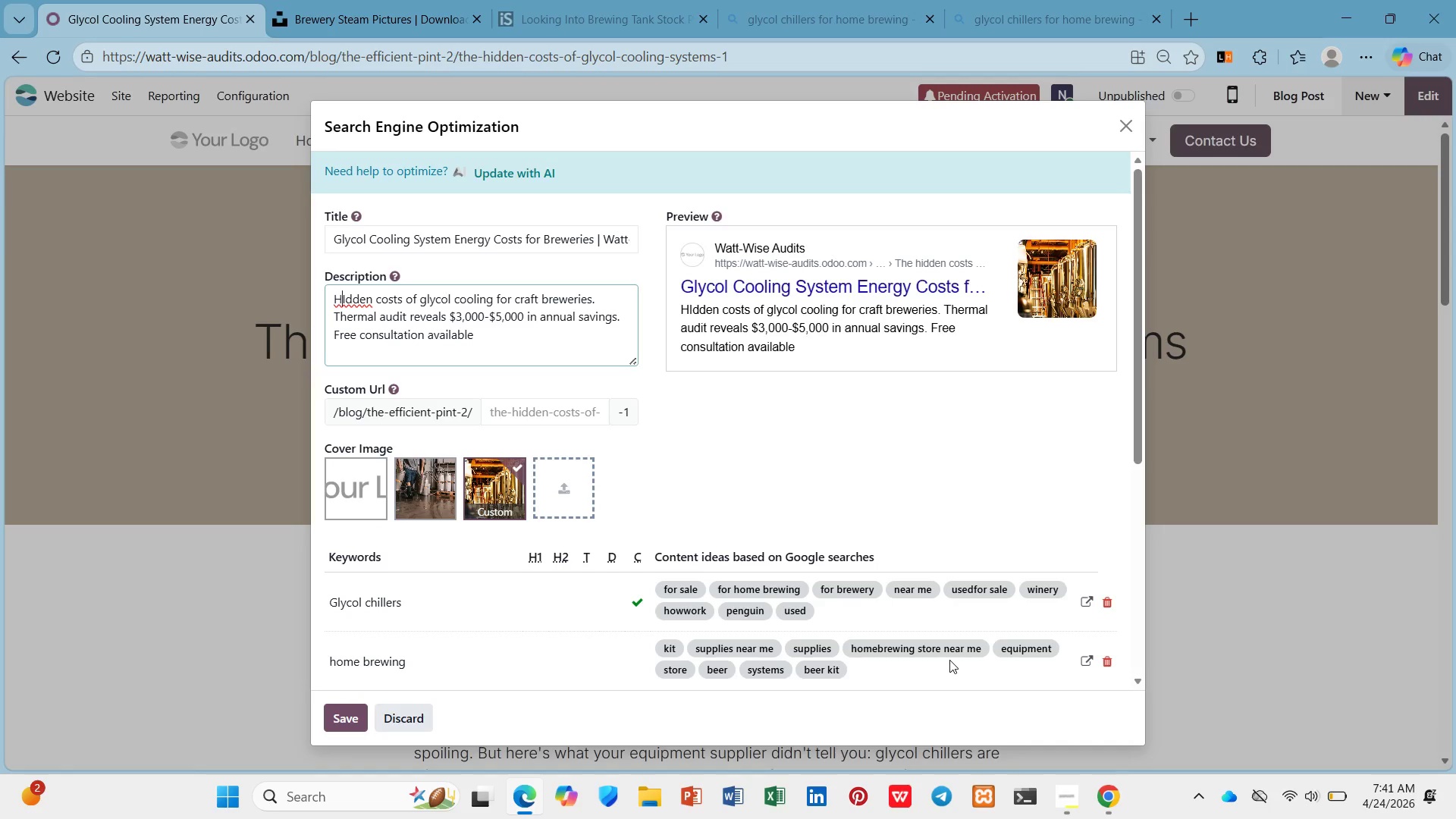 
hold_key(key=ArrowRight, duration=0.53)
 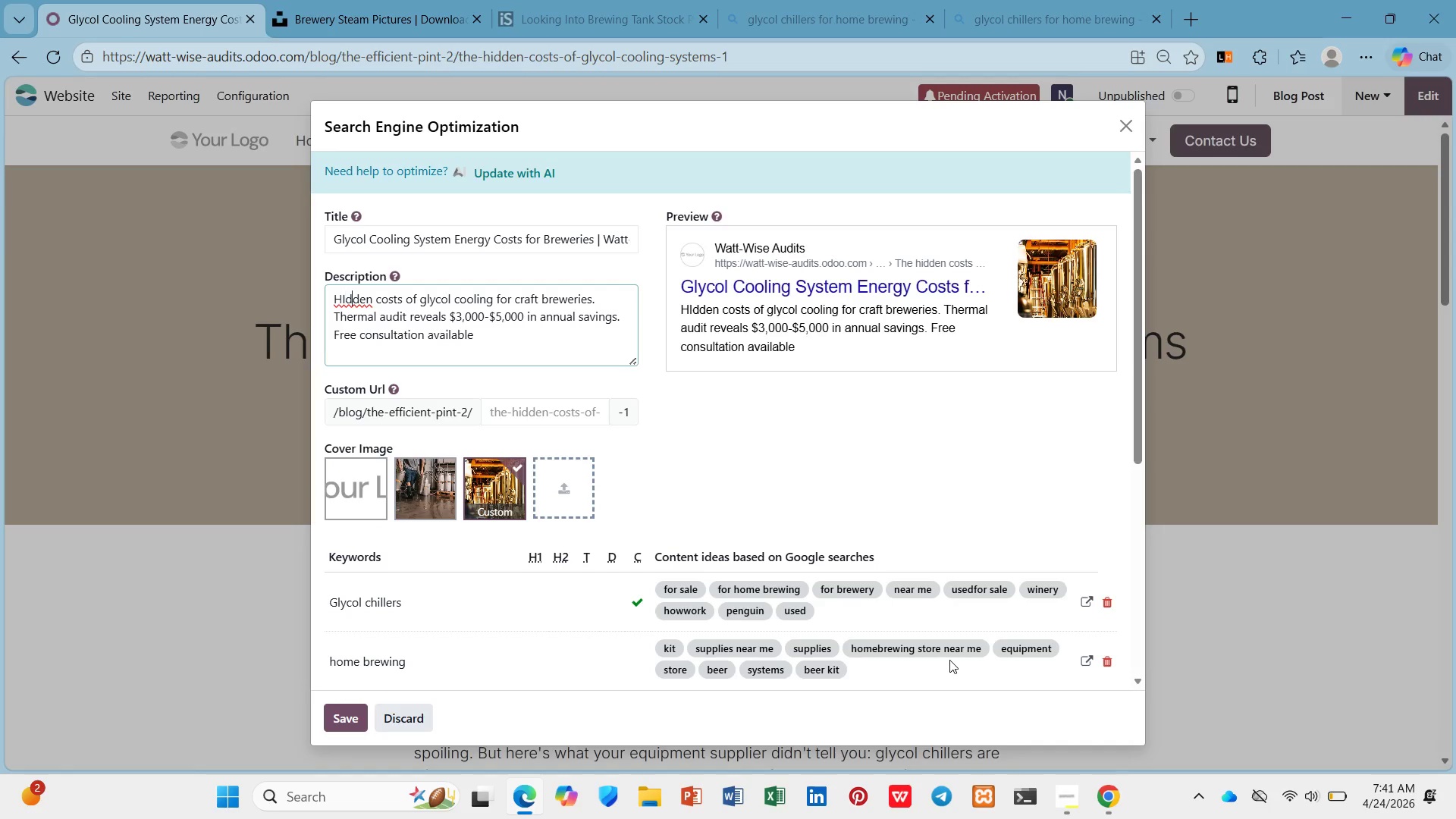 
key(ArrowRight)
 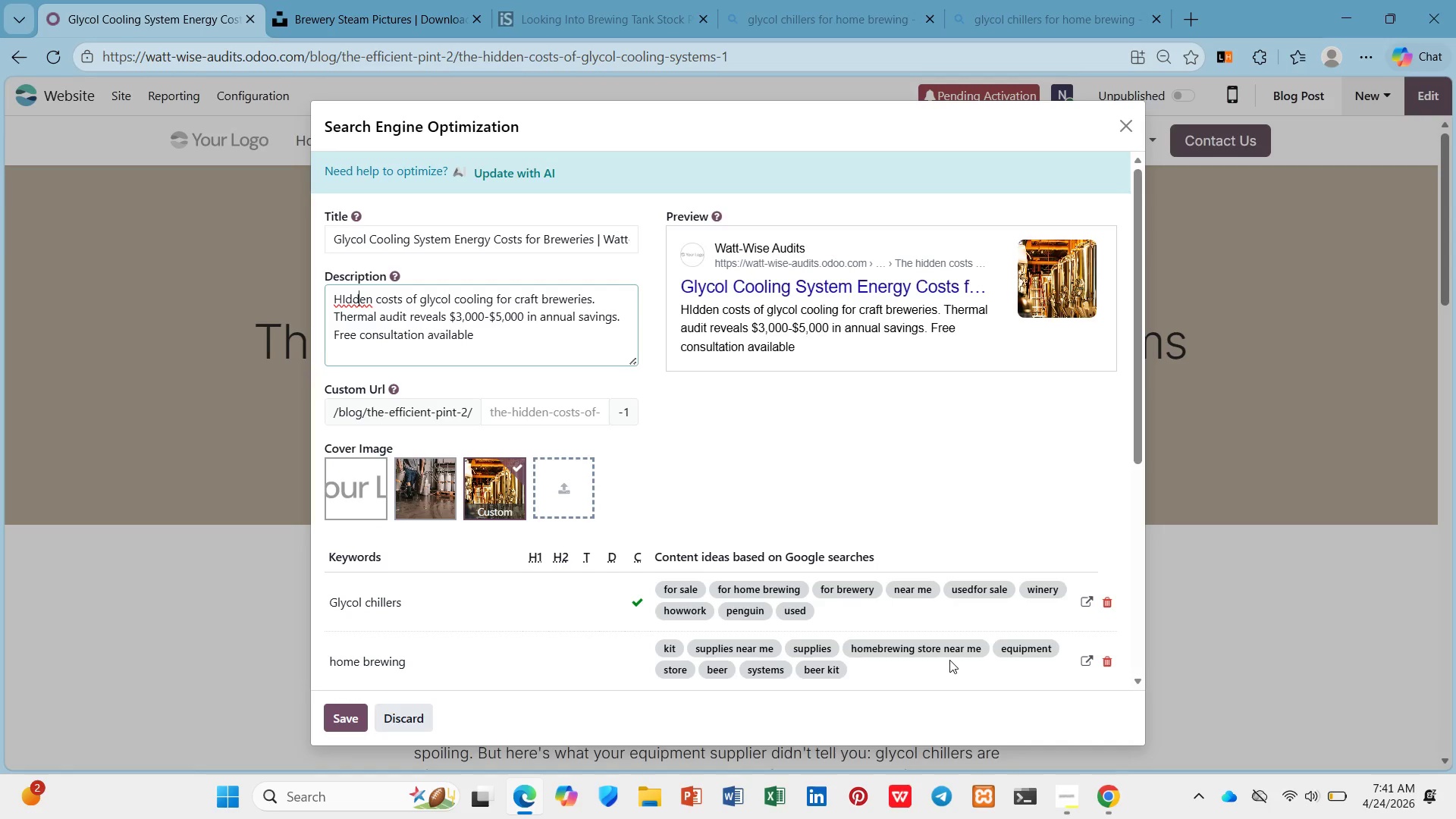 
hold_key(key=ArrowRight, duration=0.39)
 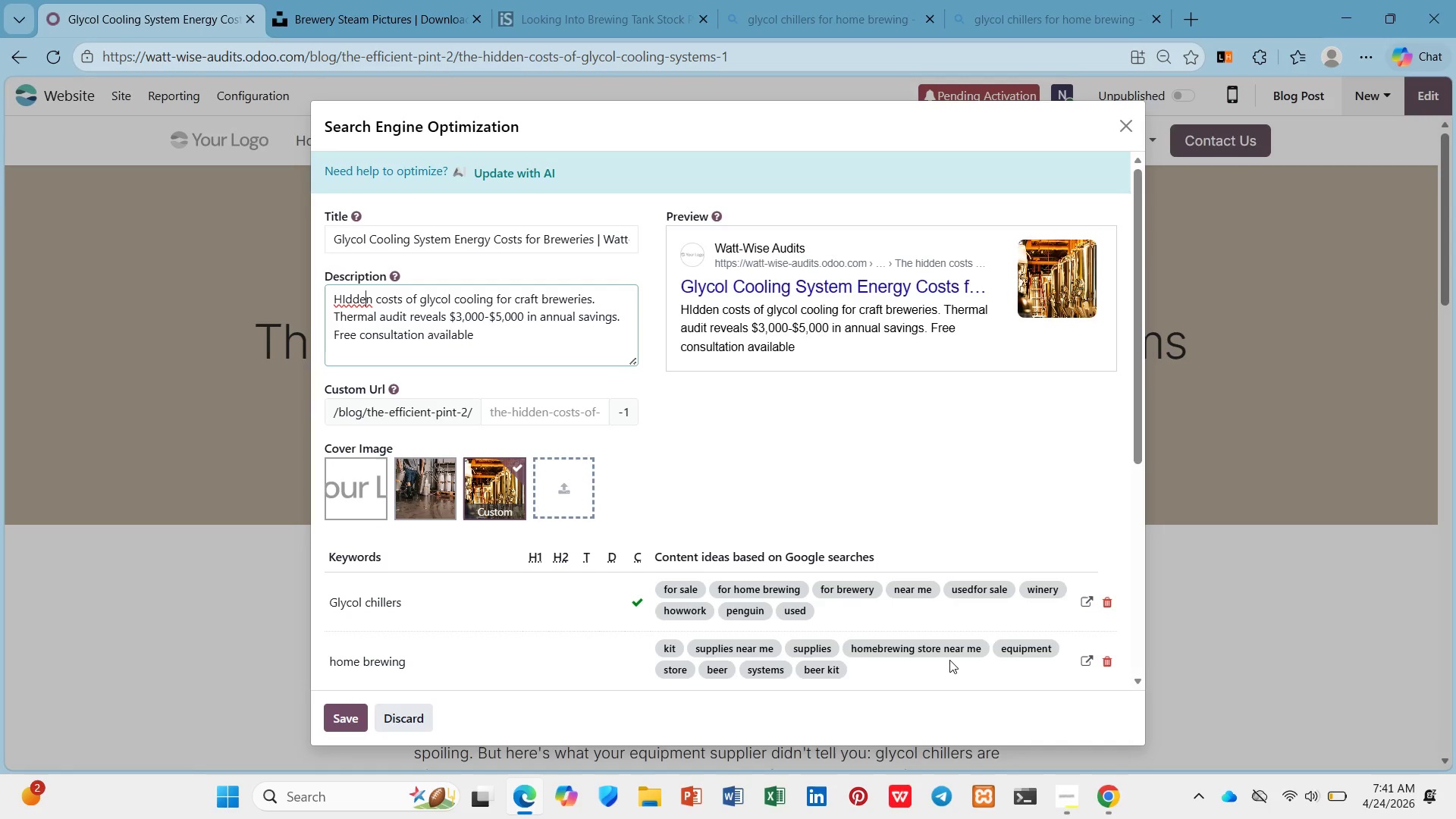 
key(ArrowRight)
 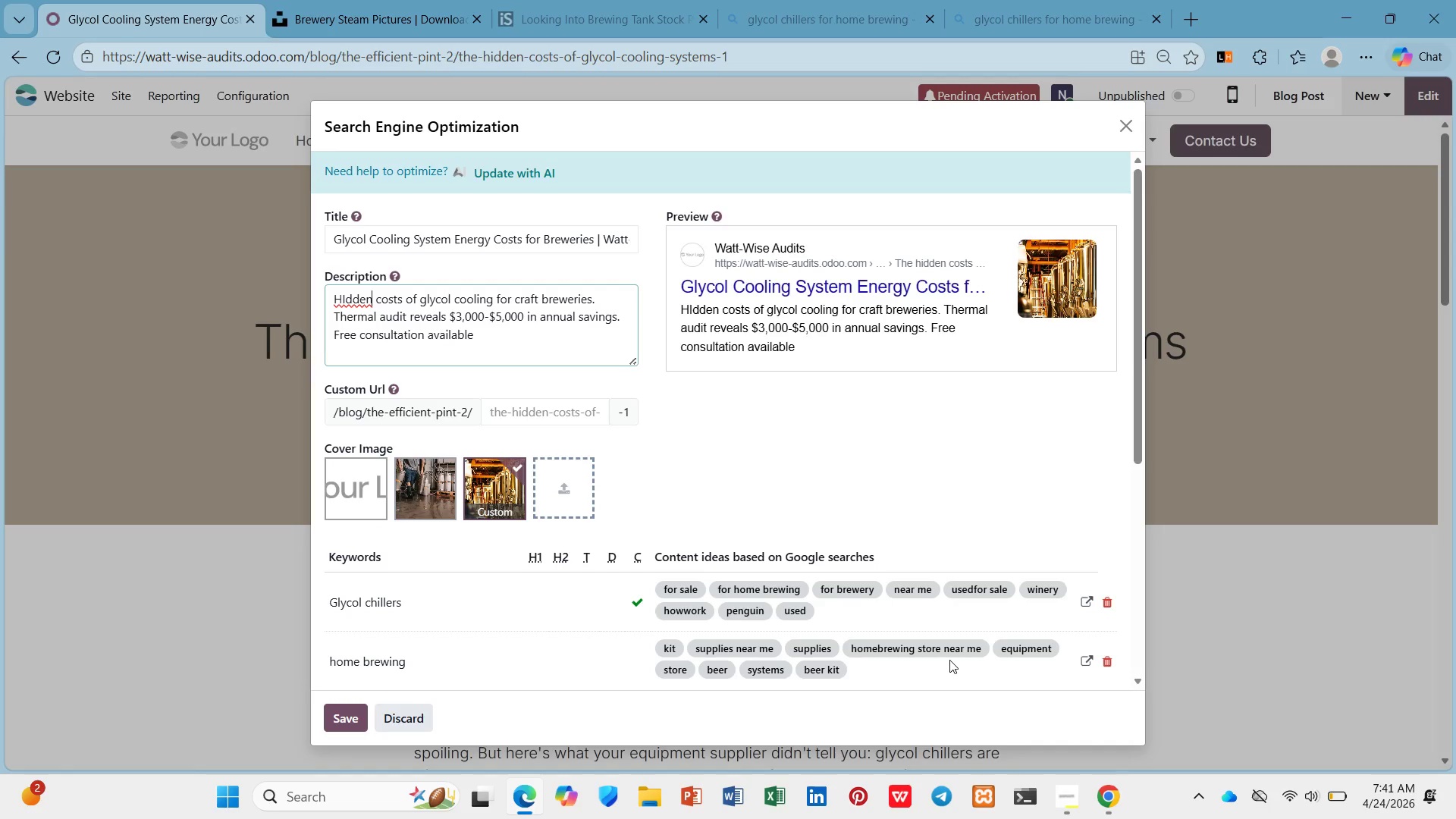 
key(ArrowRight)
 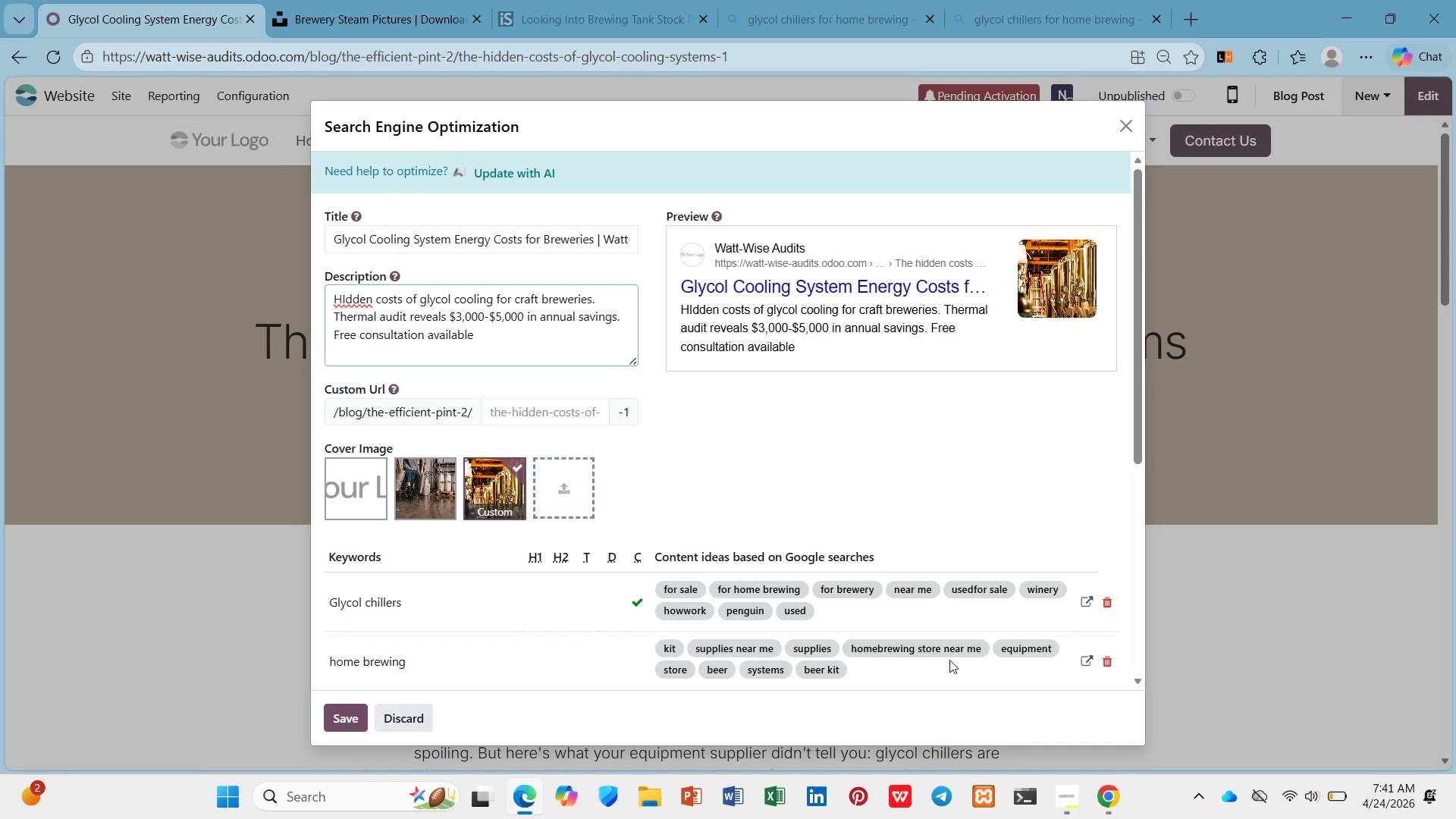 
key(Backspace)
key(Backspace)
key(Backspace)
key(Backspace)
key(Backspace)
type(idden)
 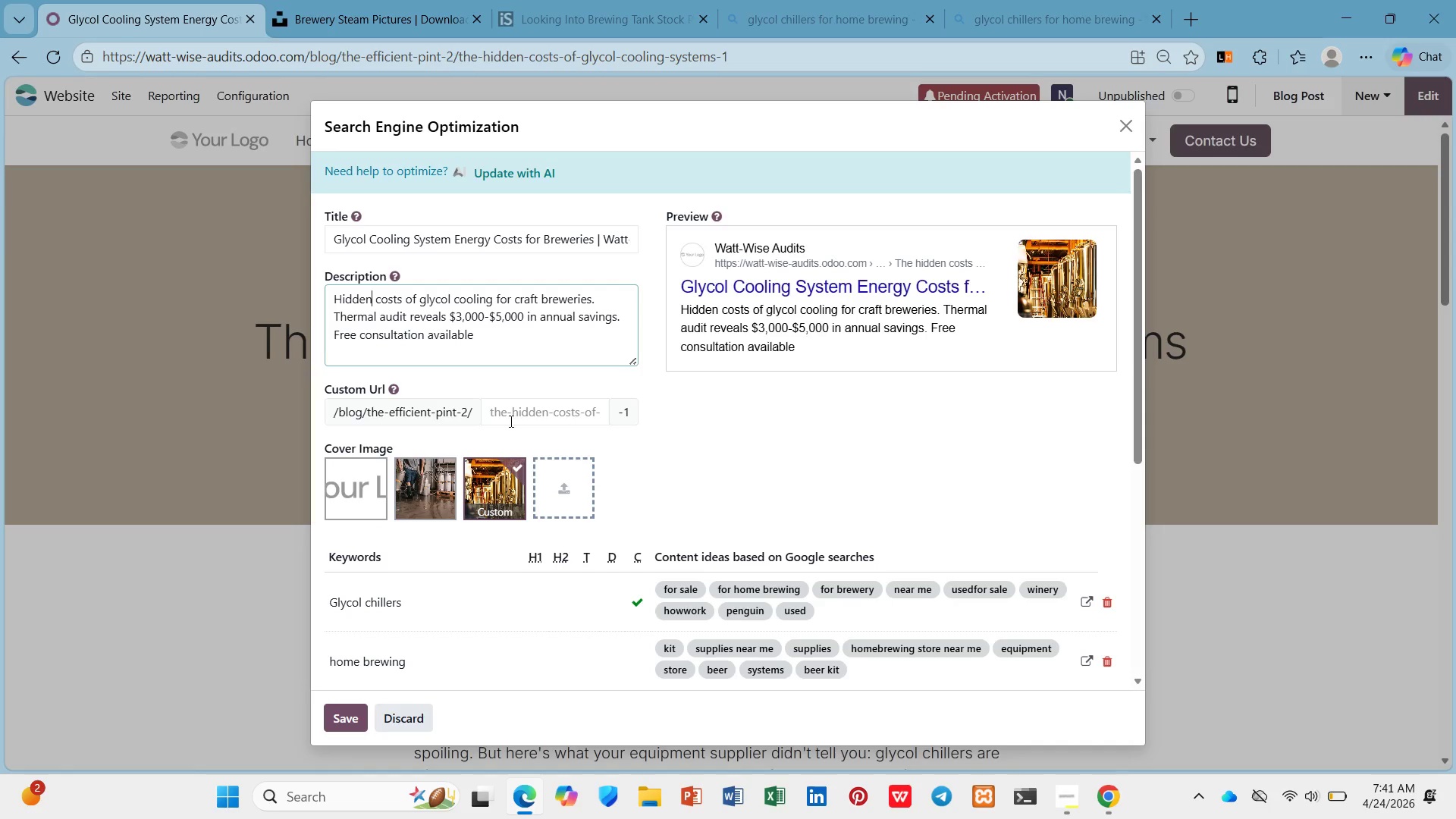 
left_click([510, 347])
 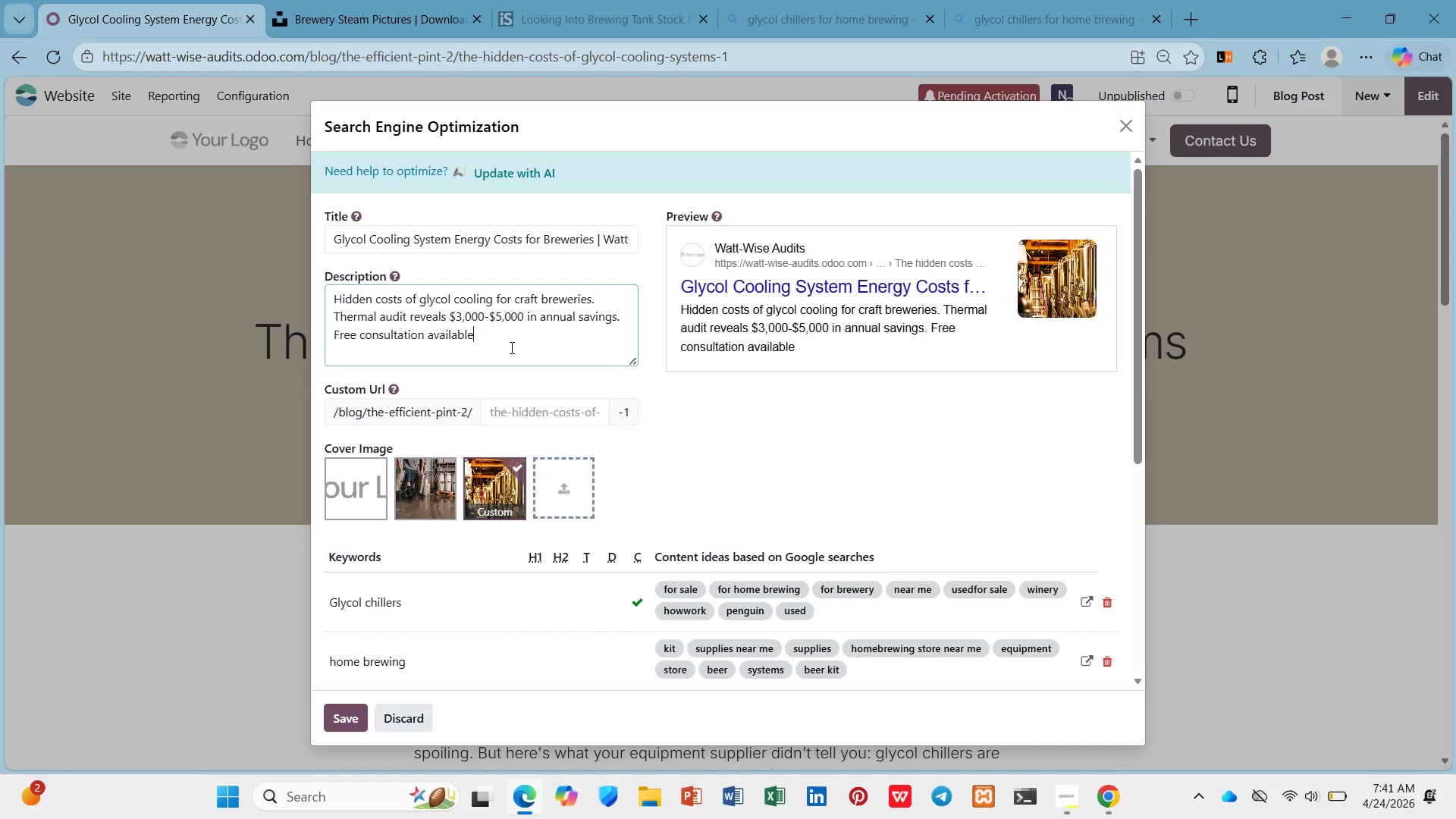 
key(Period)
 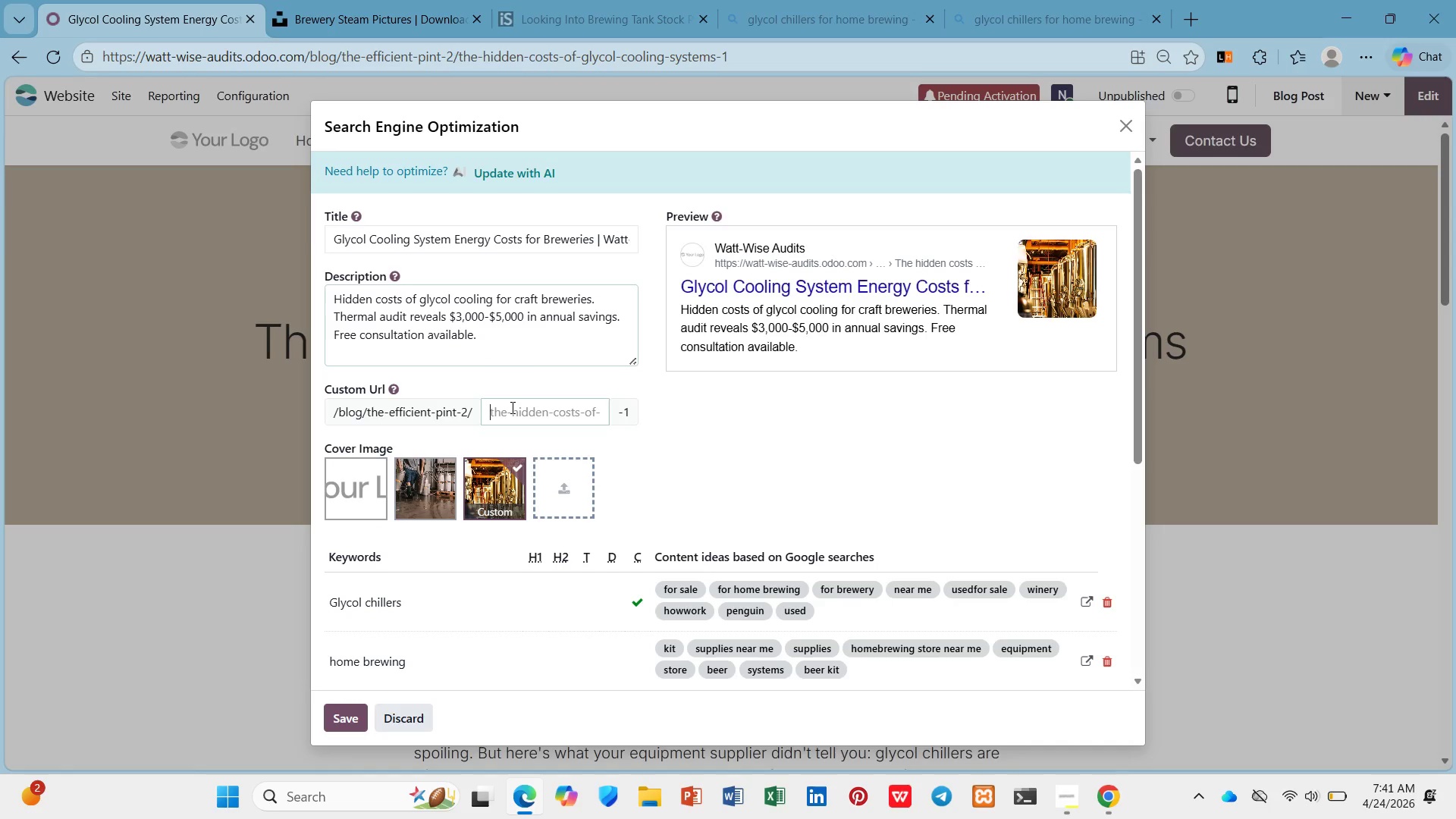 
left_click([511, 407])
 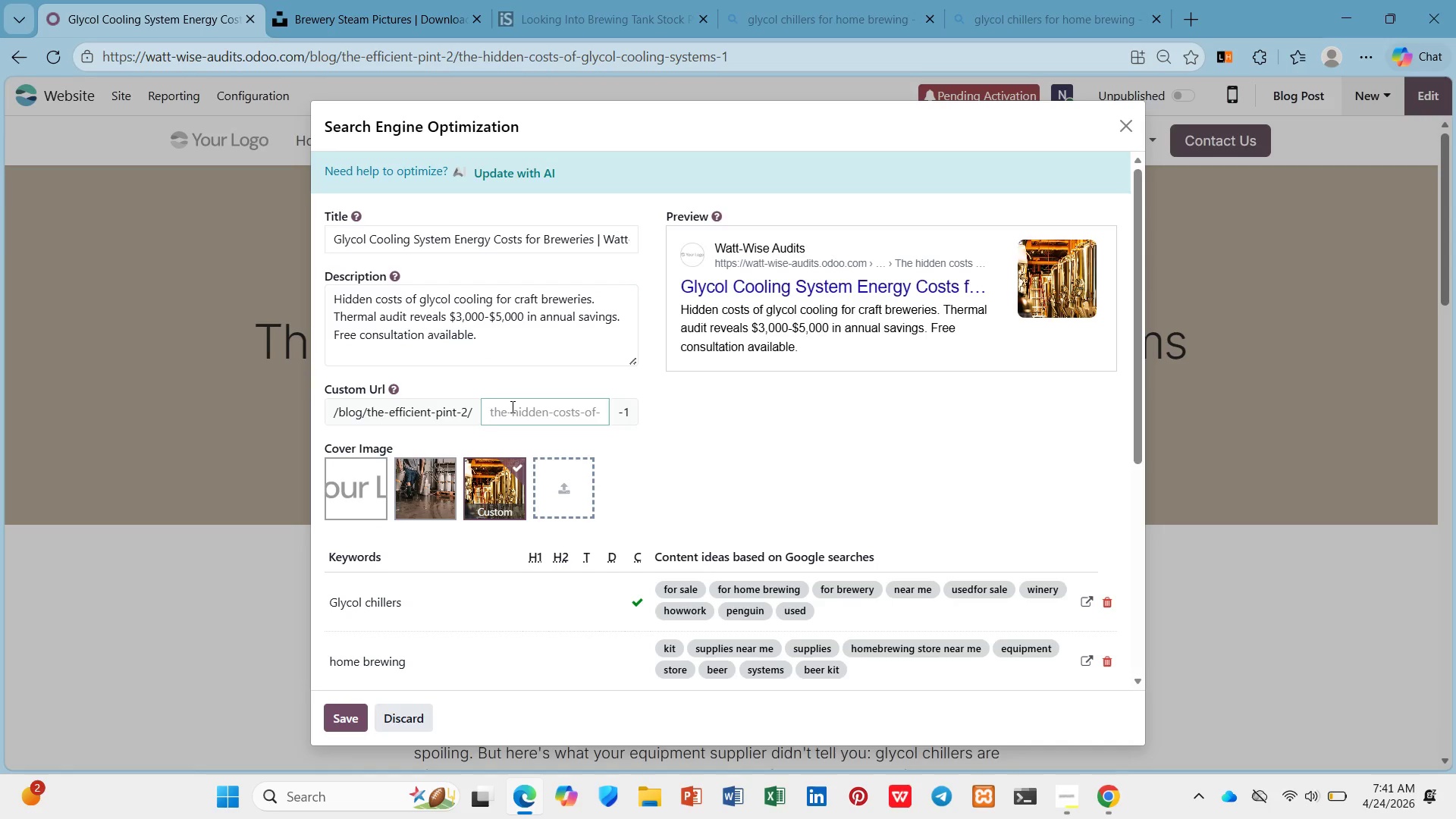 
type(glycol cooling )
 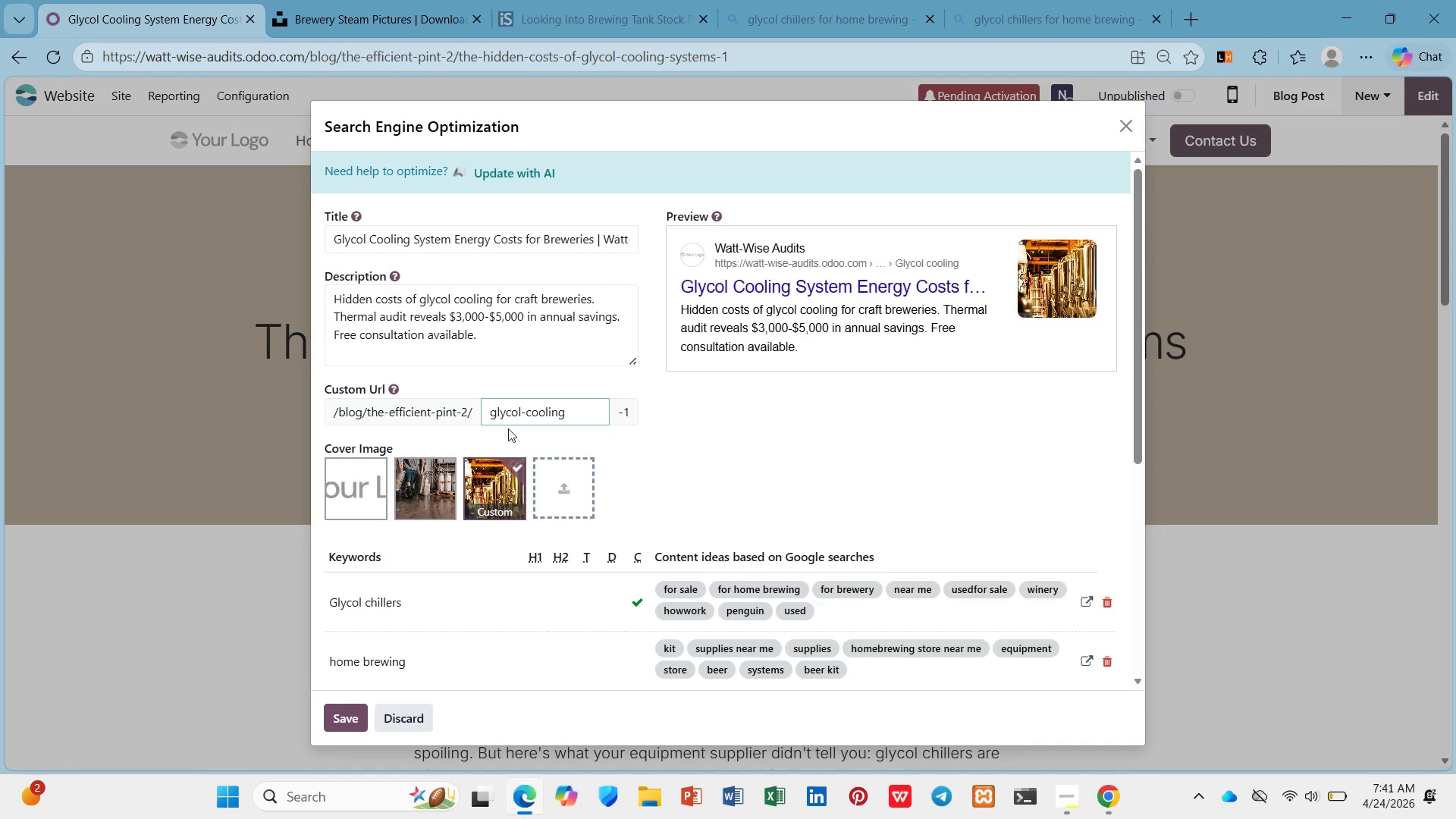 
type(hidden costs breweries)
 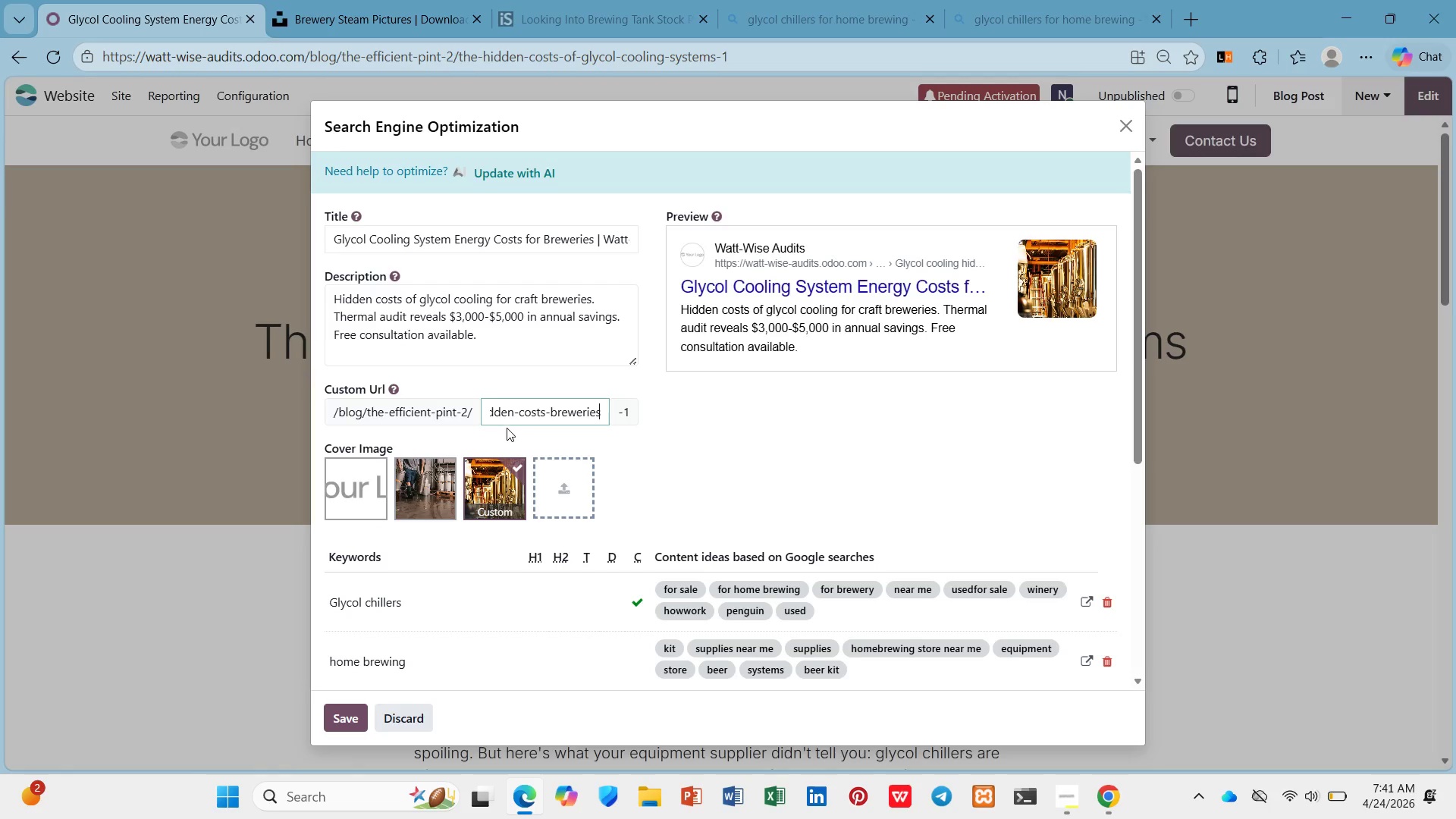 
scroll: coordinate [507, 428], scroll_direction: down, amount: 4.0
 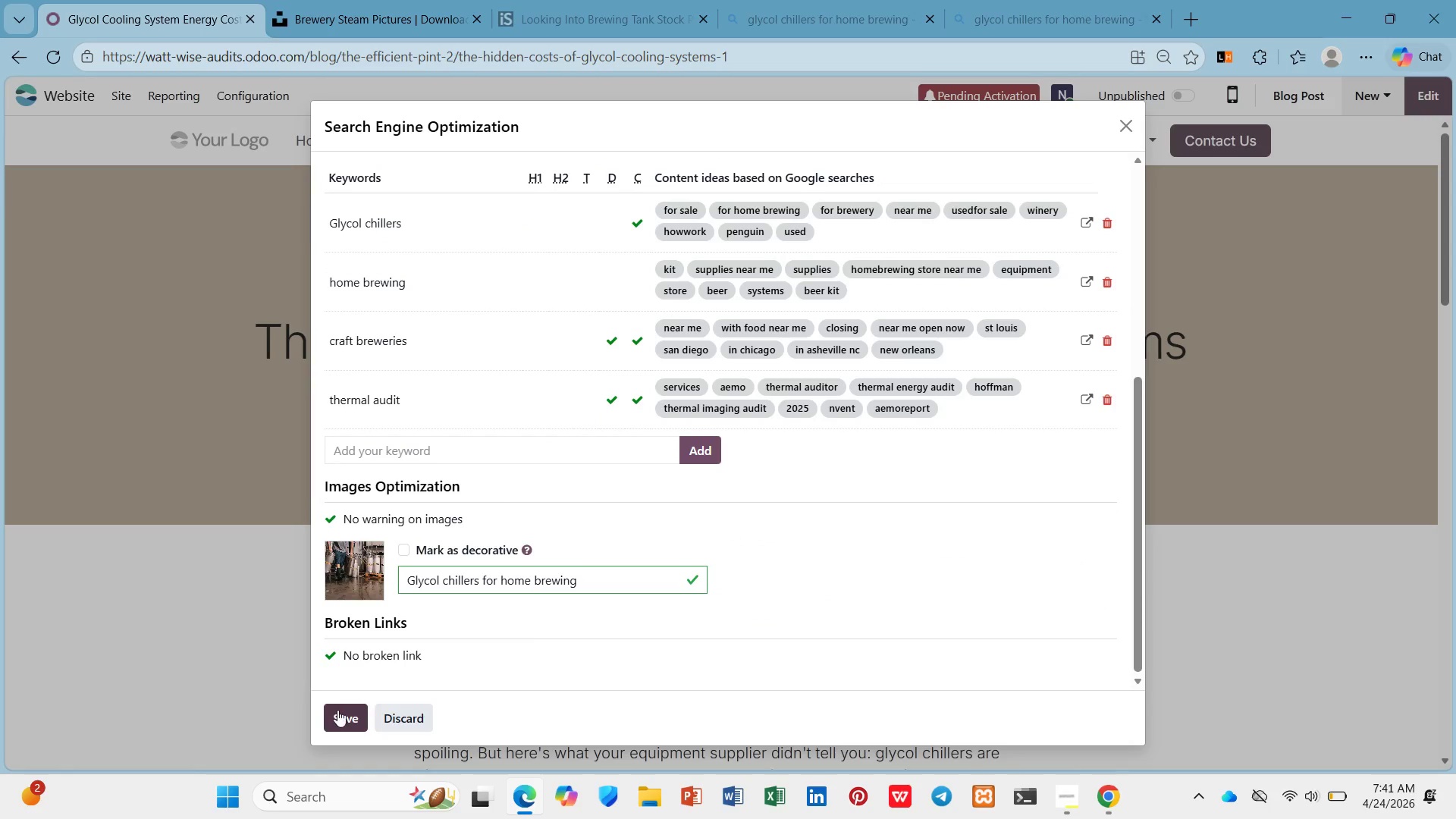 
left_click([337, 710])
 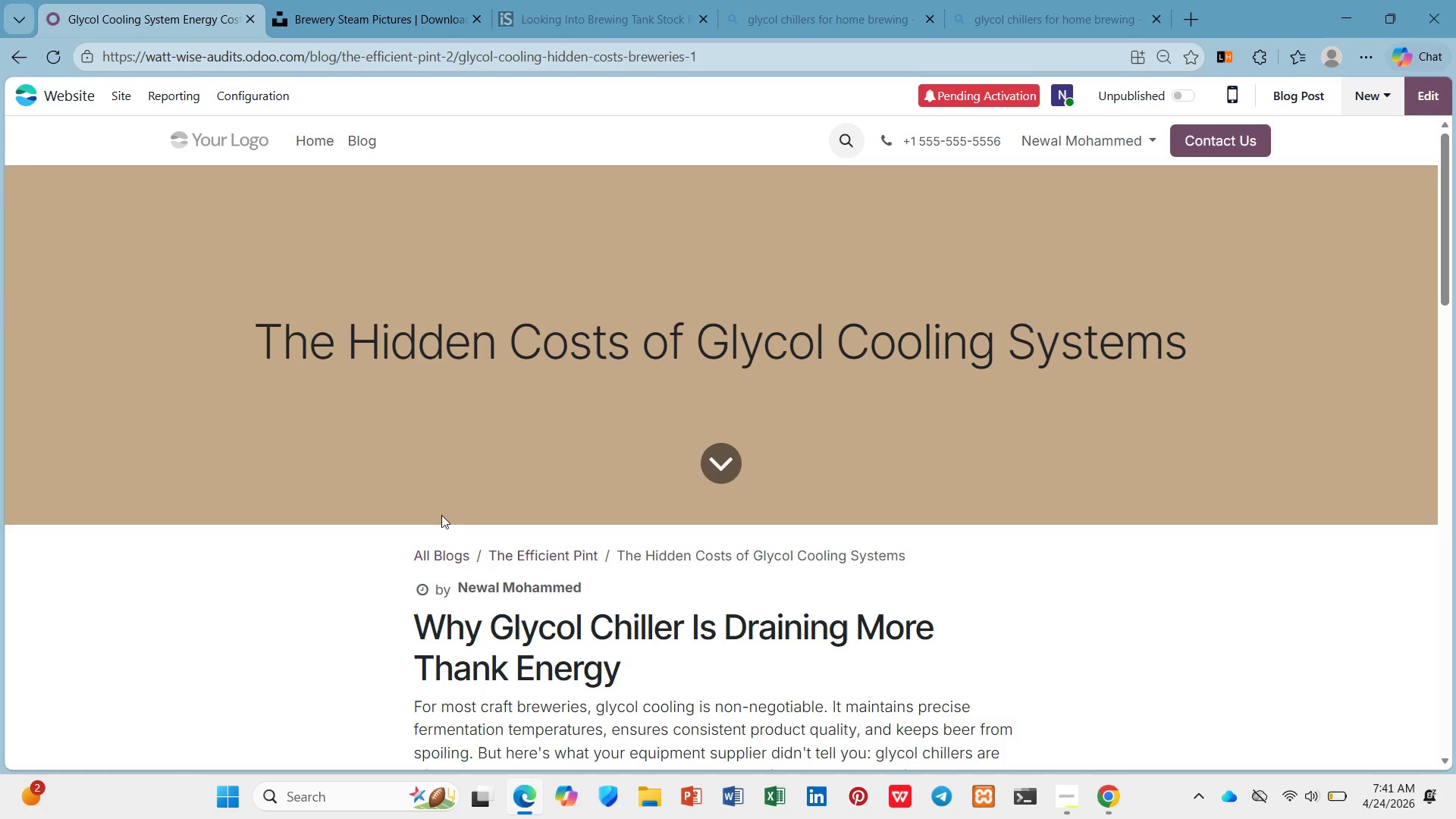 
scroll: coordinate [416, 478], scroll_direction: down, amount: 12.0
 